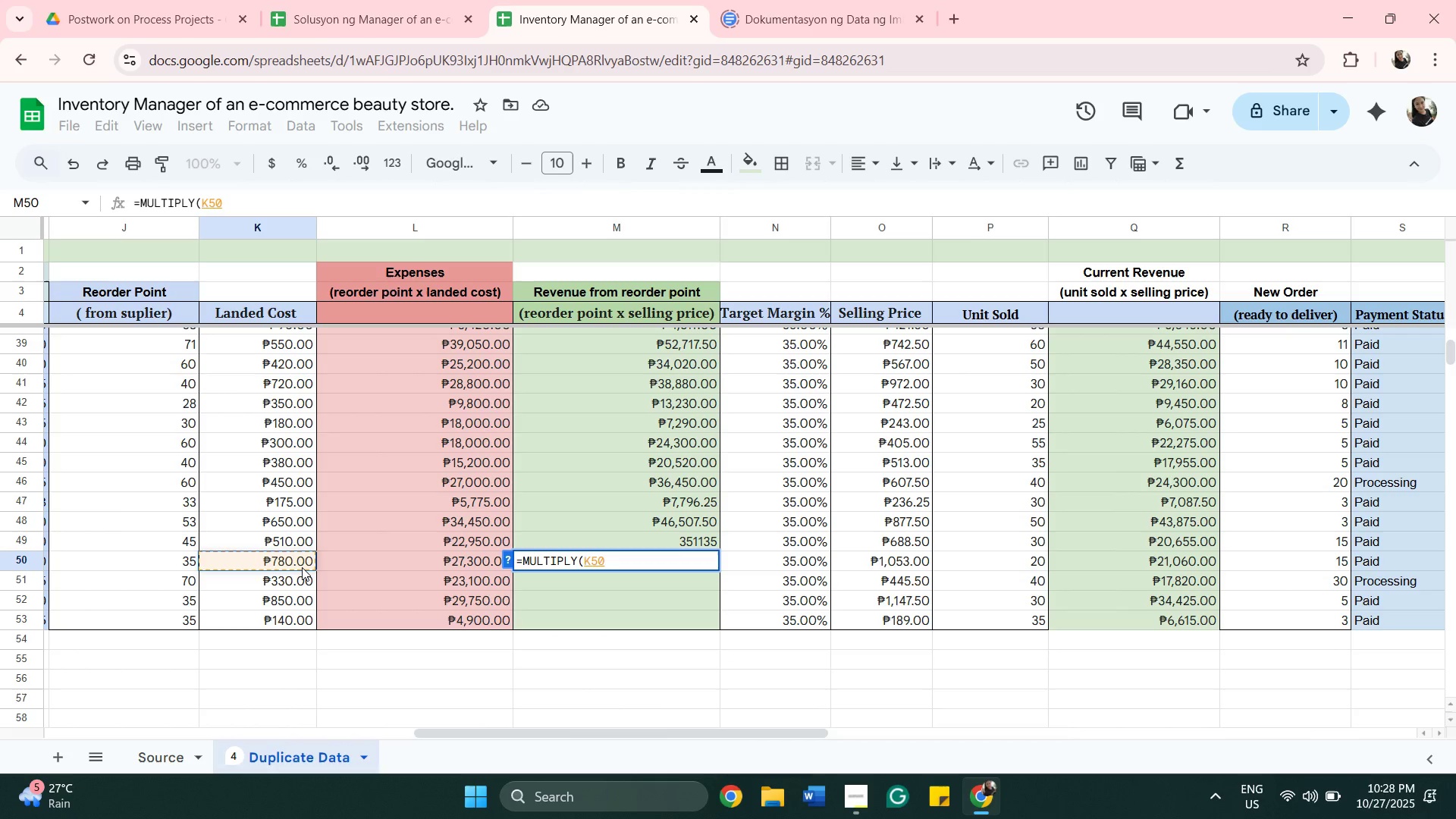 
key(Comma)
 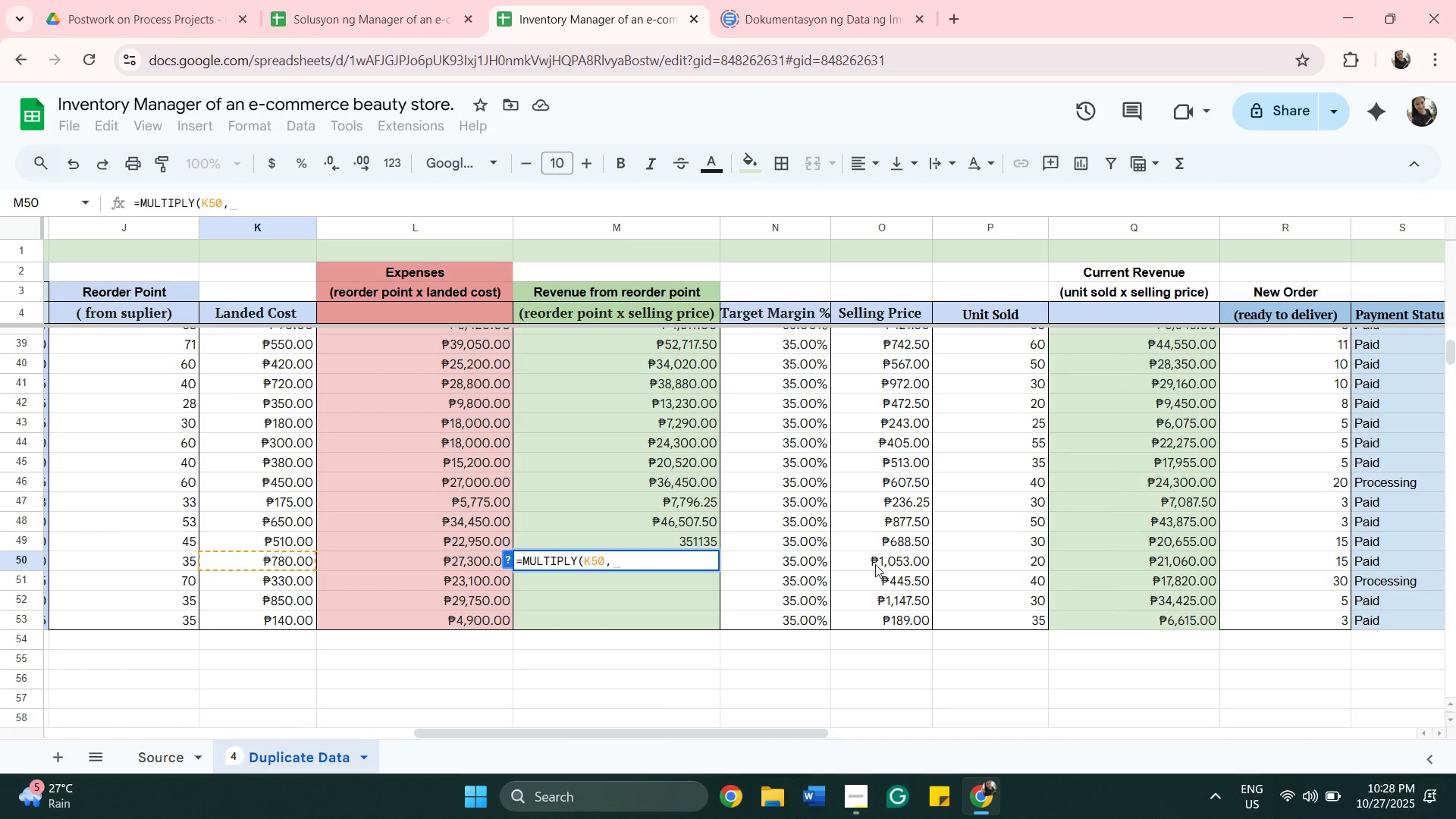 
left_click([875, 565])
 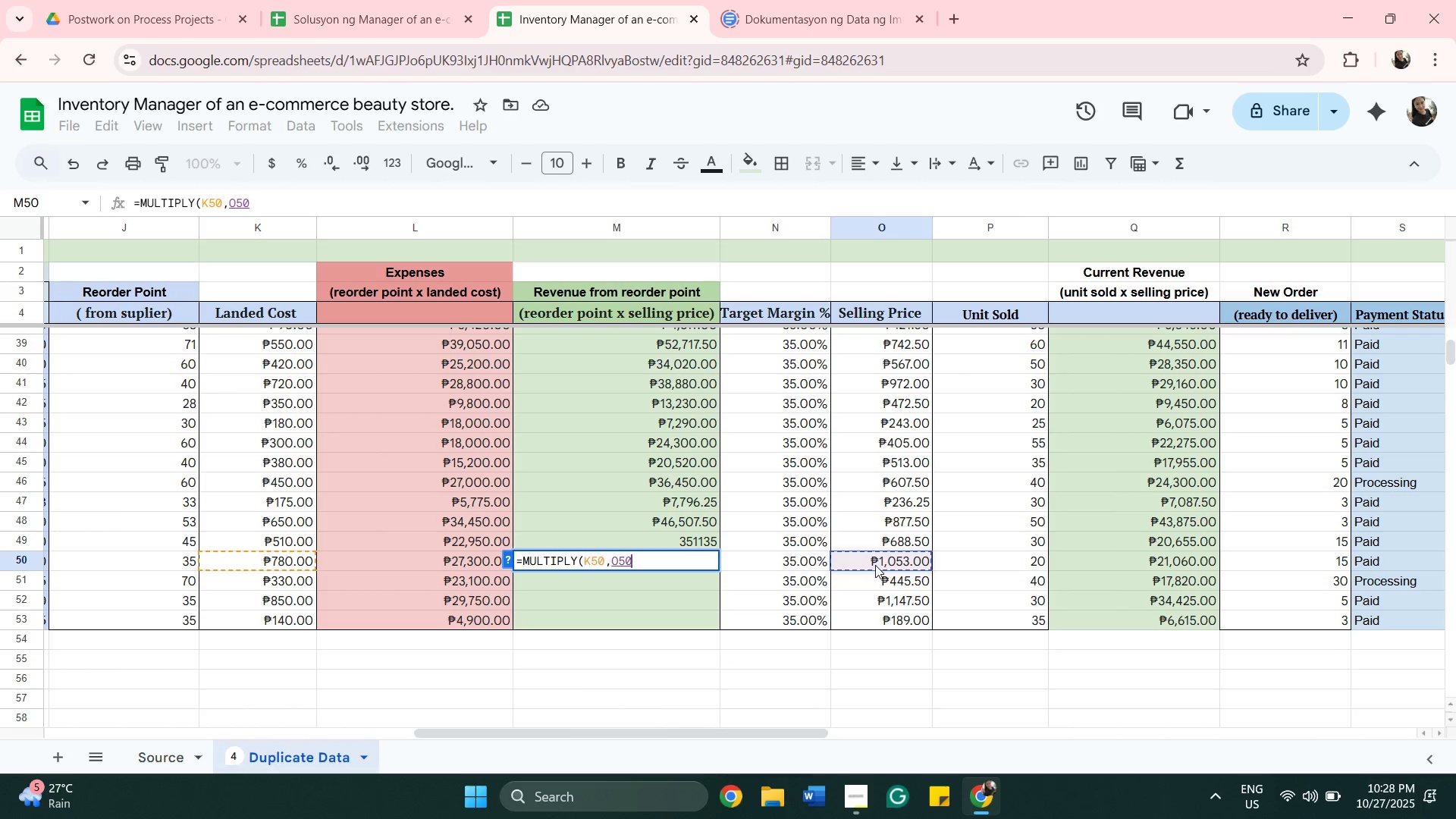 
key(Shift+0)
 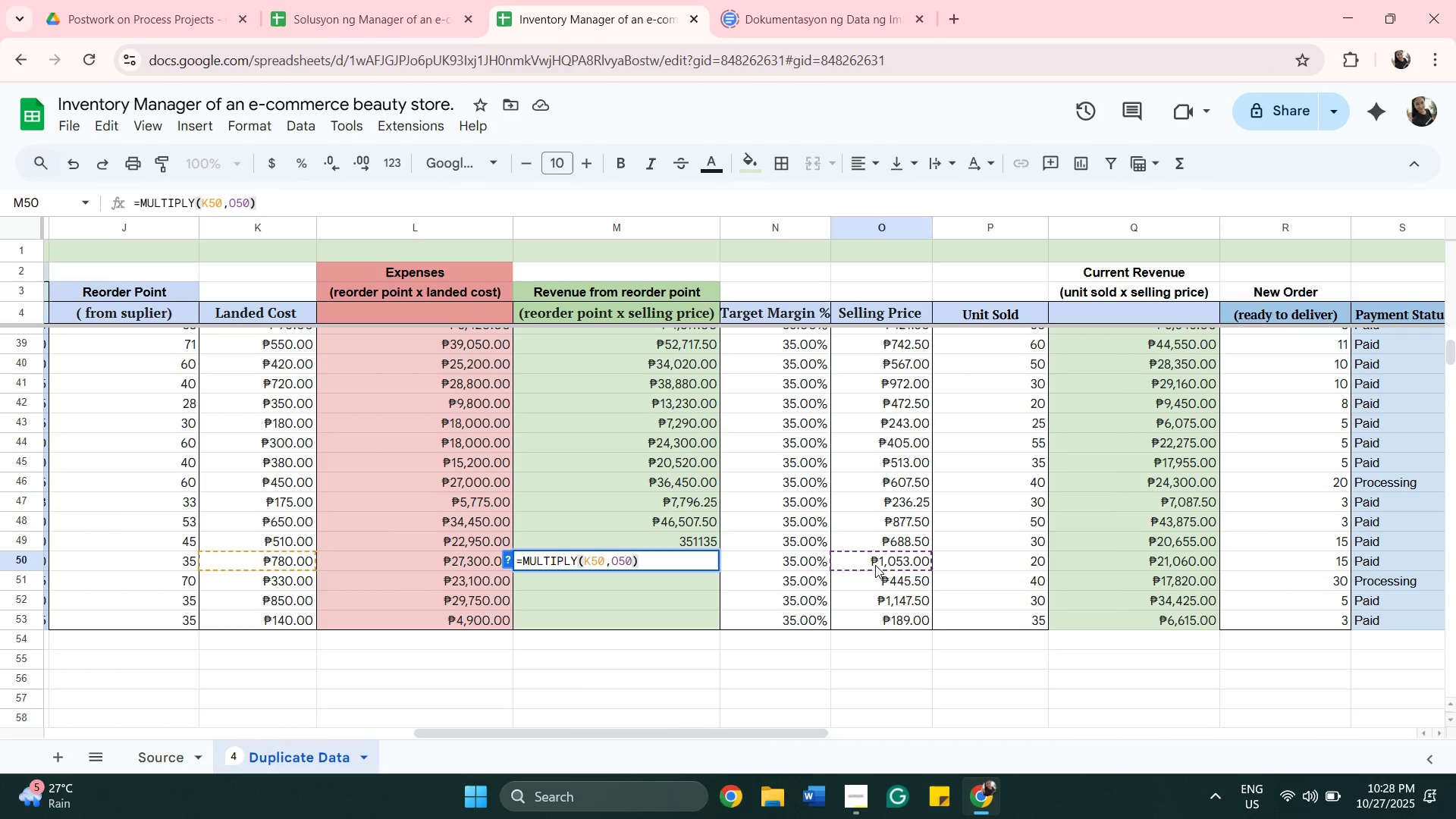 
key(Enter)
 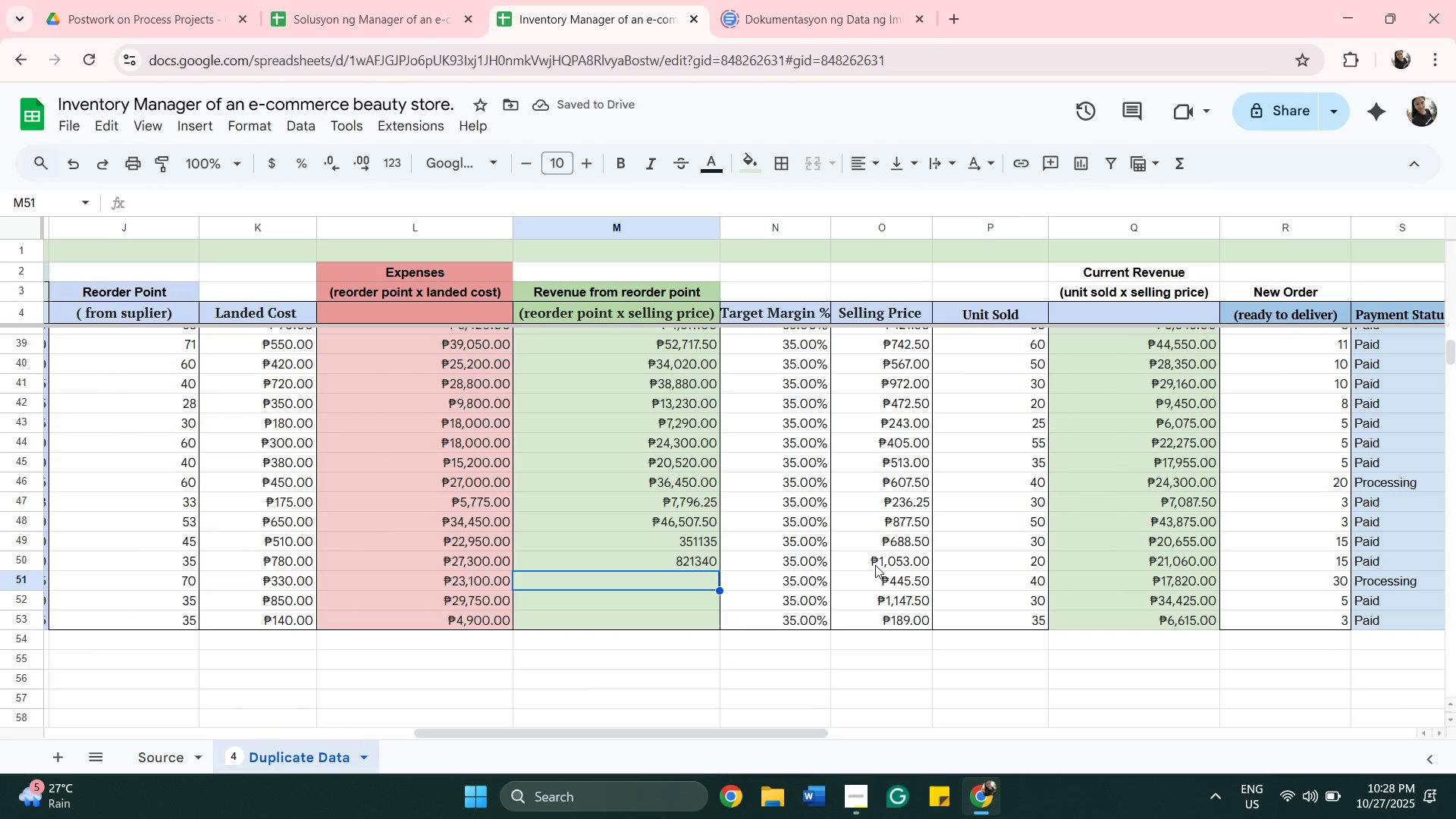 
type(=MU)
 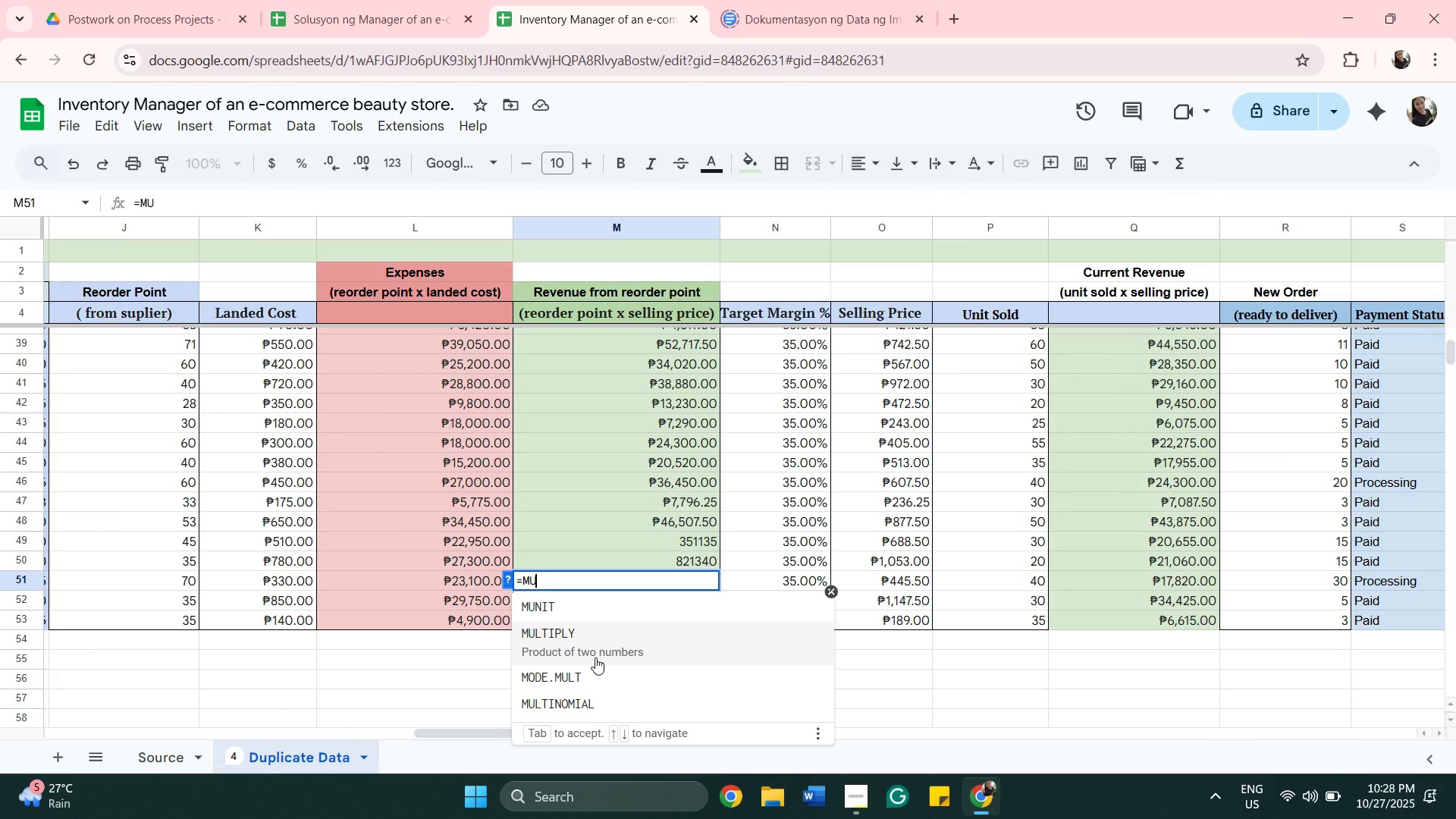 
left_click([595, 657])
 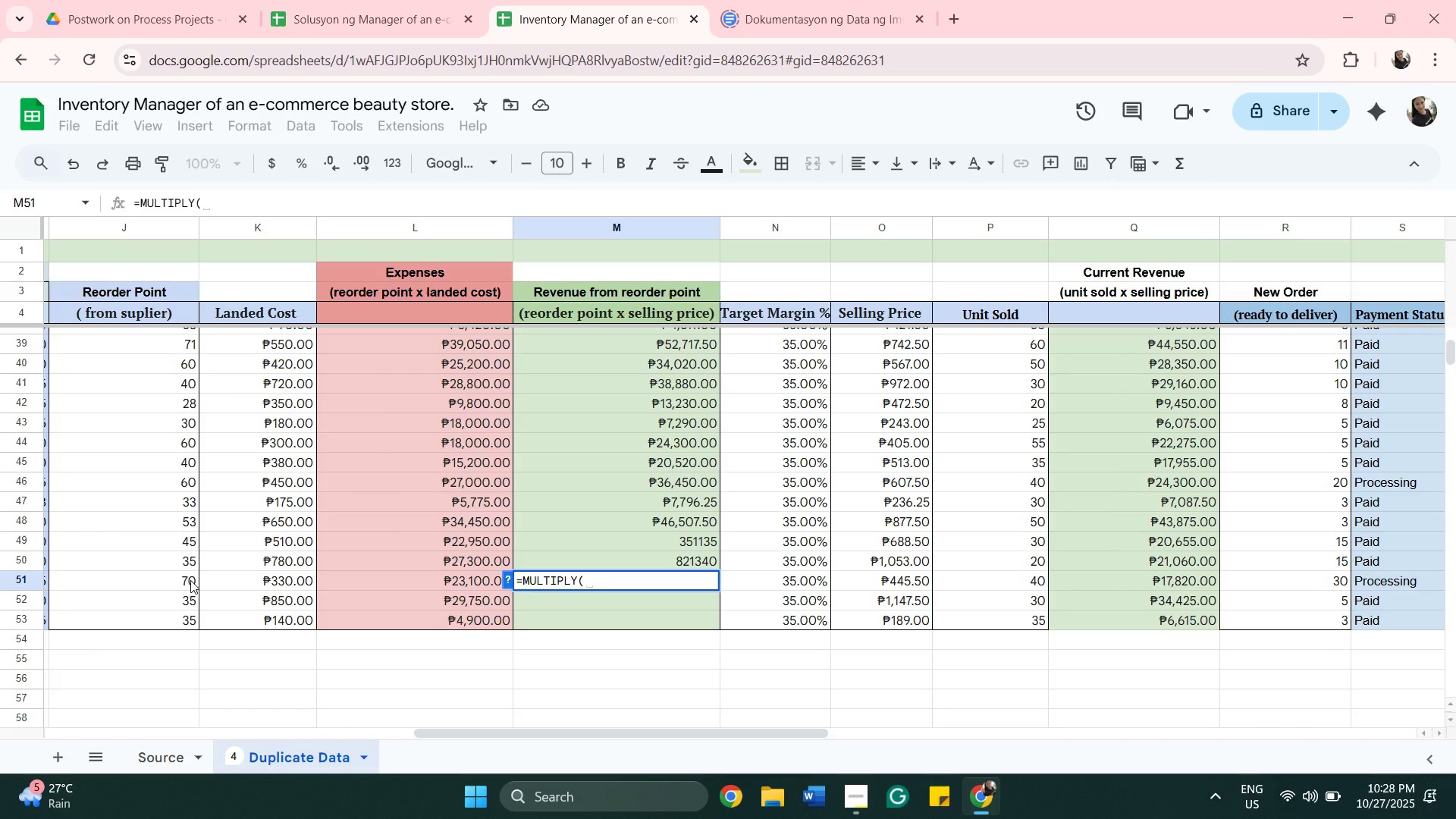 
left_click([190, 580])
 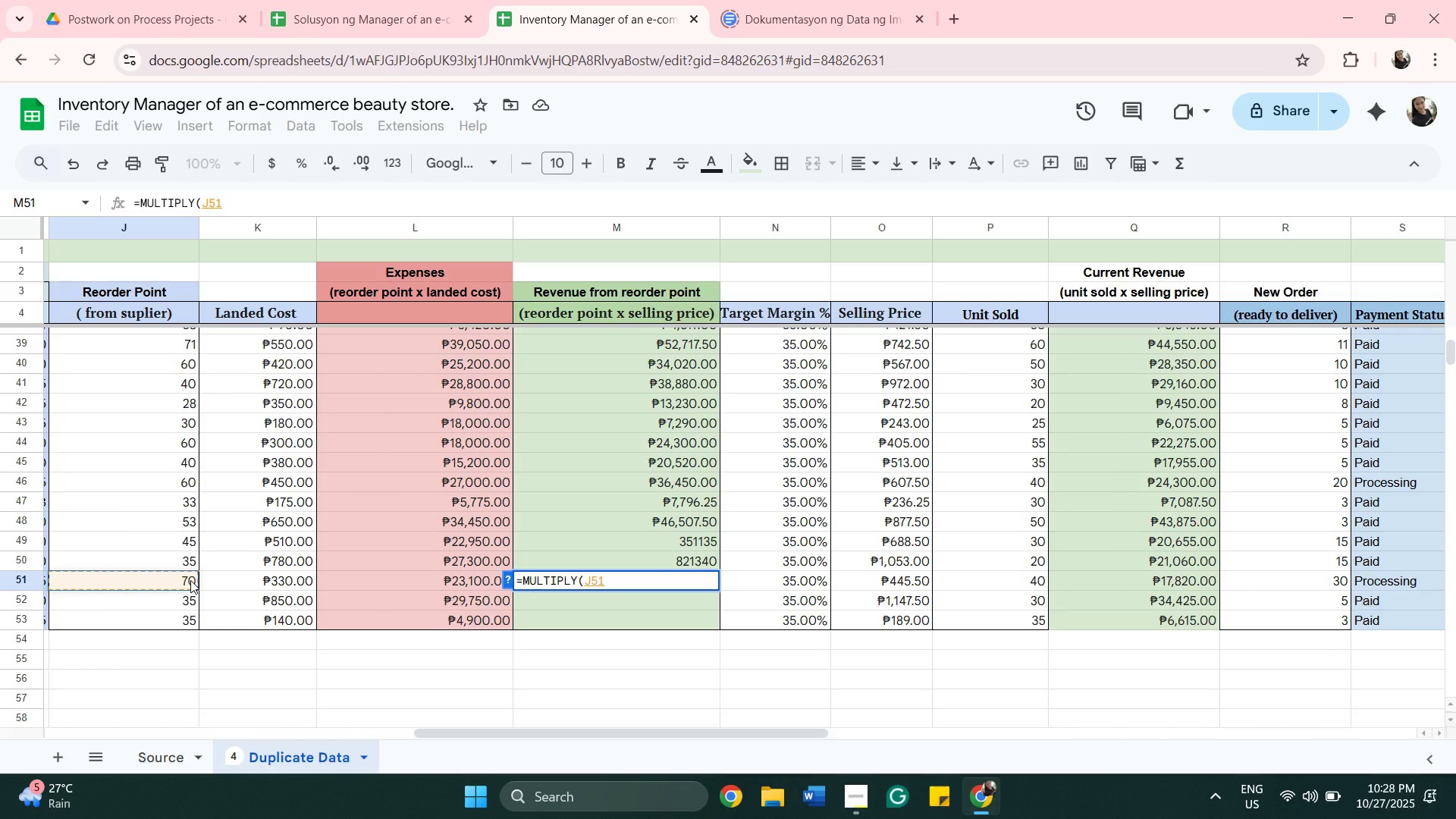 
key(Comma)
 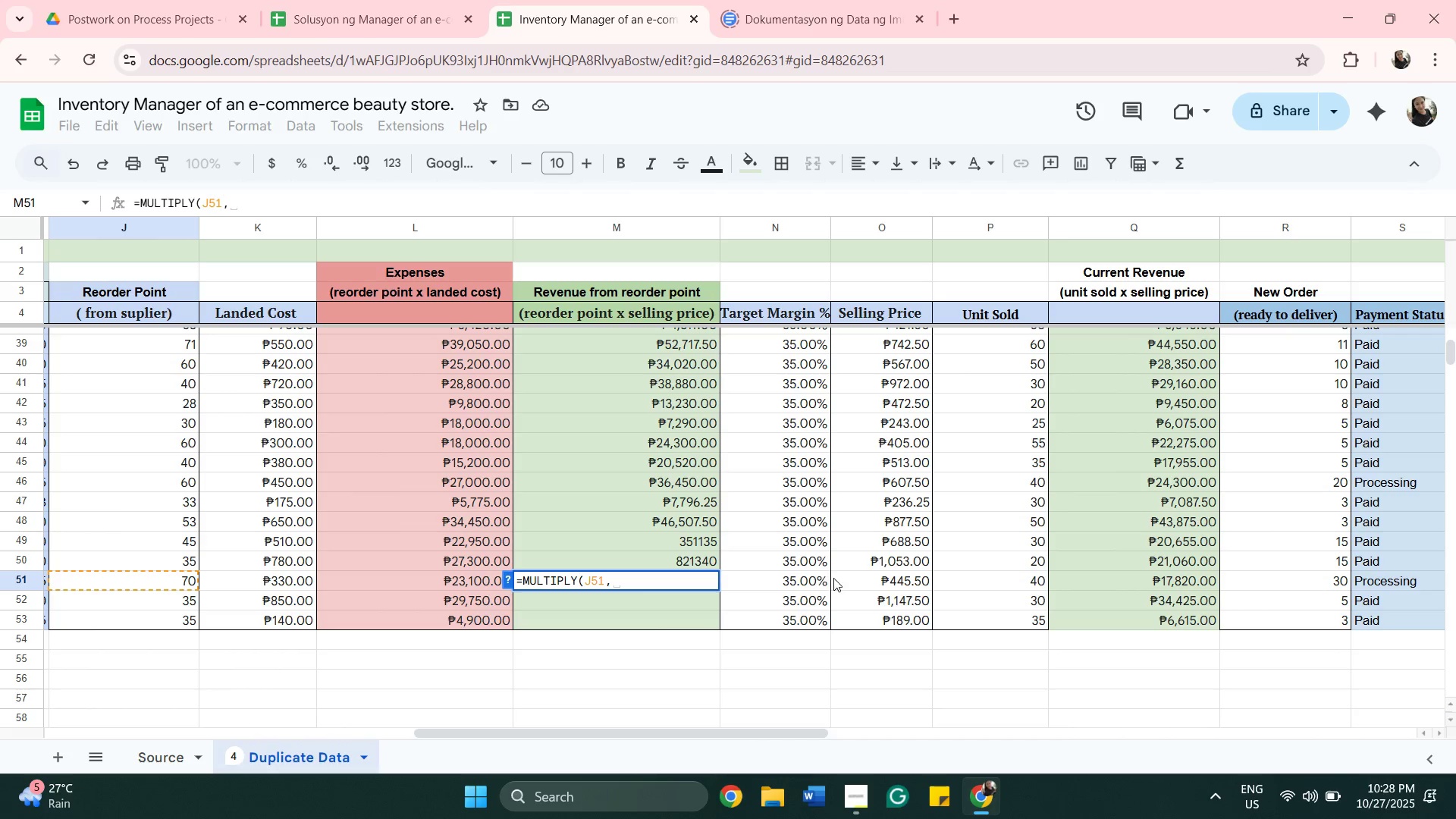 
left_click([843, 582])
 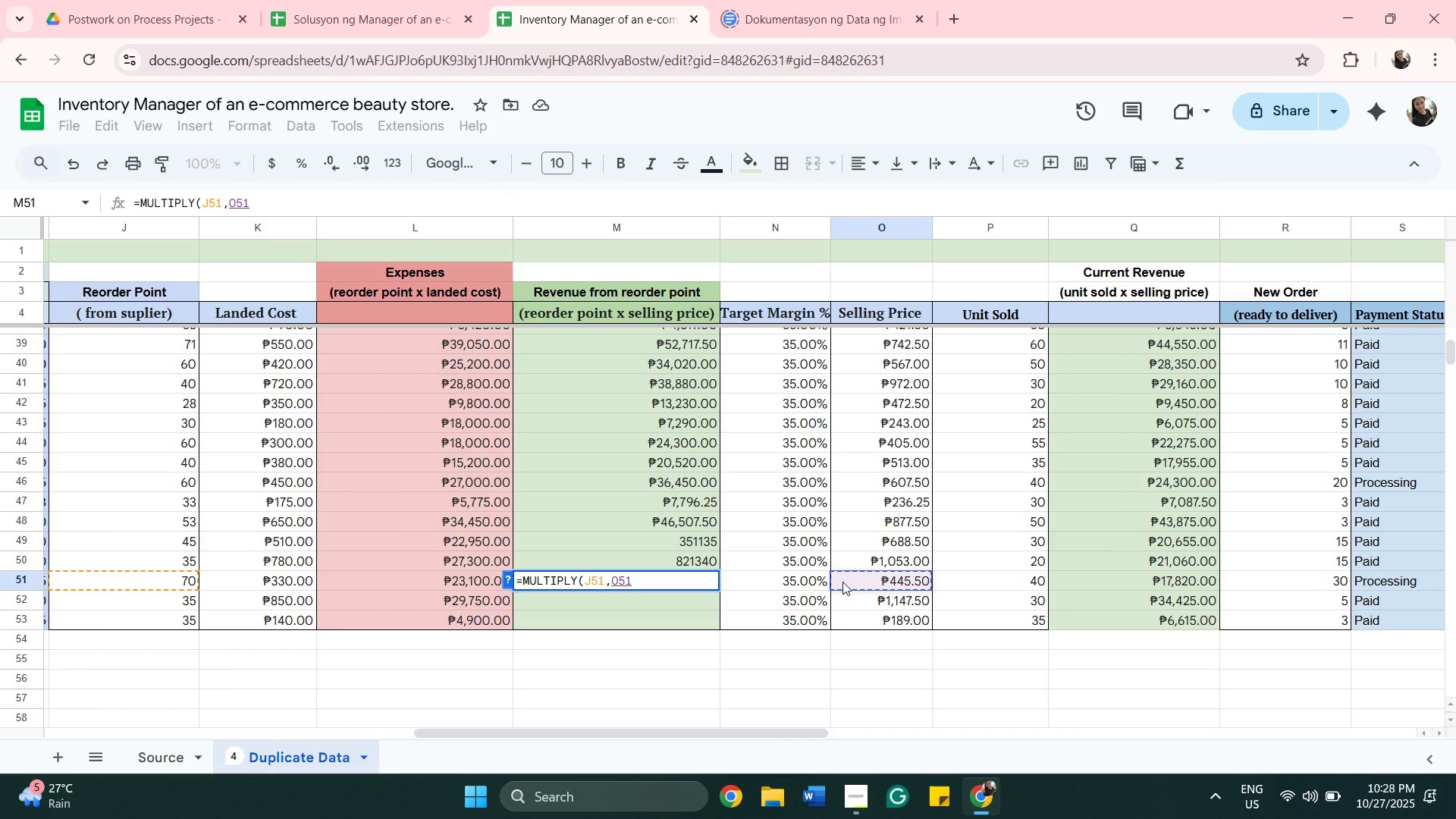 
key(Shift+0)
 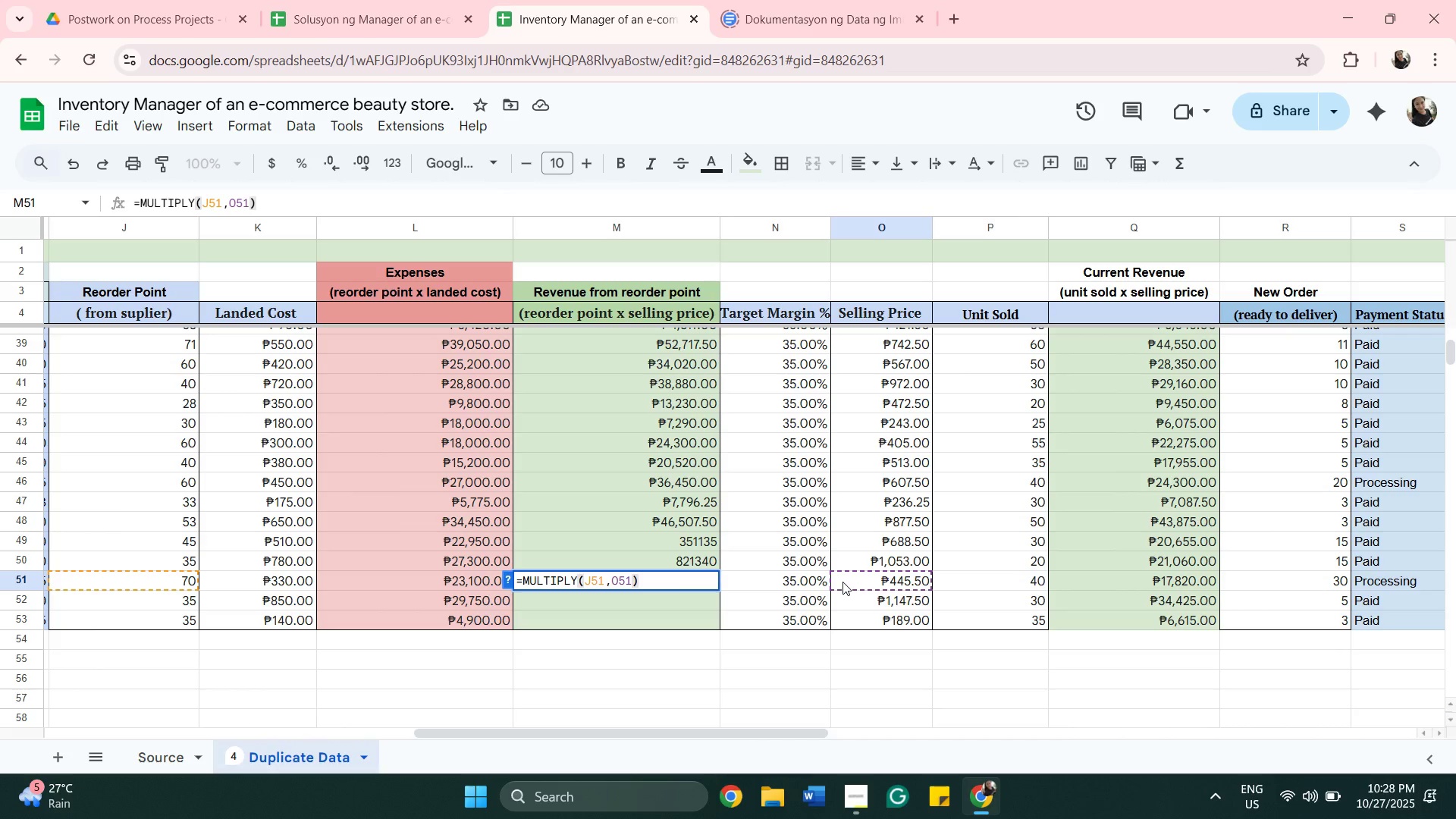 
key(Enter)
 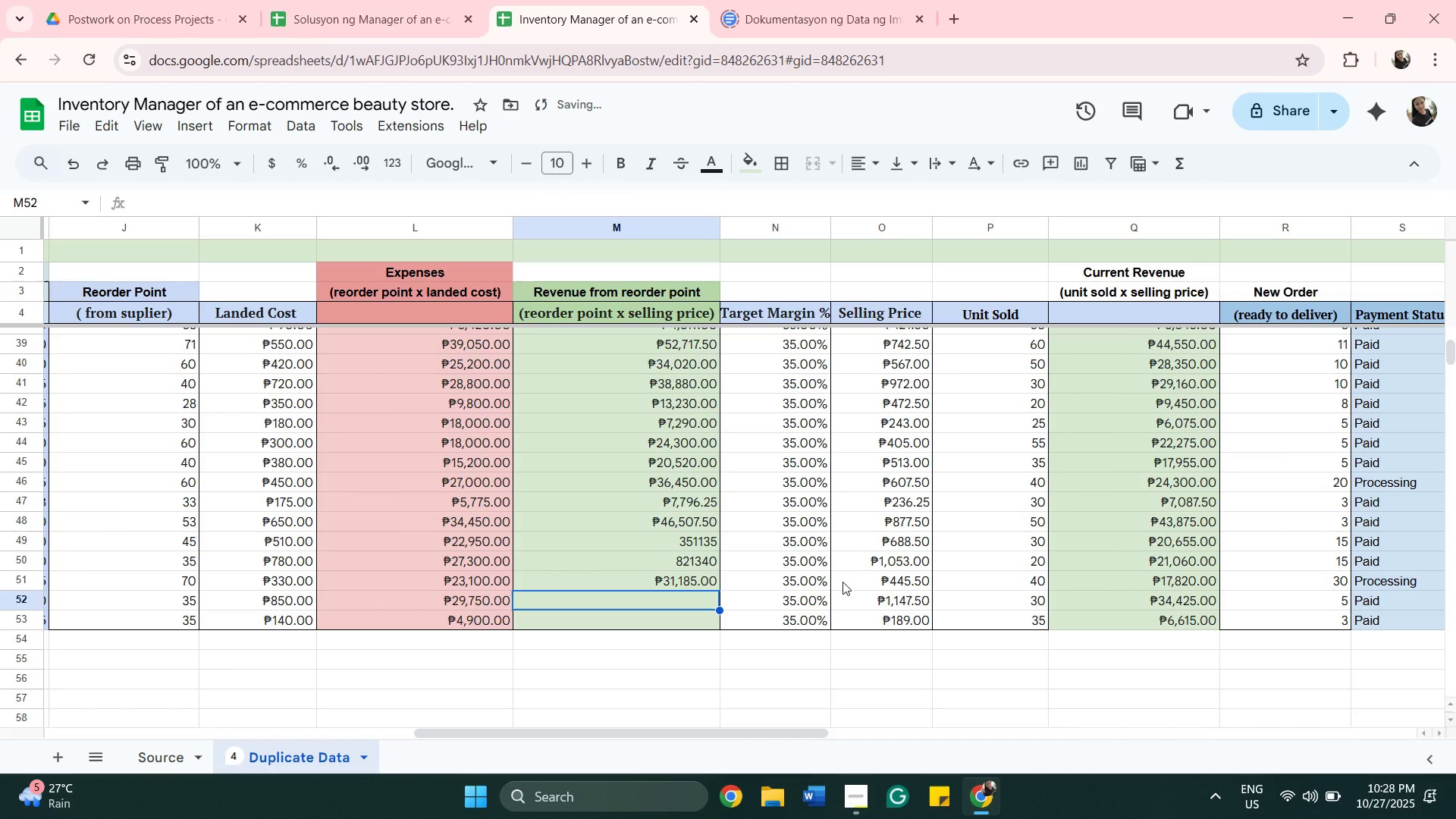 
type(=MUL)
 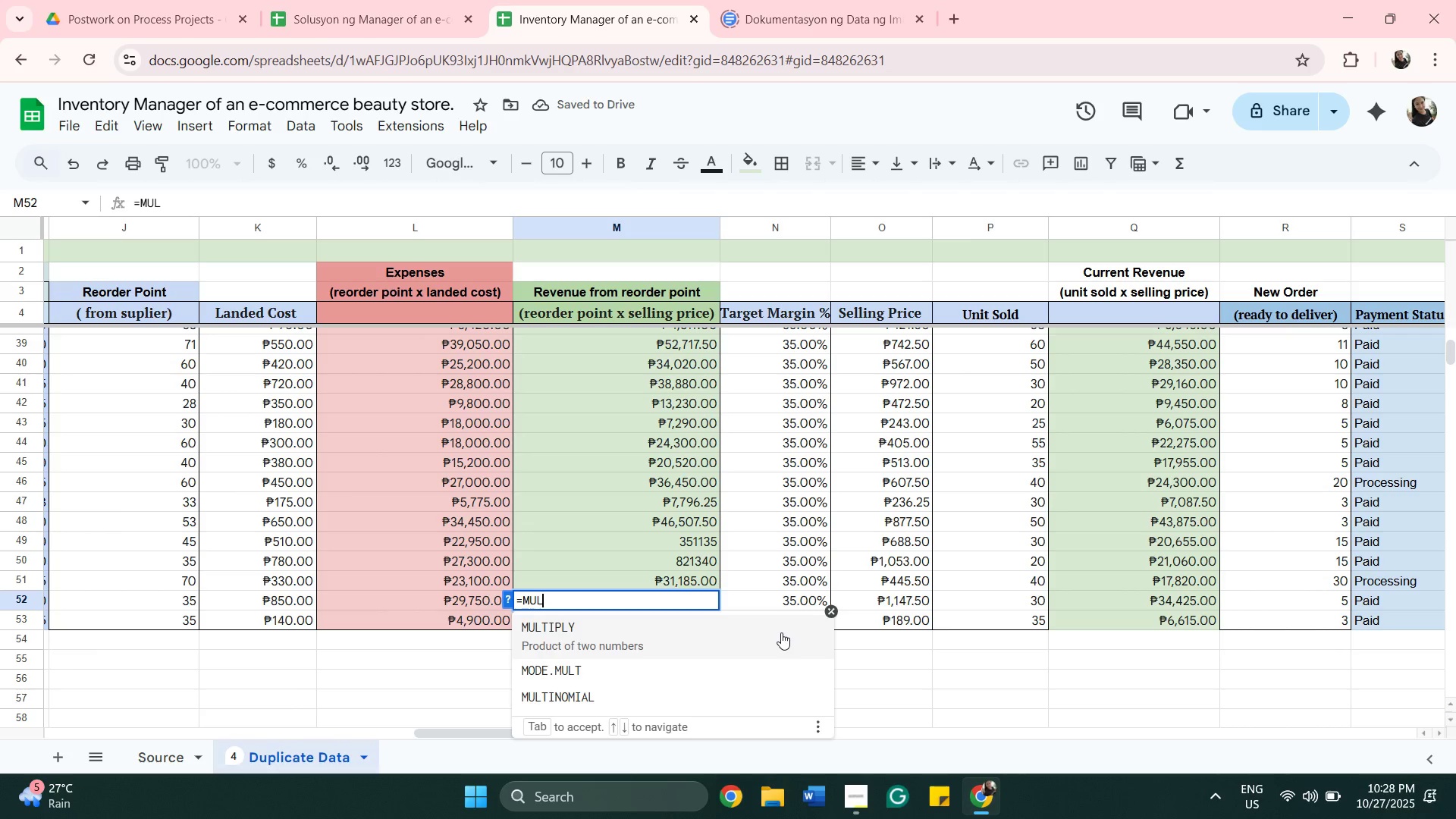 
left_click([781, 632])
 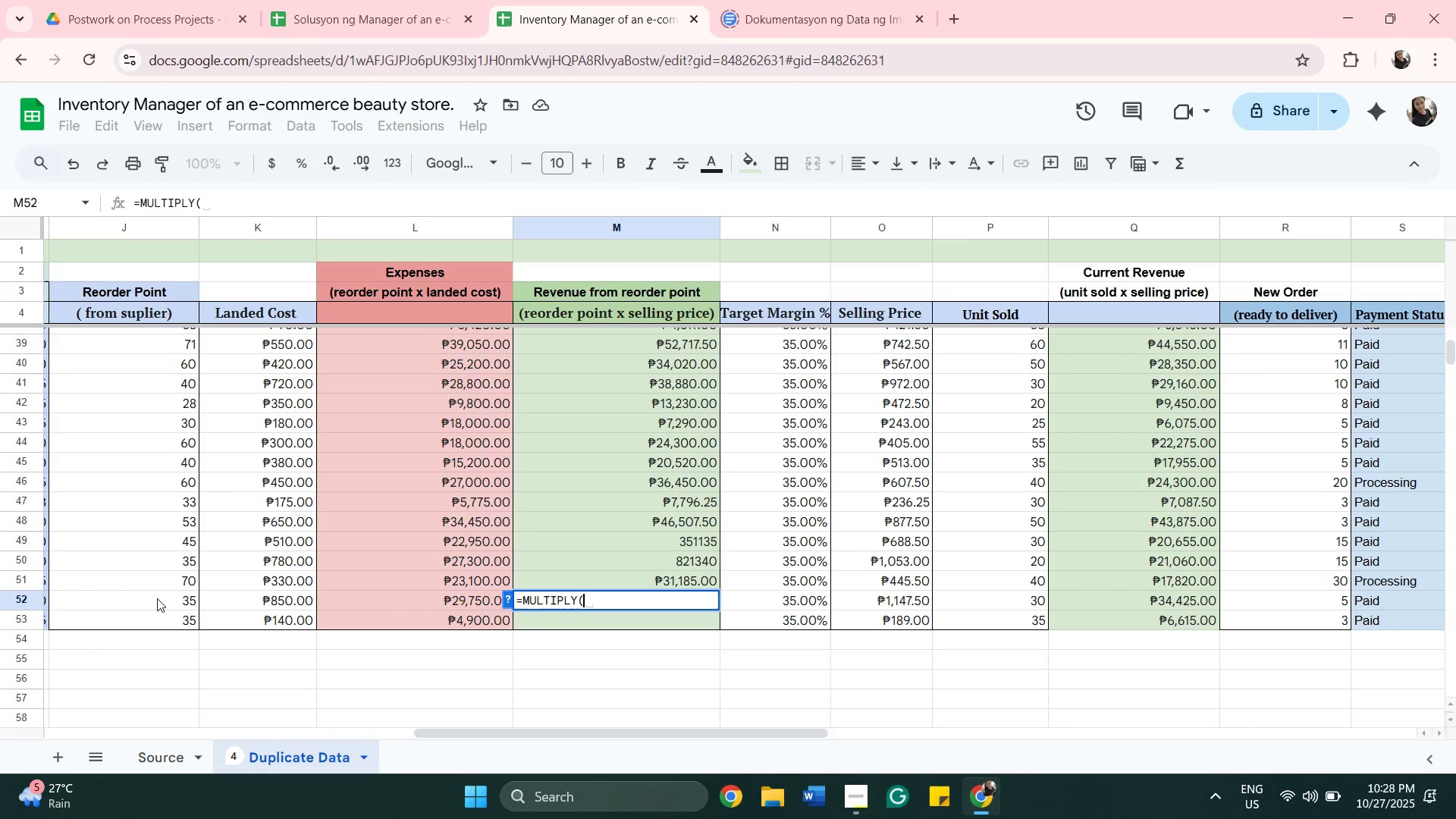 
left_click([161, 595])
 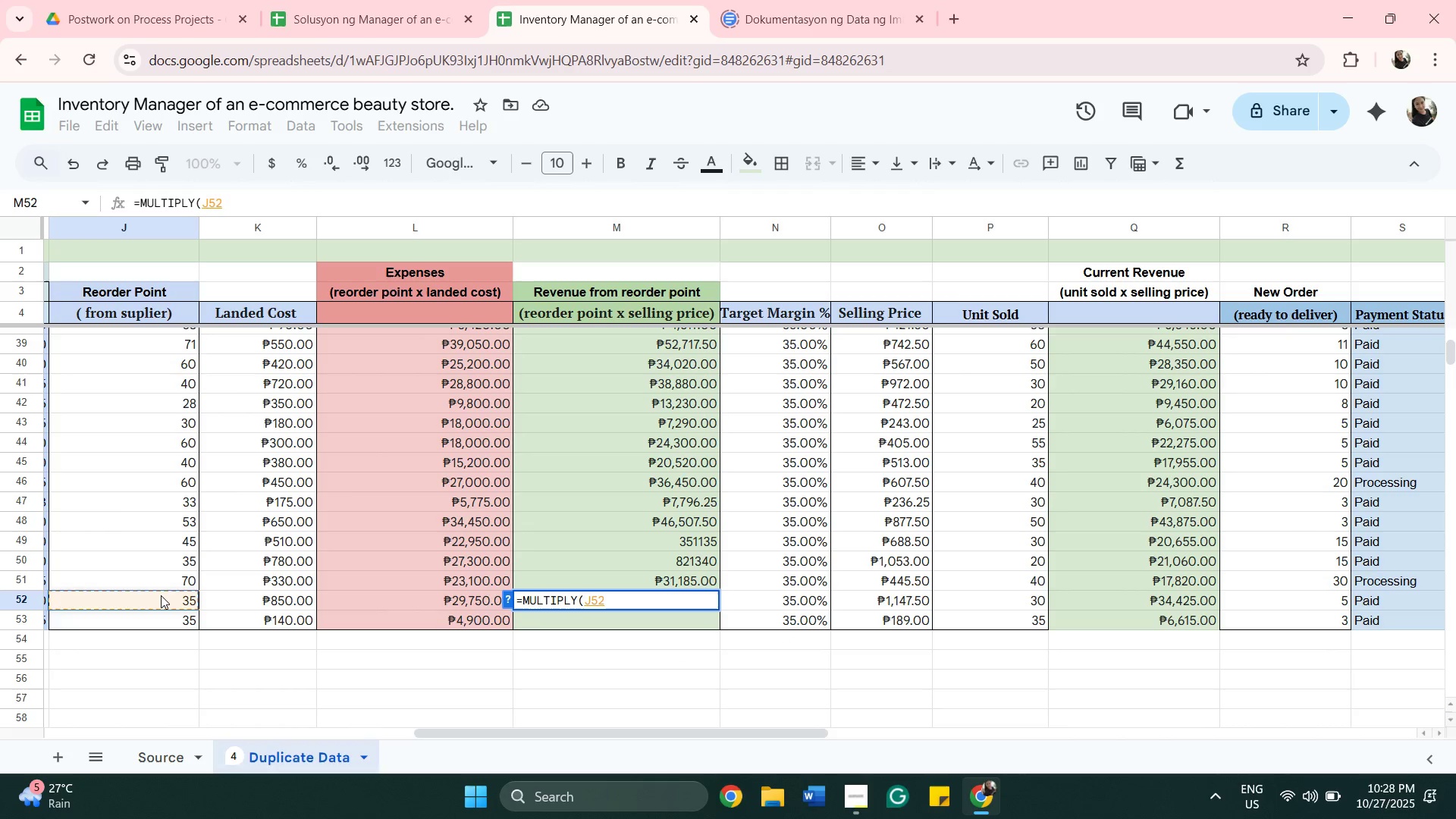 
key(Comma)
 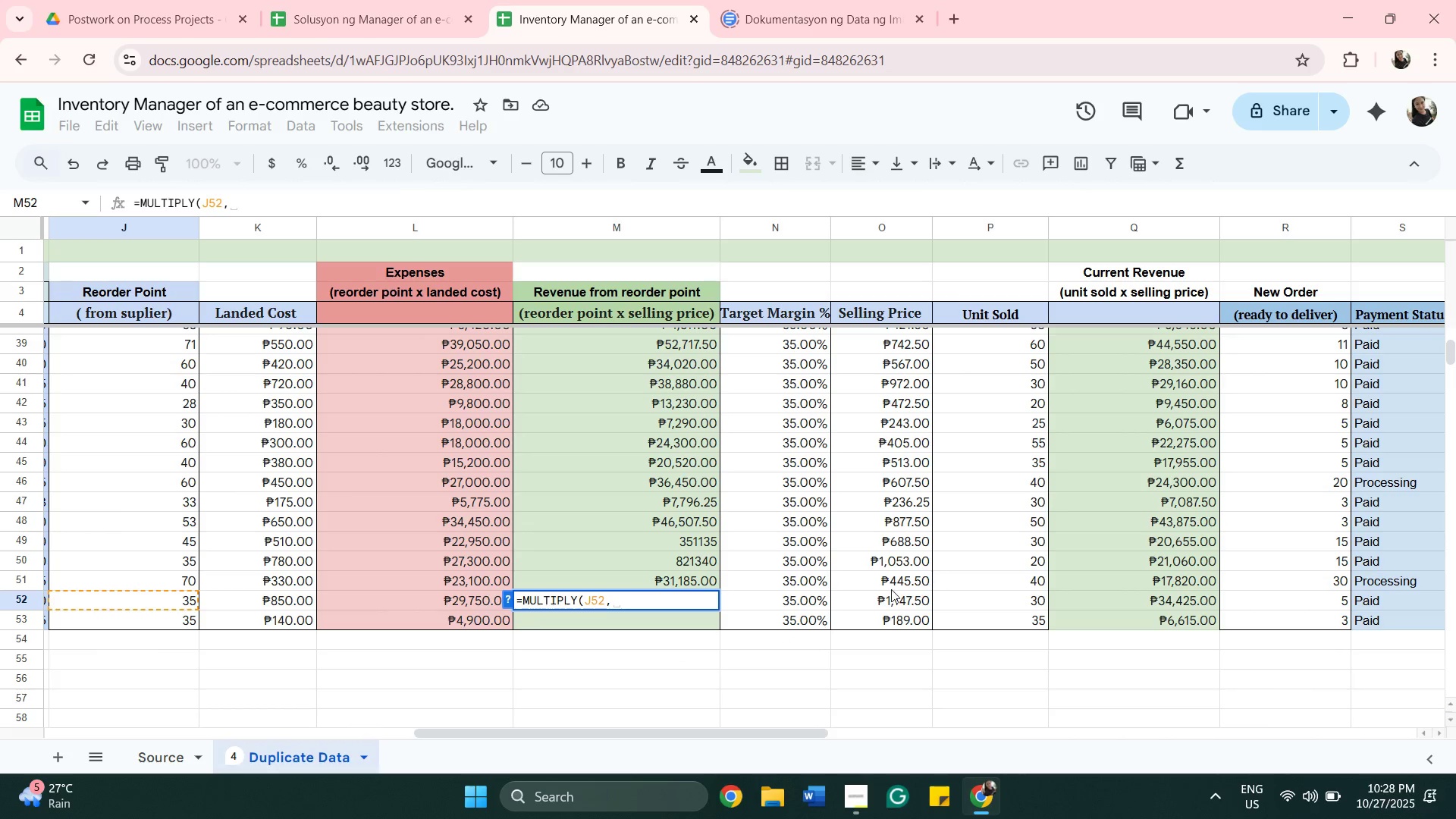 
left_click([894, 603])
 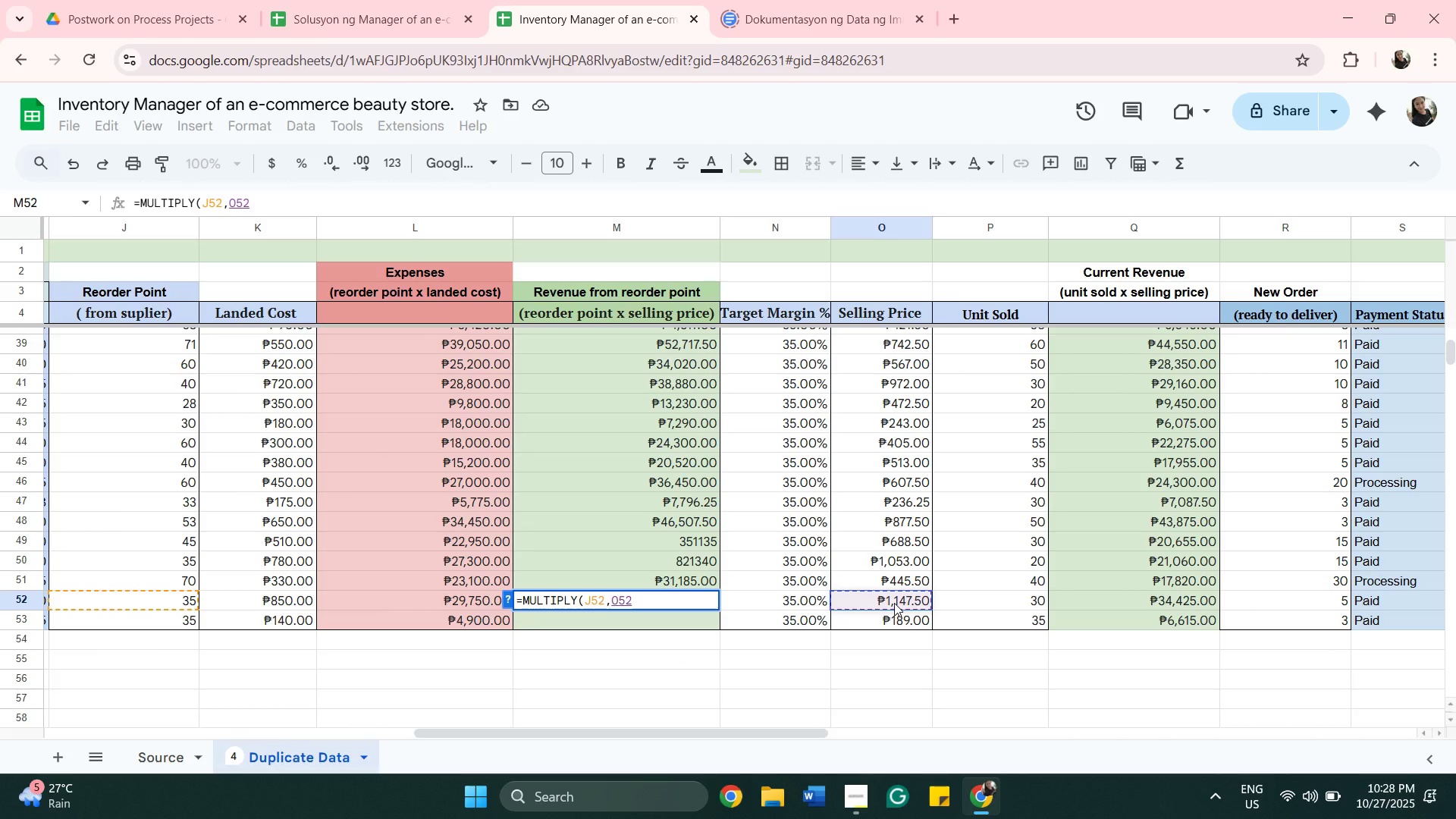 
key(Shift+0)
 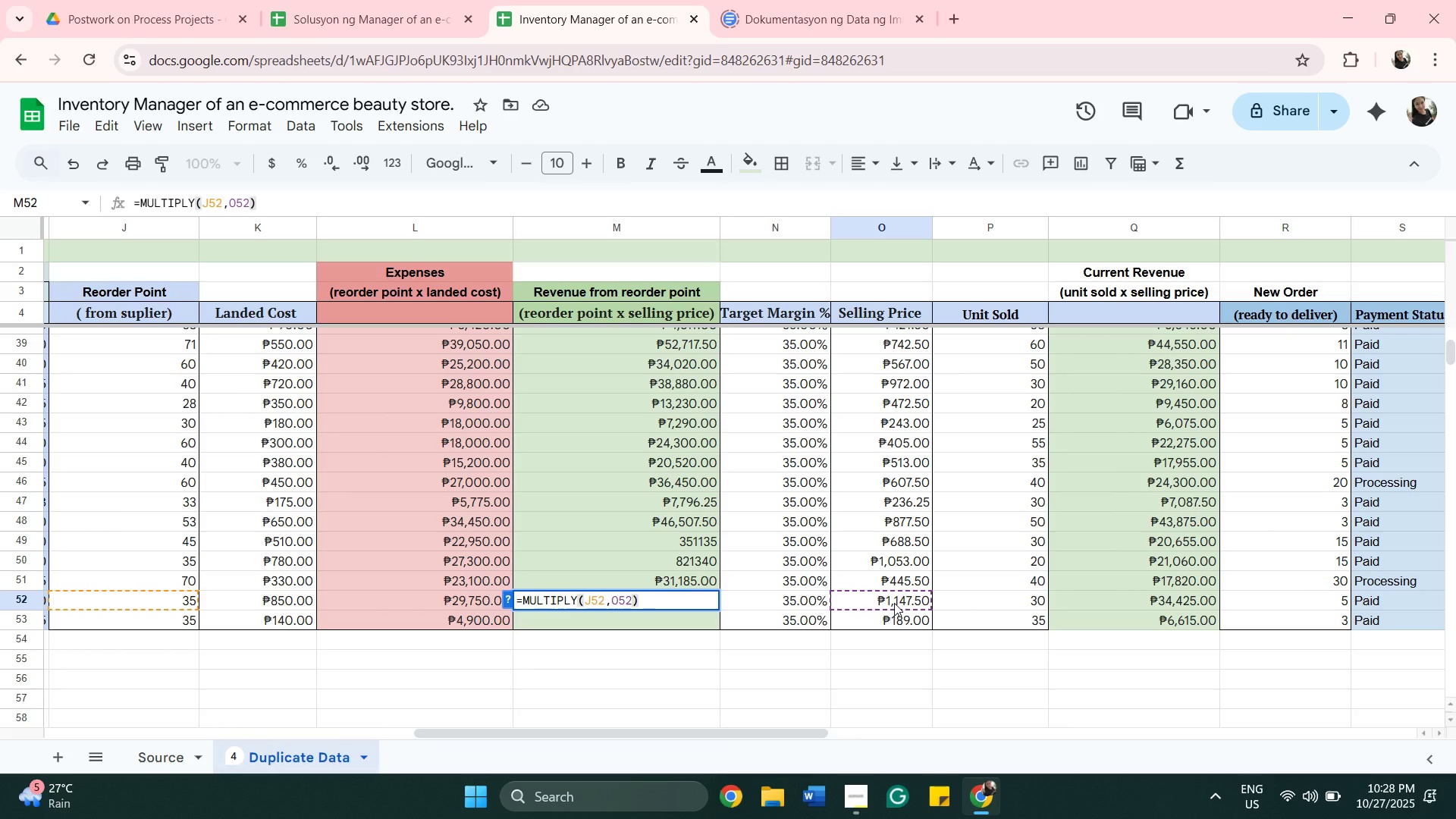 
key(Enter)
 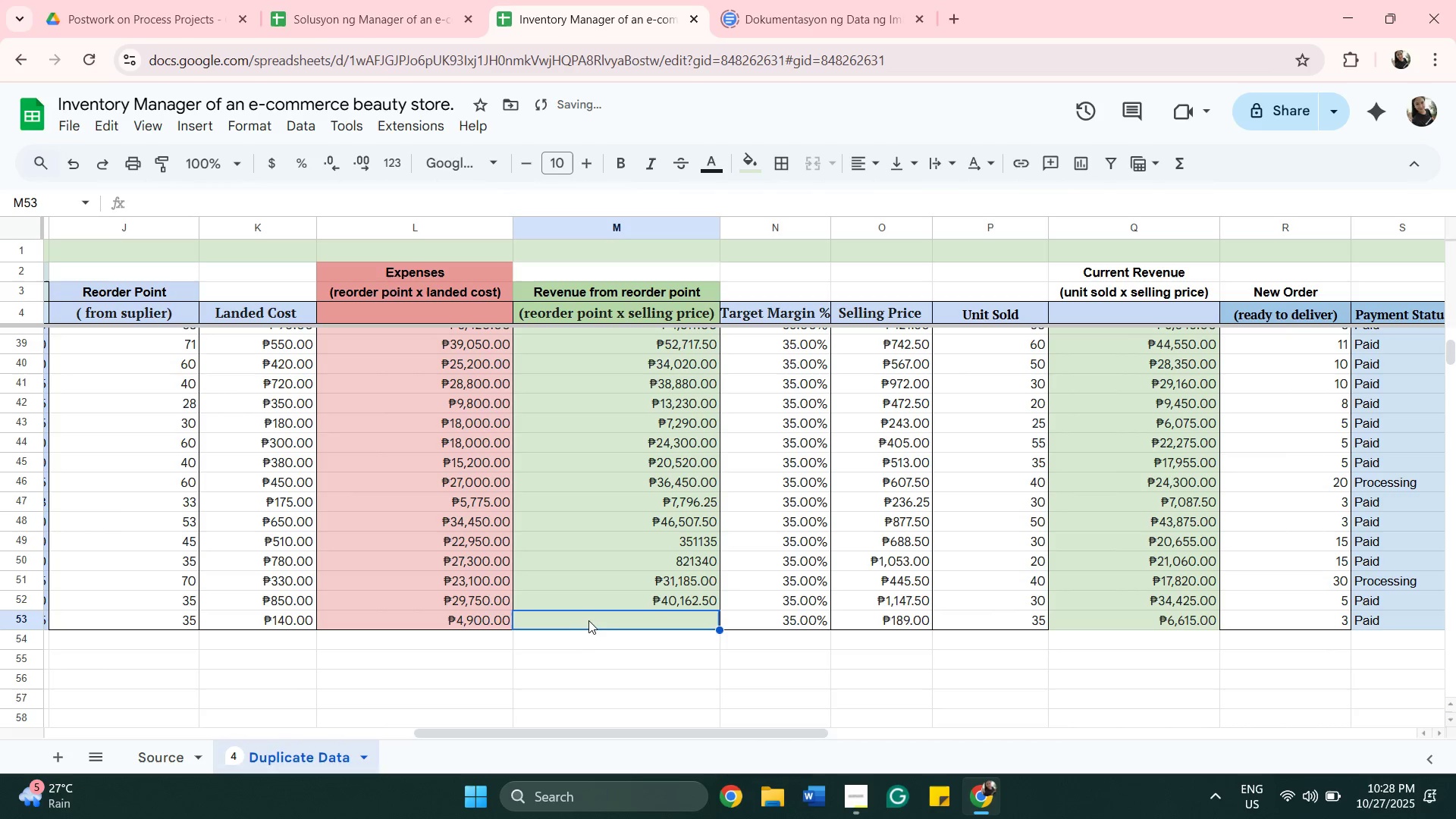 
left_click([591, 620])
 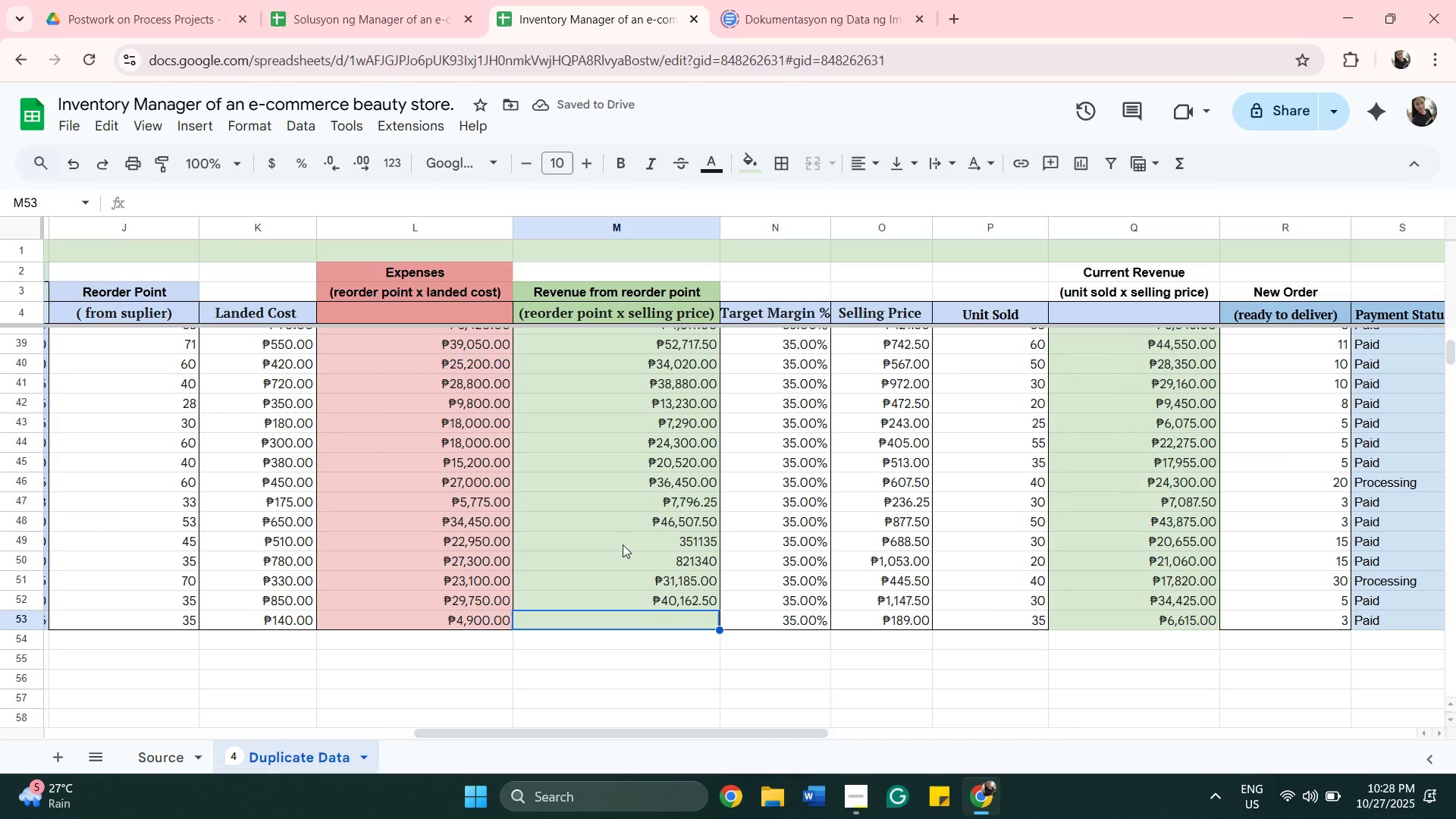 
double_click([623, 544])
 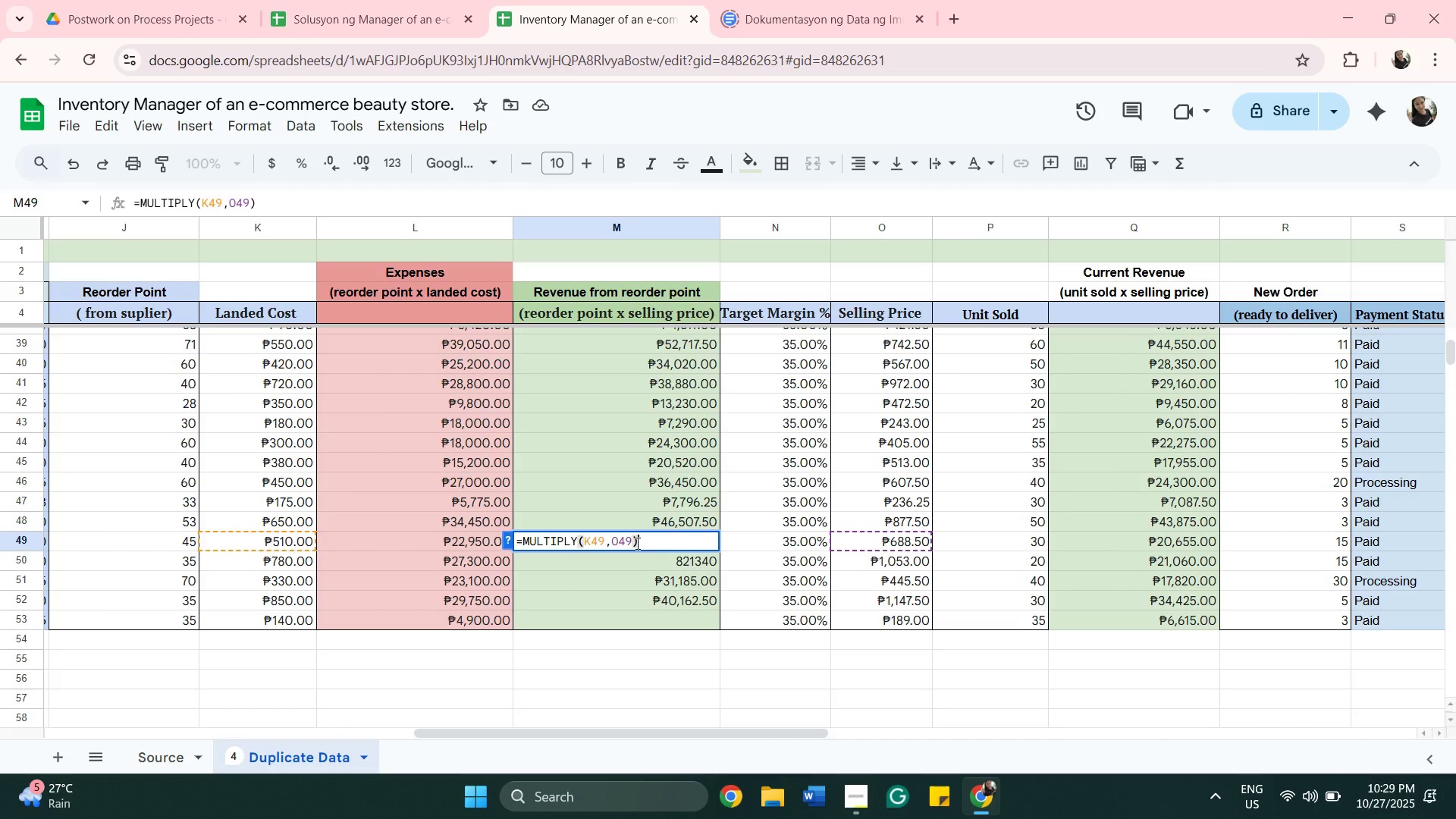 
wait(7.39)
 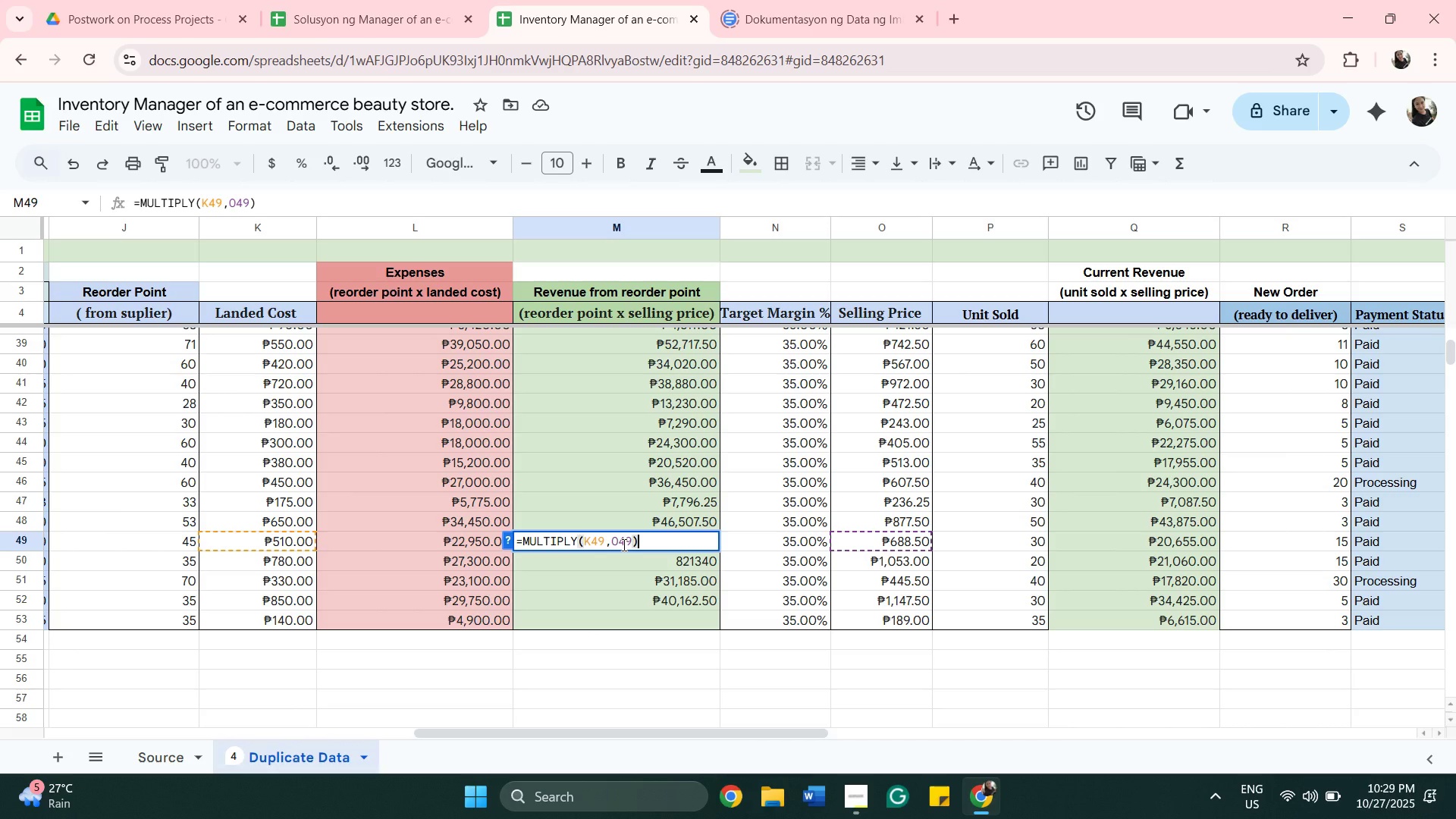 
left_click([845, 544])
 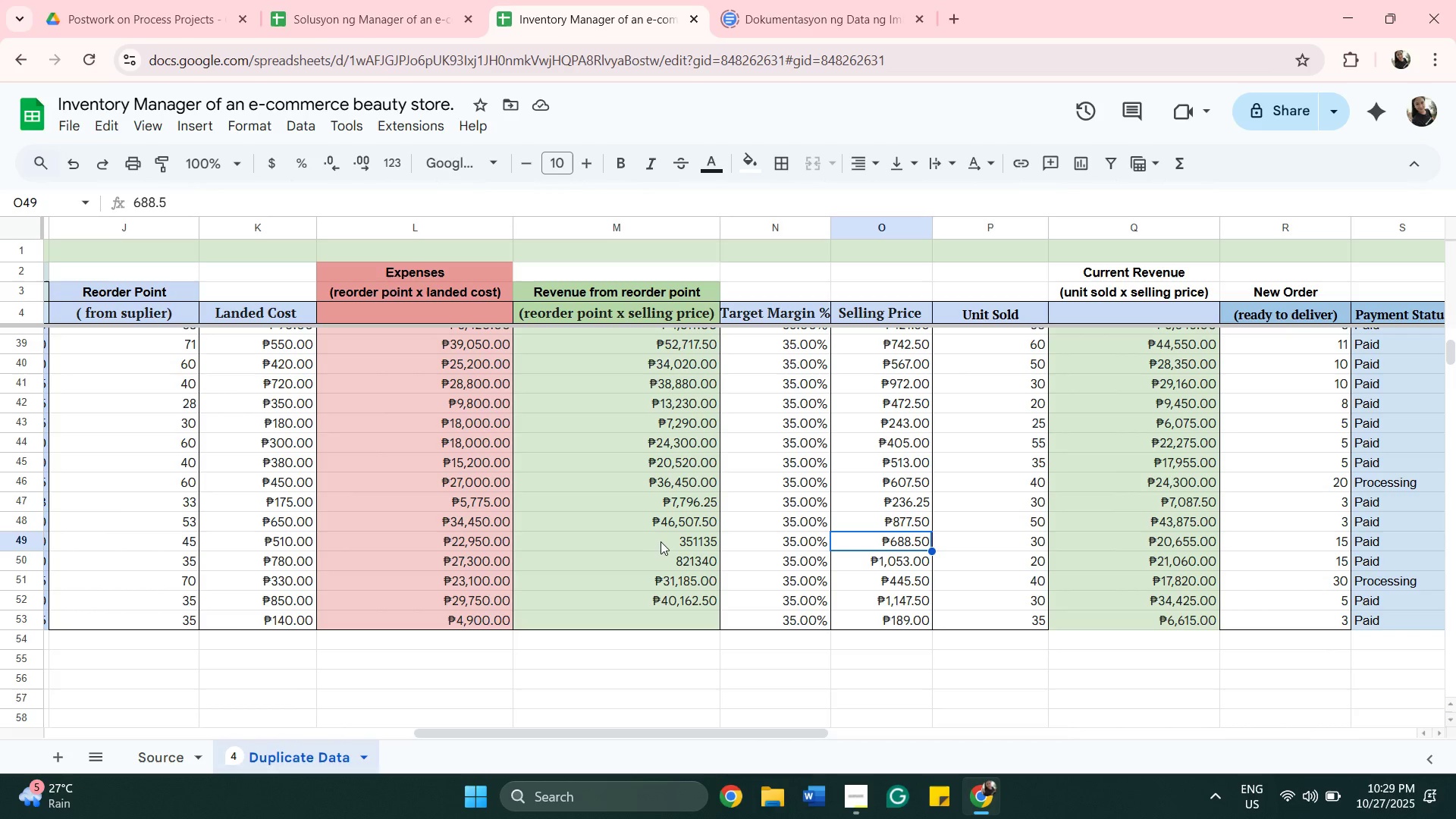 
left_click([661, 541])
 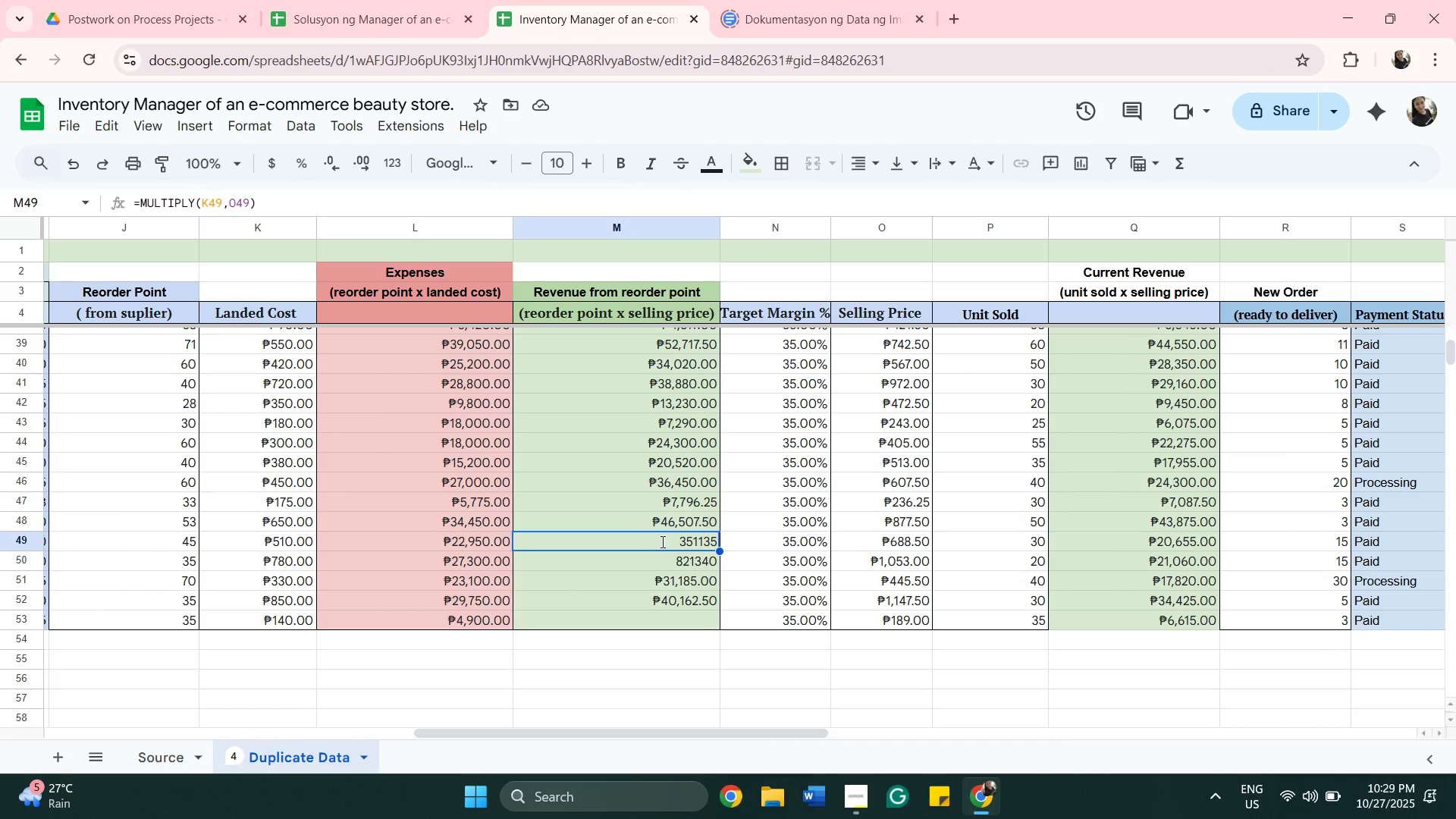 
type(MU)
key(Backspace)
key(Backspace)
type(=MU)
 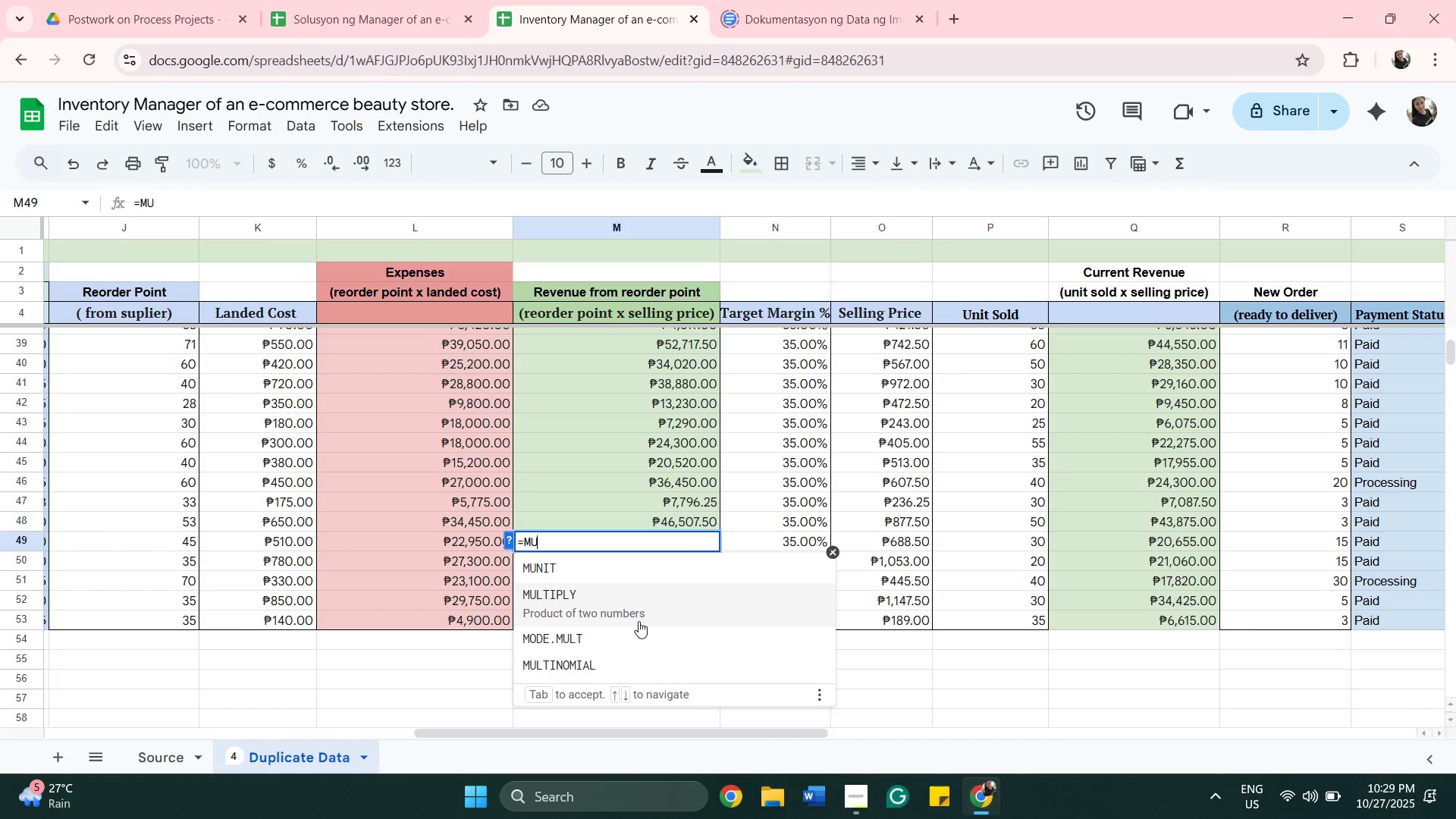 
left_click([639, 621])
 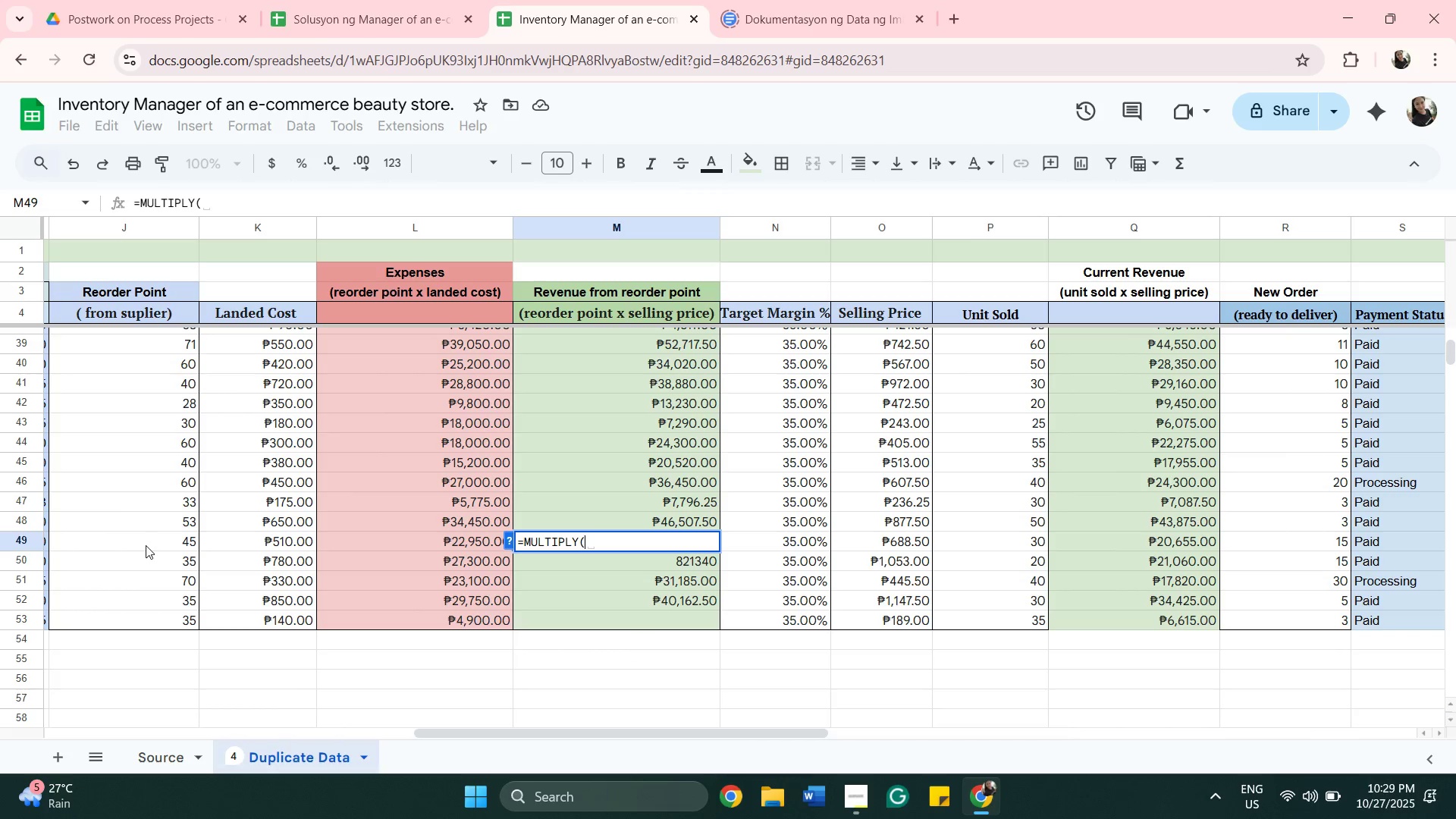 
left_click([146, 545])
 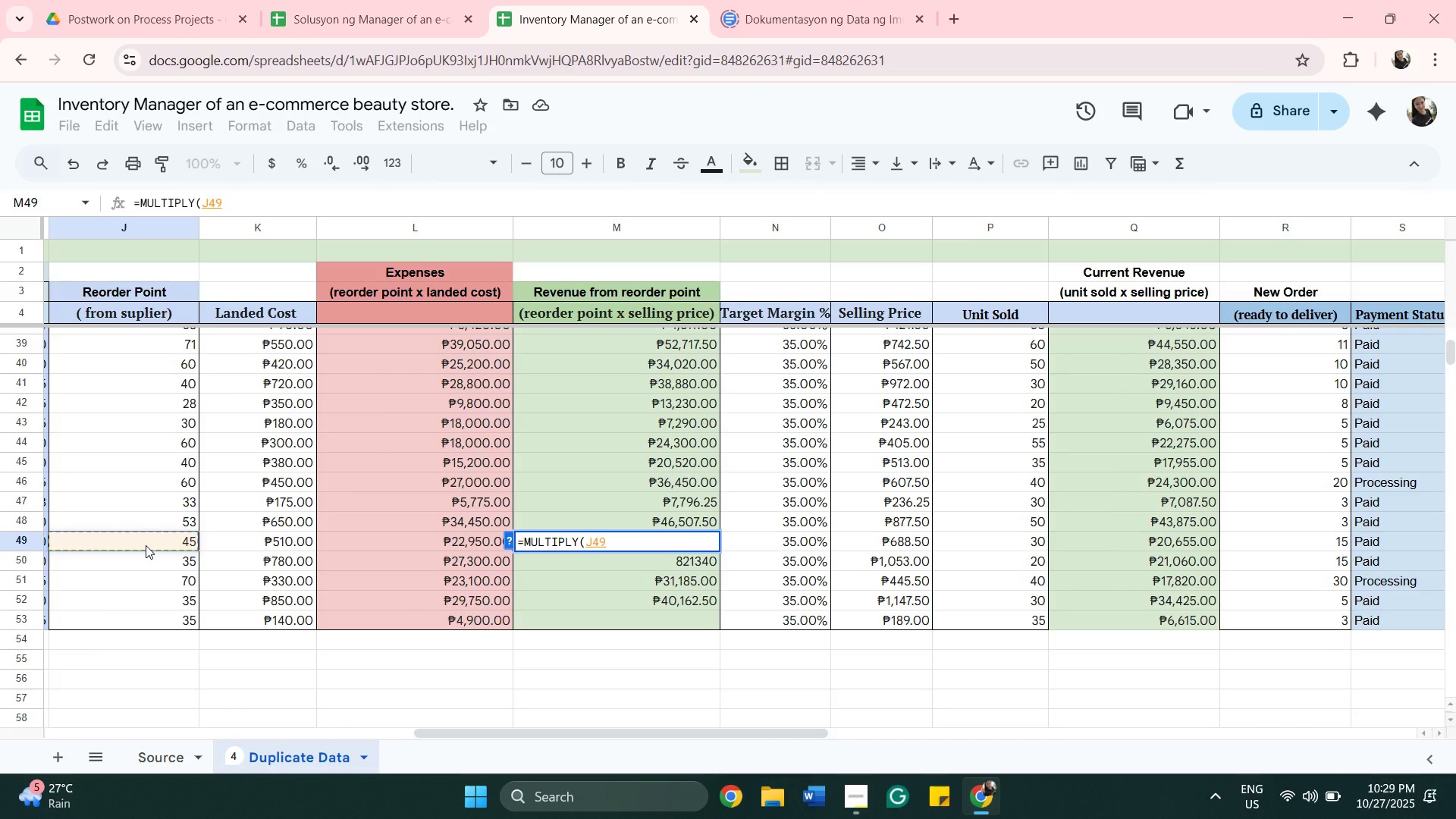 
key(Comma)
 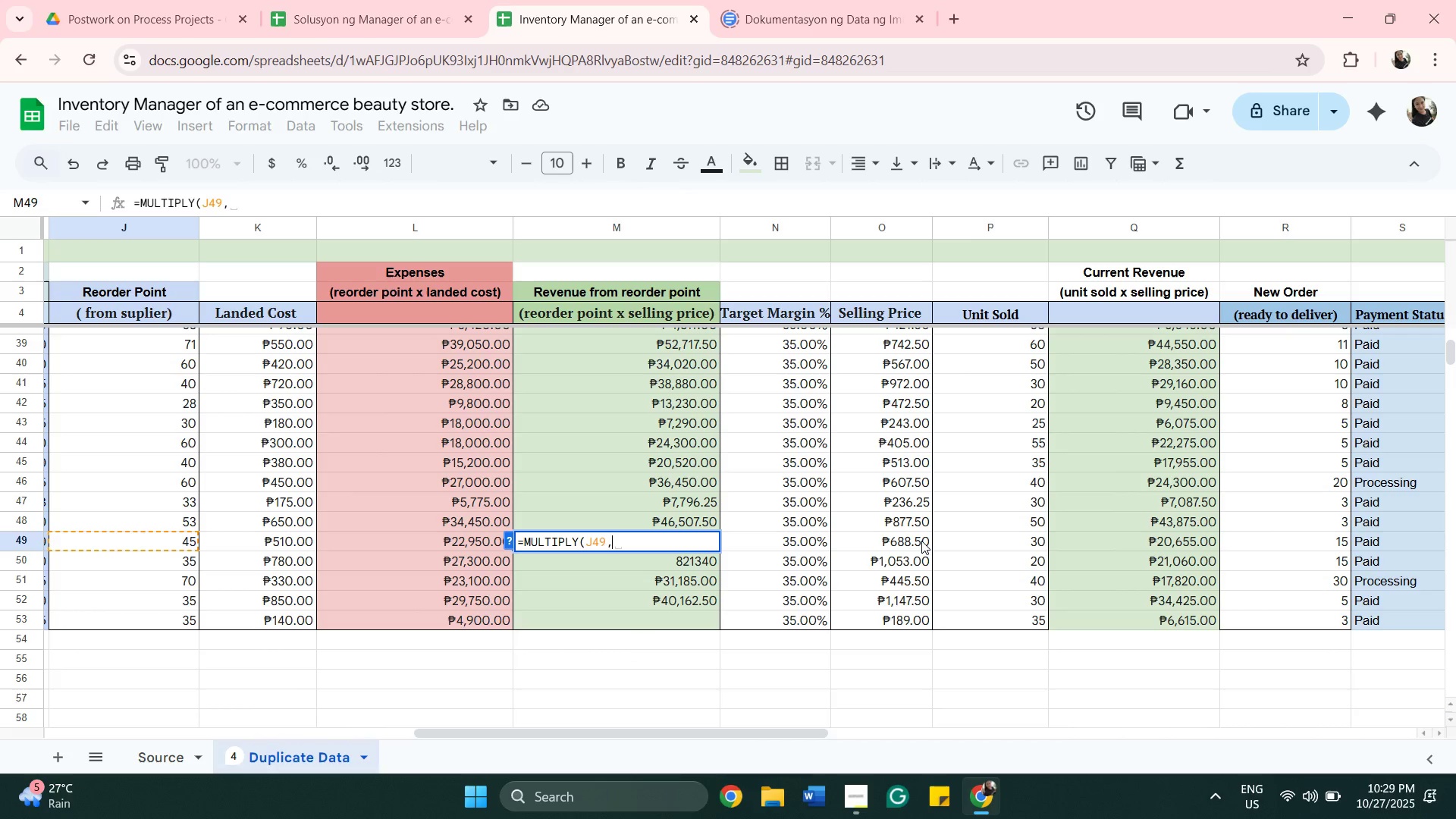 
left_click([921, 541])
 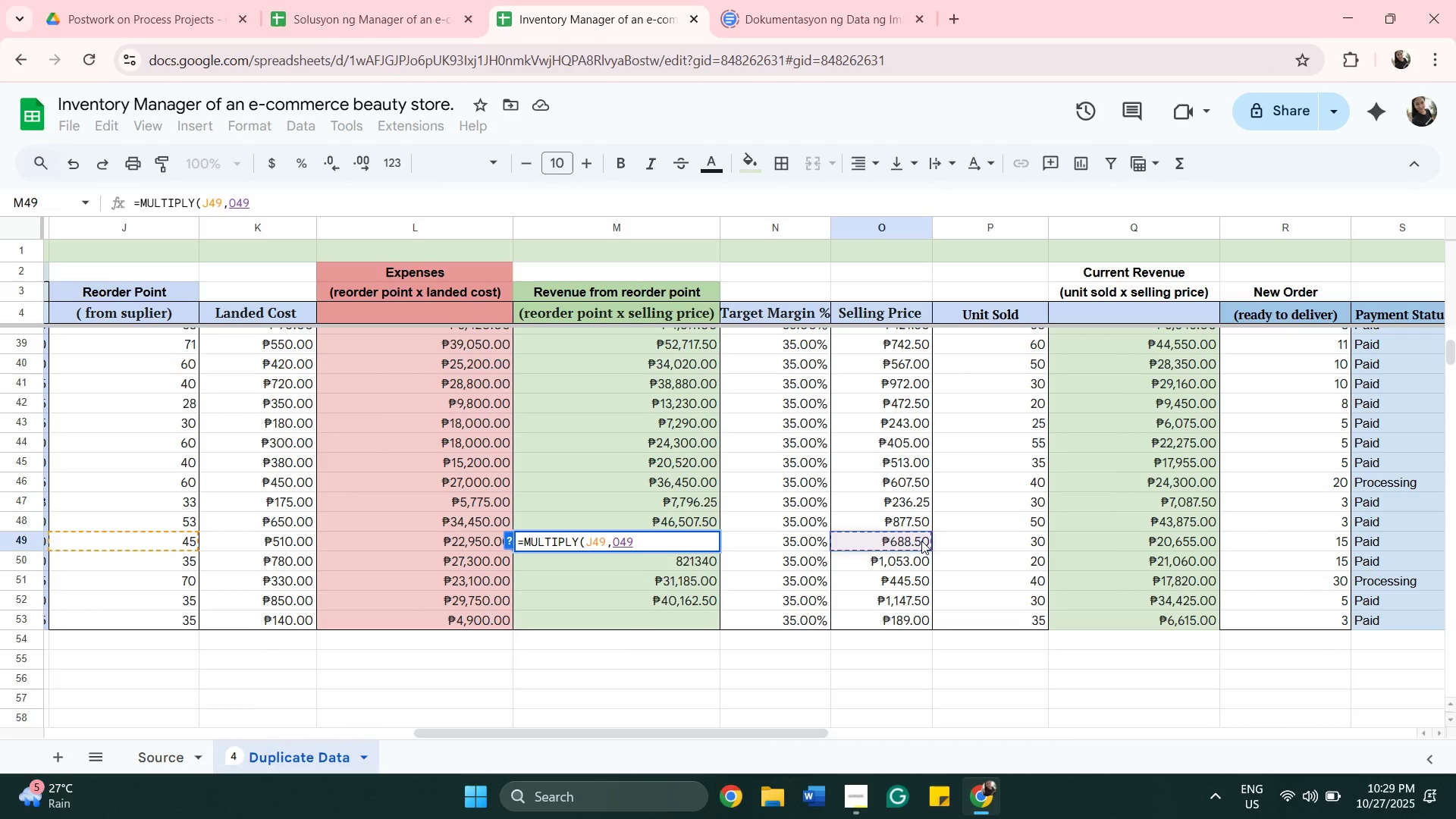 
key(Shift+0)
 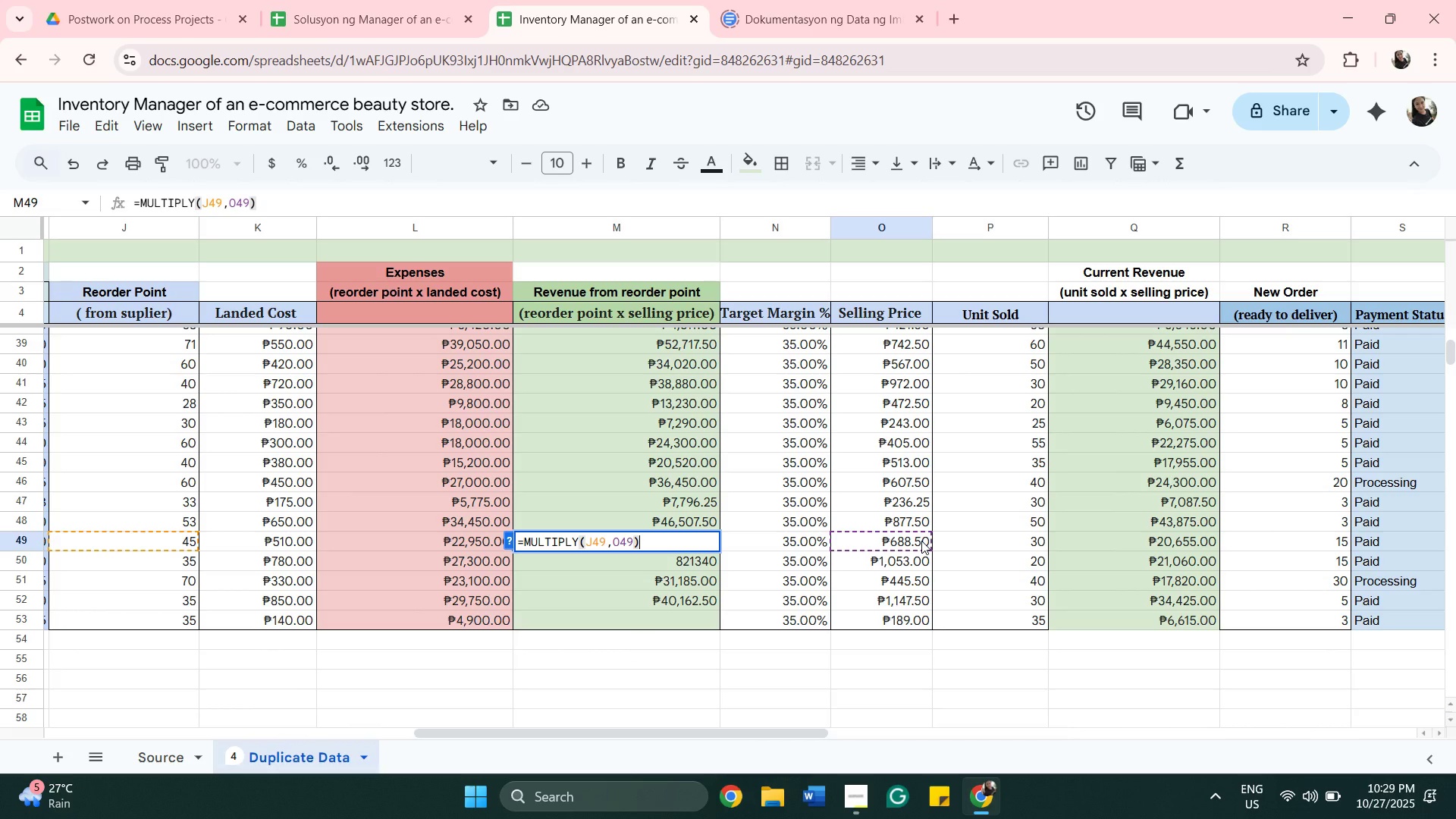 
key(Enter)
 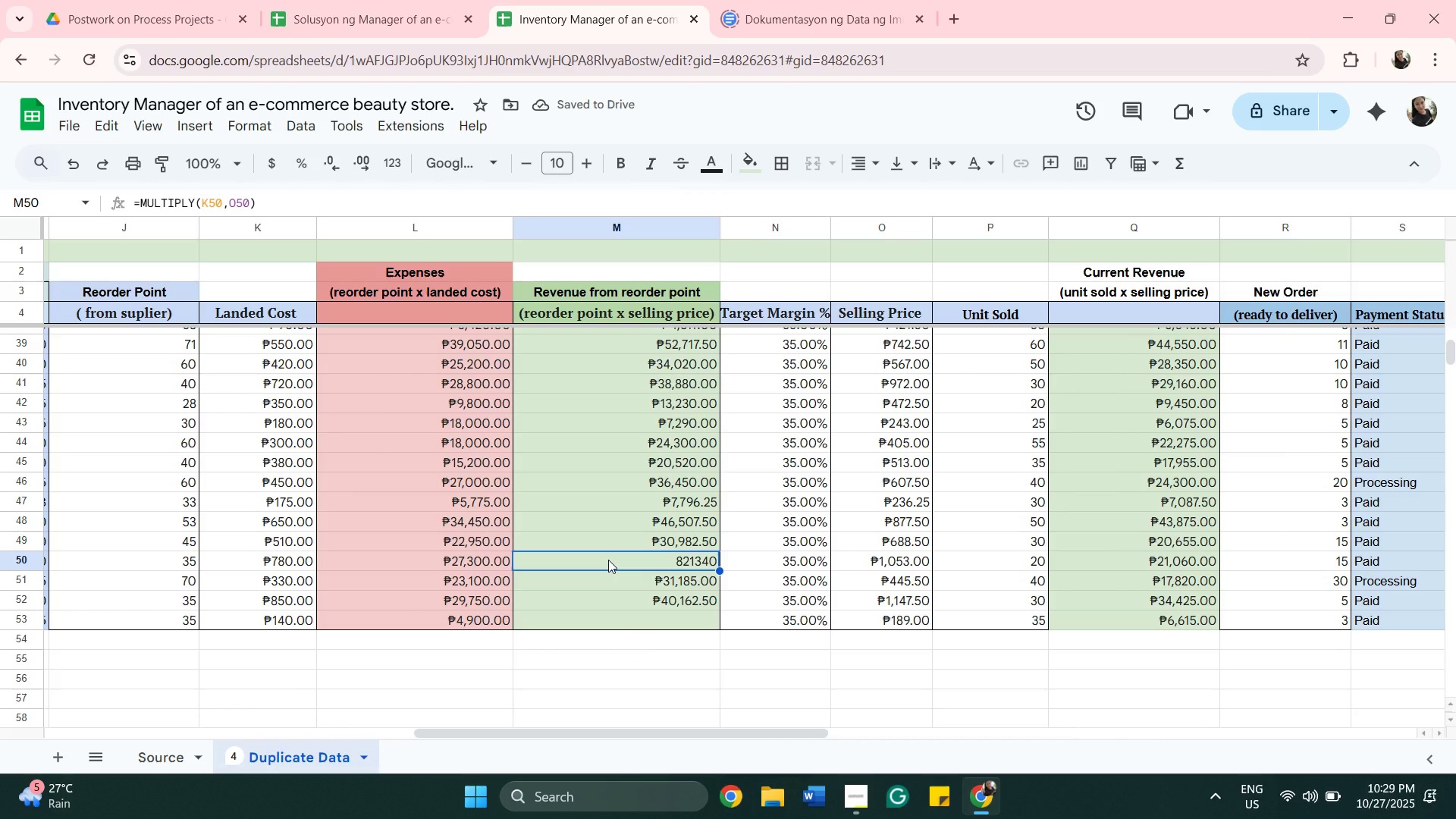 
type(=MU)
 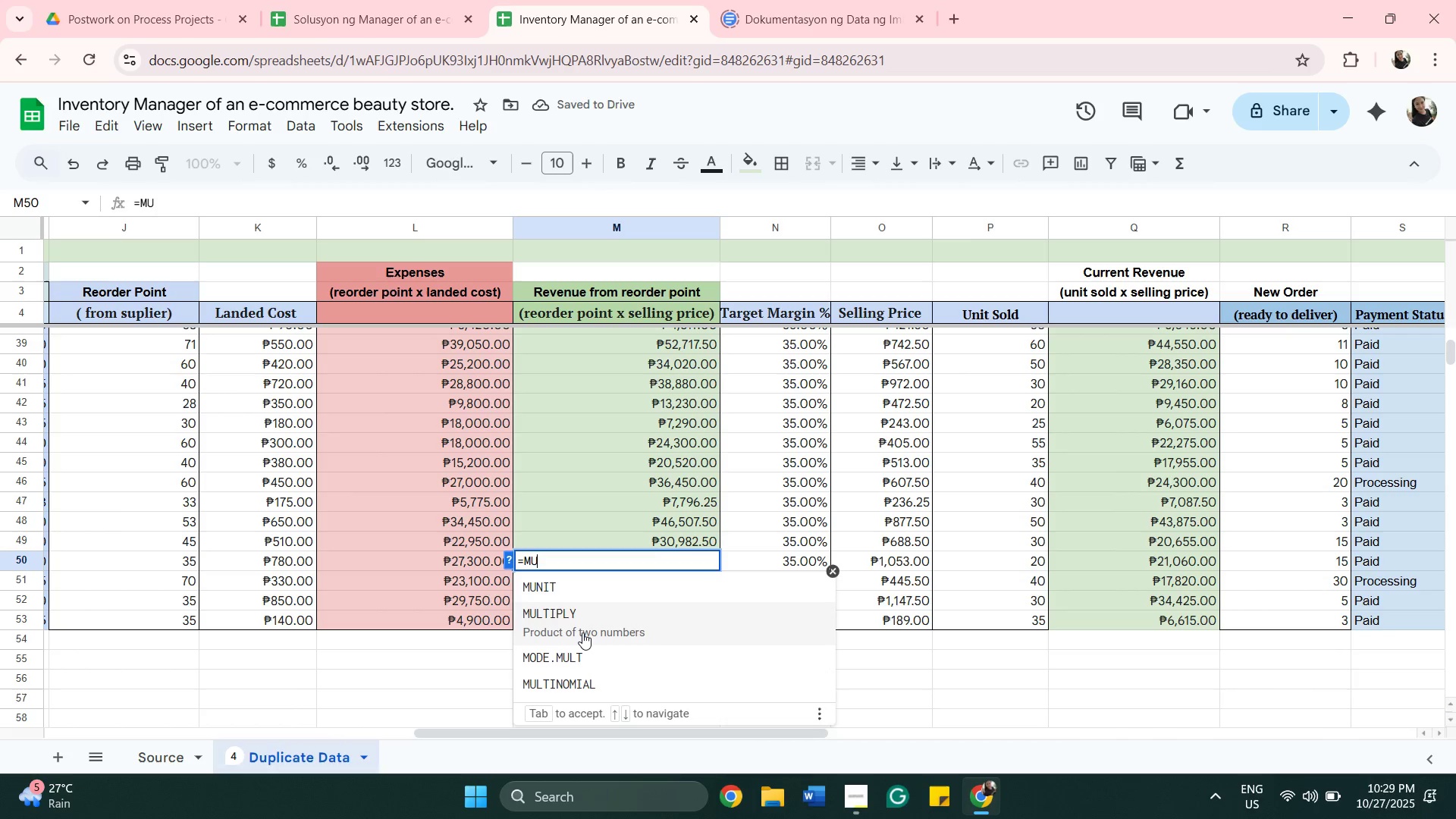 
left_click([582, 632])
 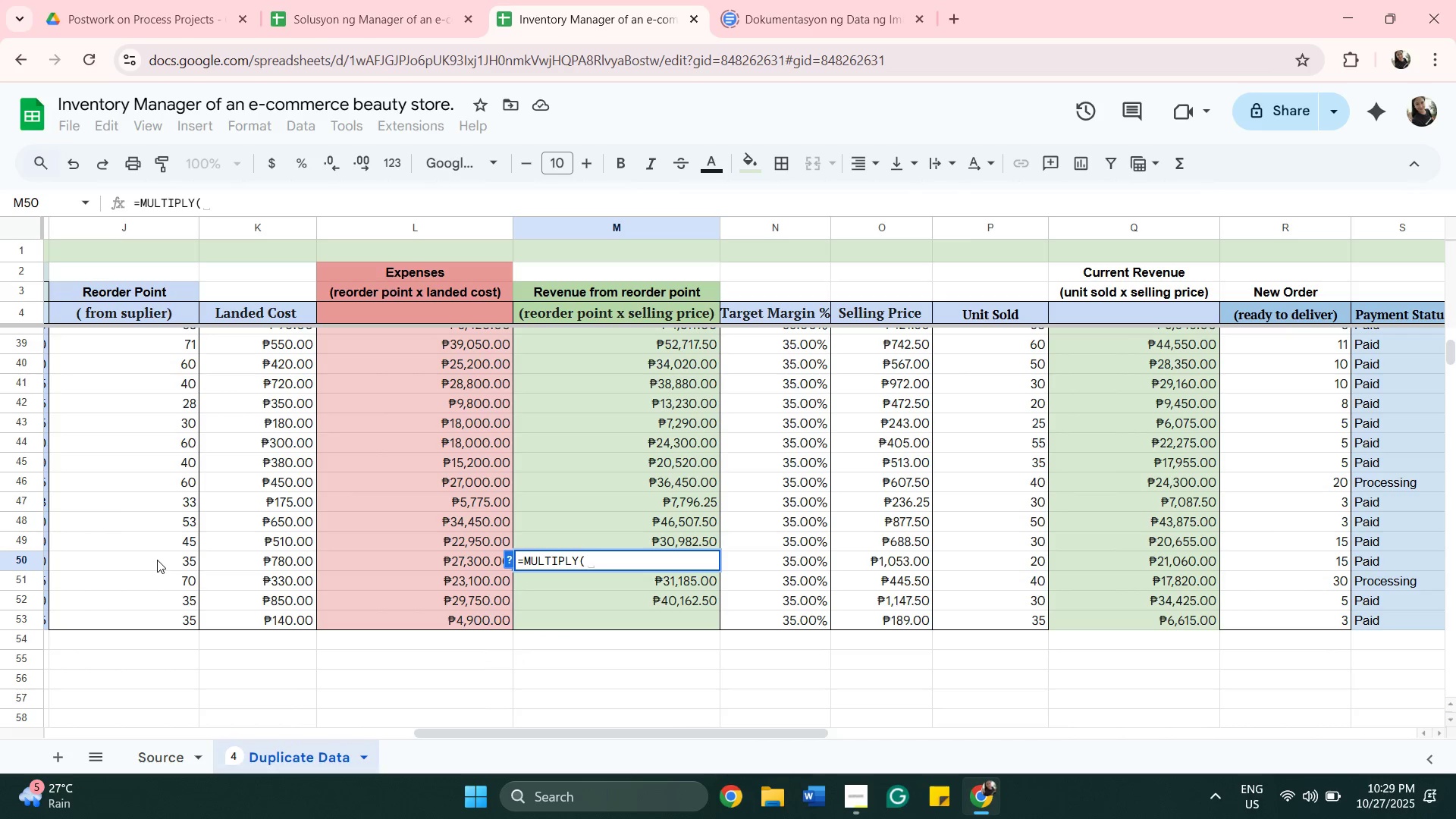 
left_click([157, 560])
 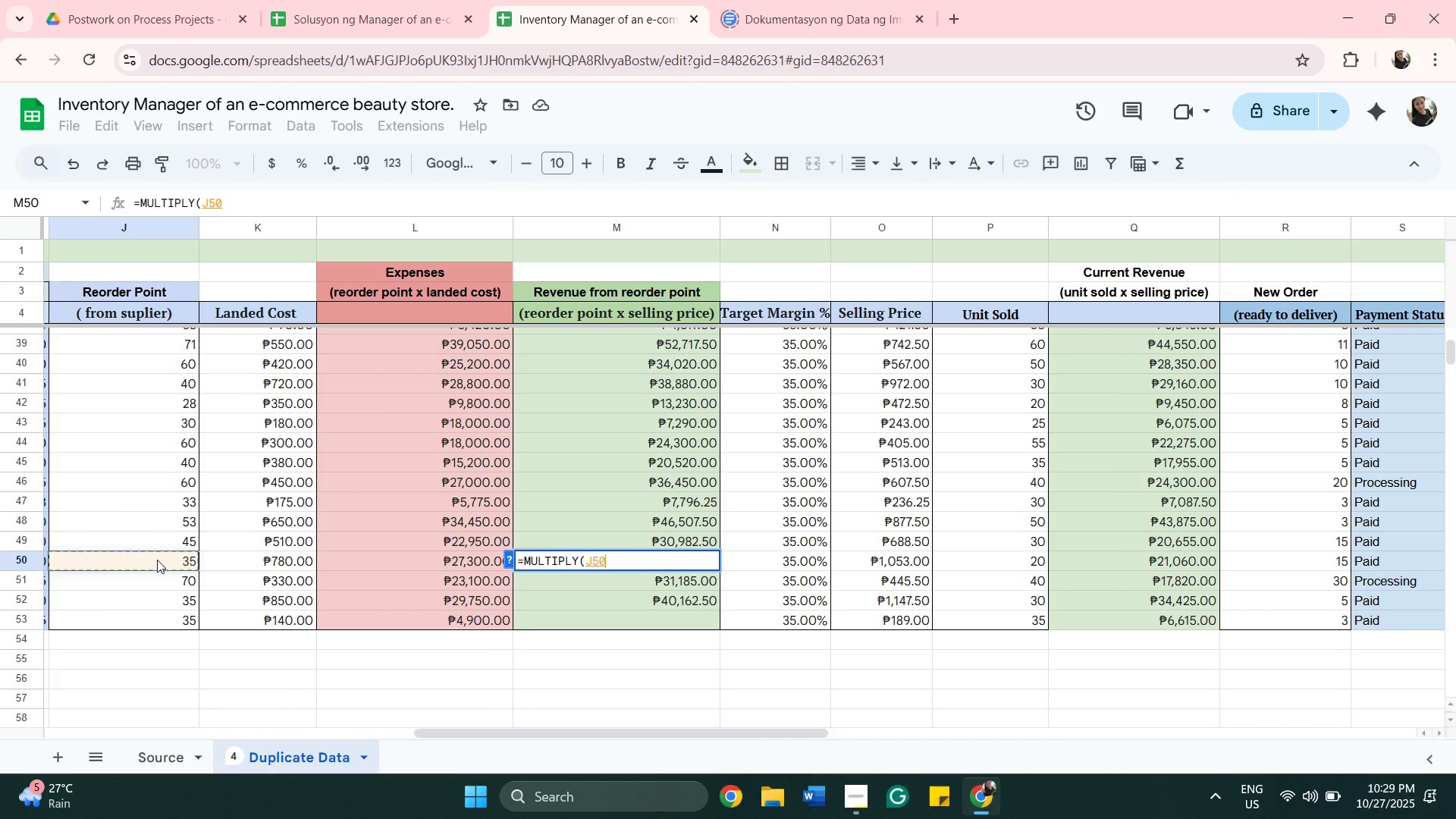 
key(Comma)
 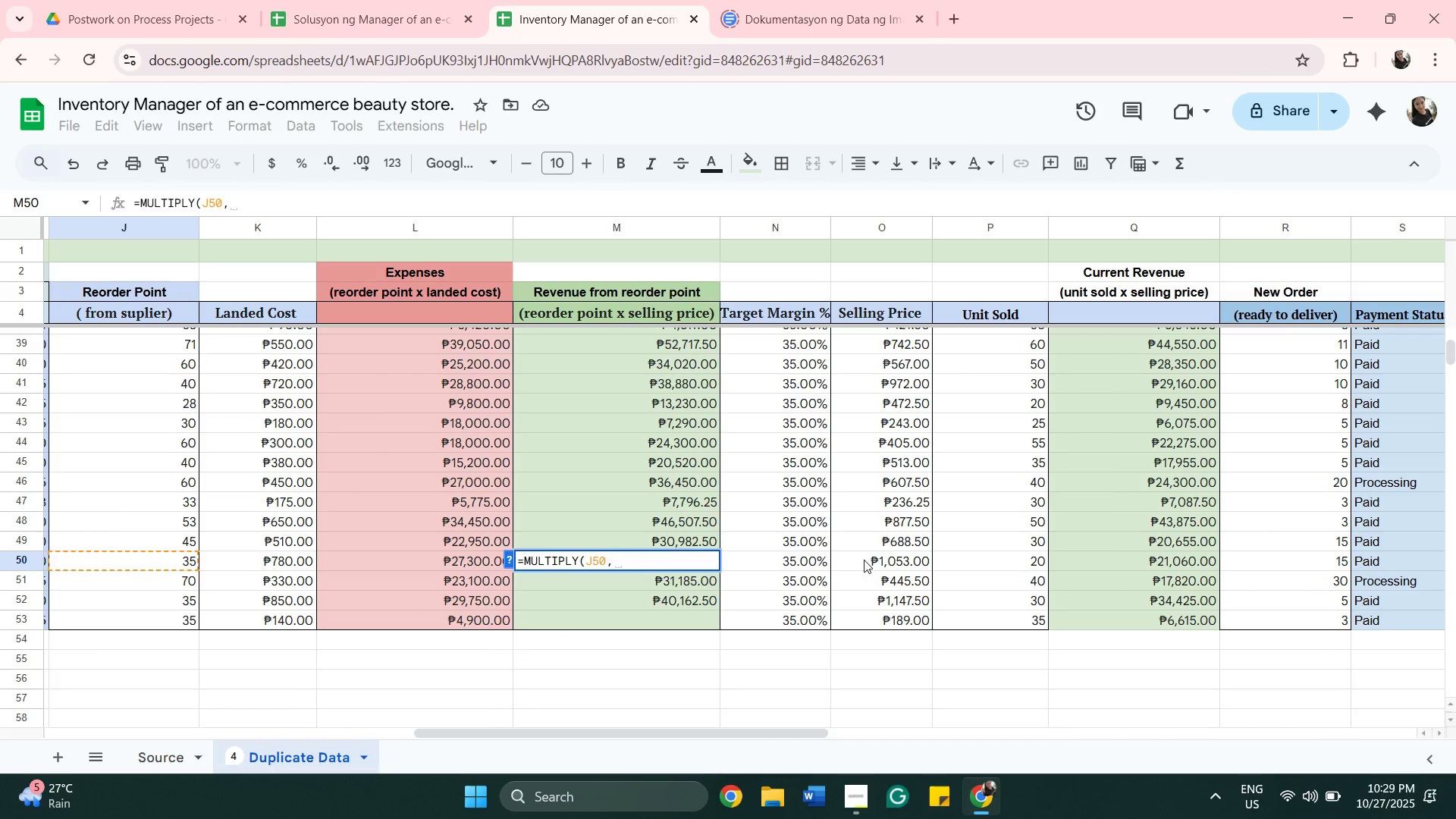 
left_click([864, 560])
 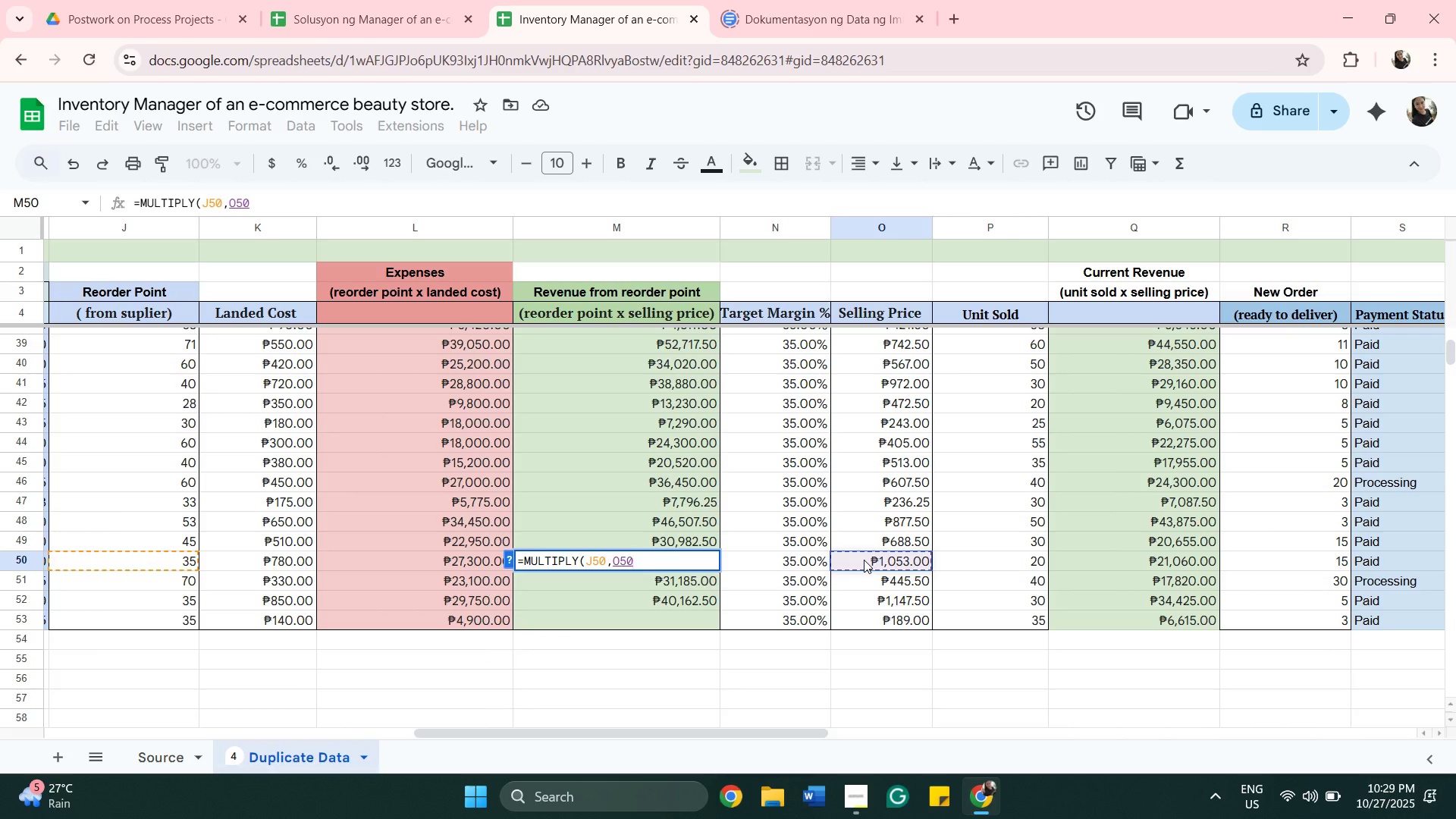 
key(Shift+0)
 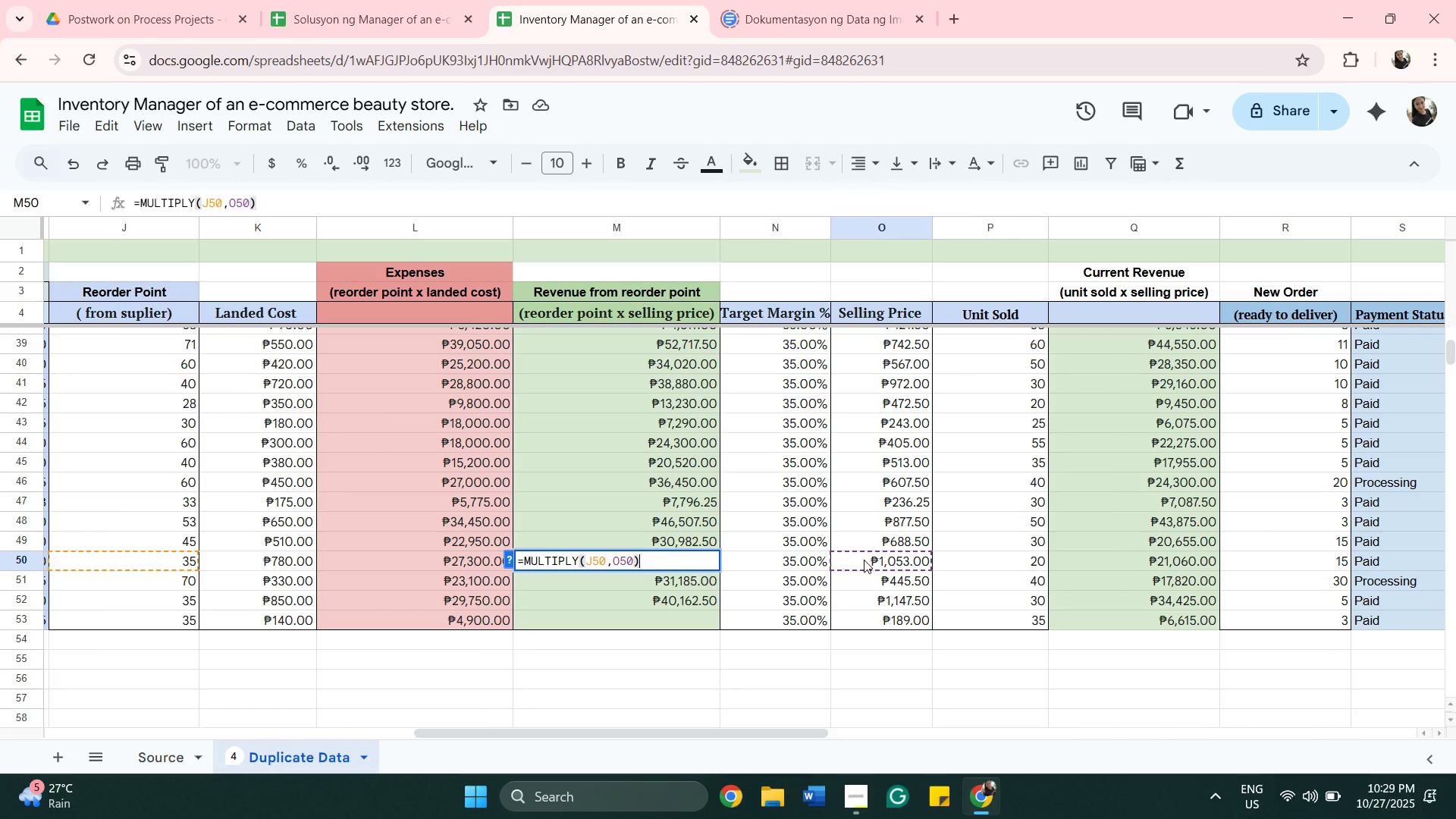 
key(Enter)
 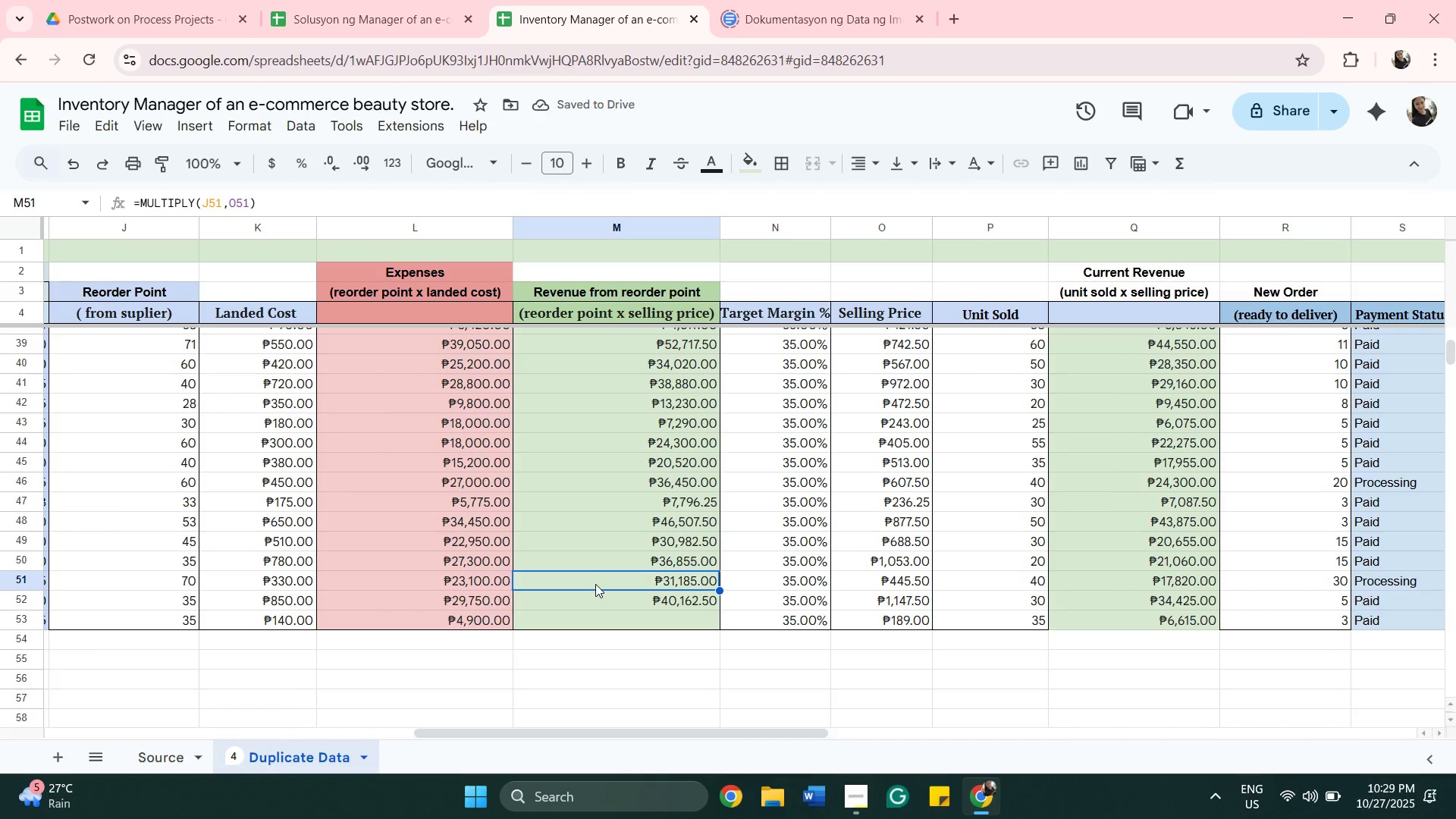 
double_click([595, 584])
 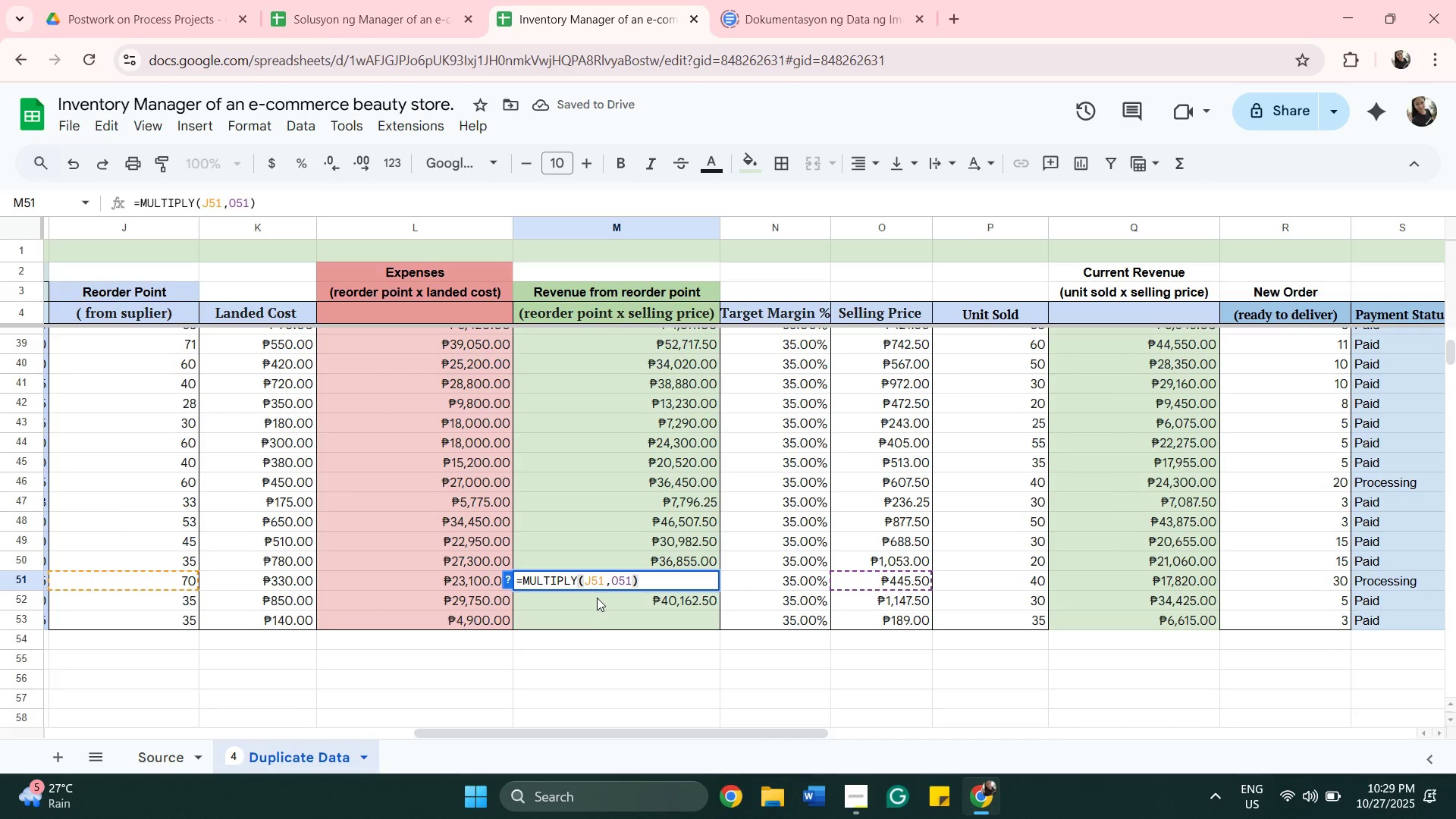 
double_click([597, 598])
 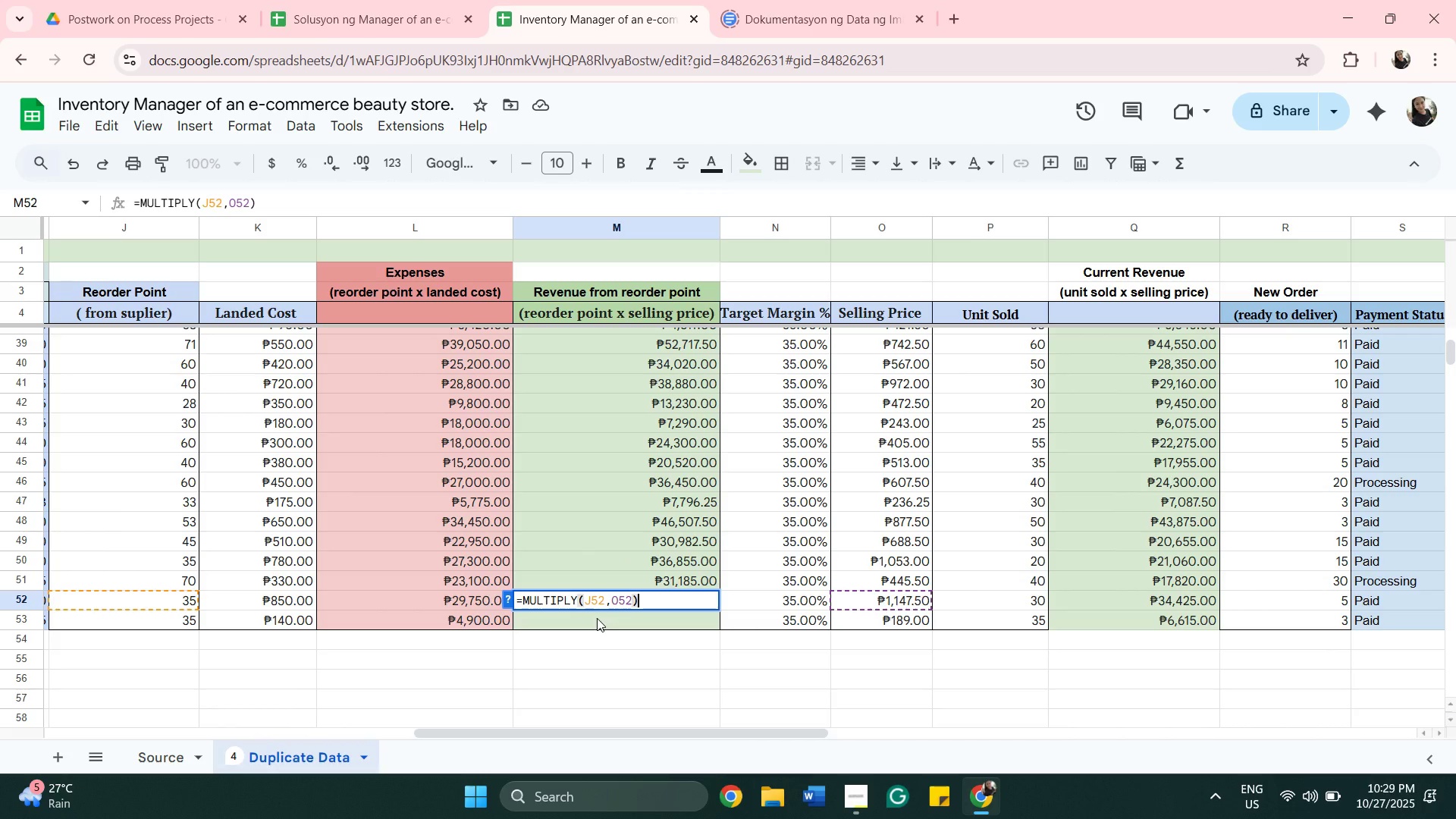 
left_click([597, 618])
 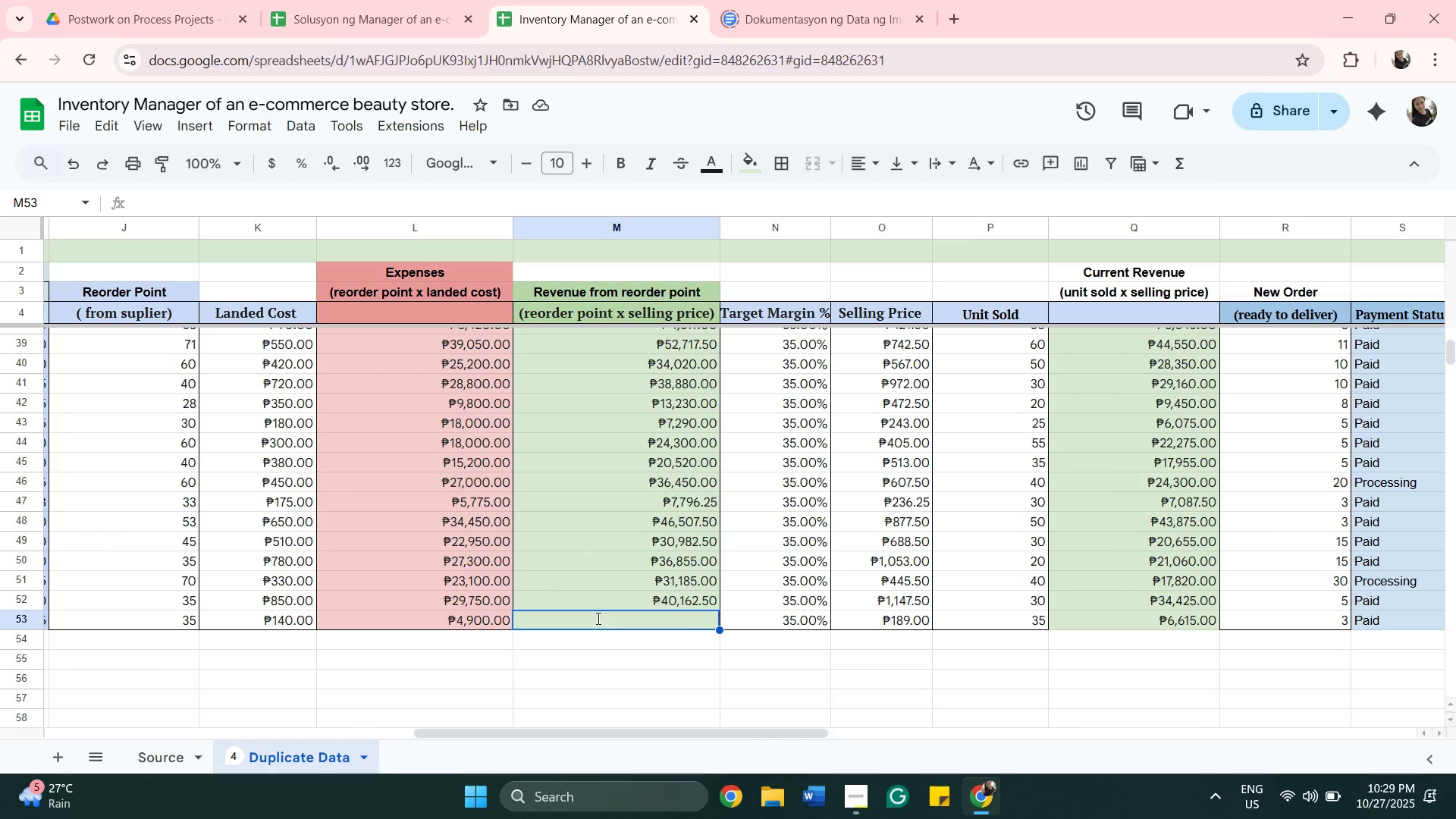 
type(=MULT)
 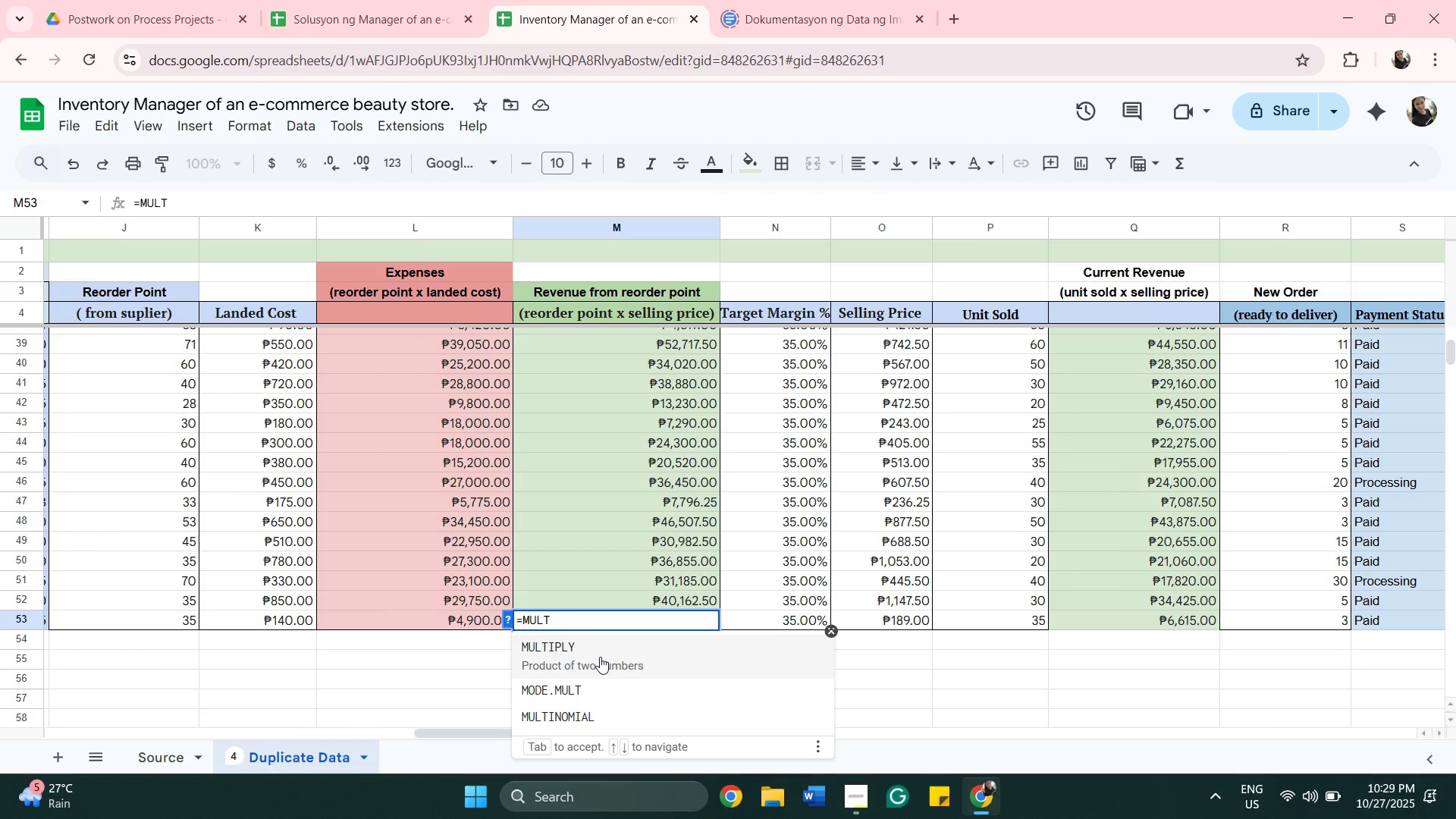 
left_click([600, 657])
 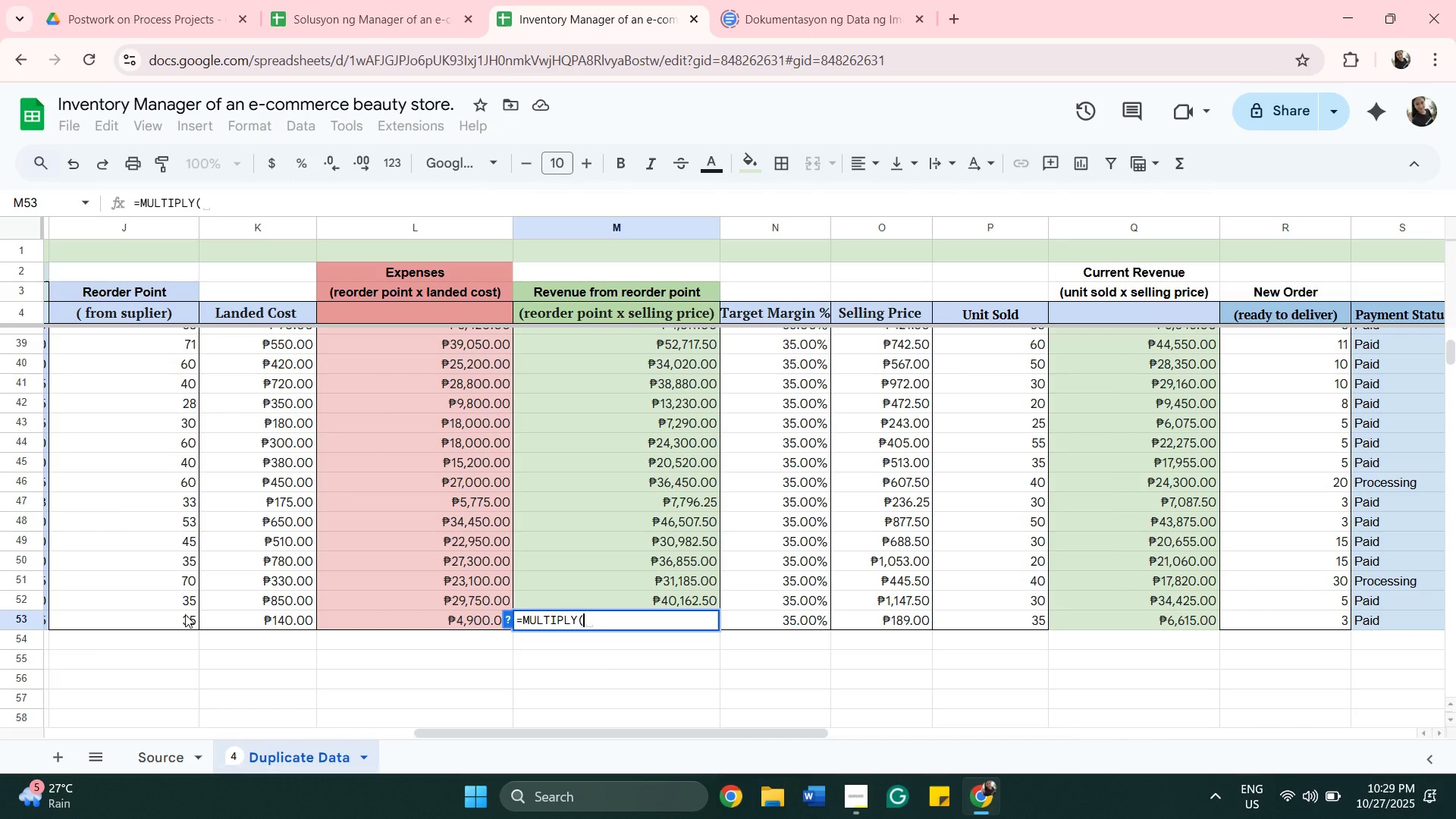 
left_click([185, 614])
 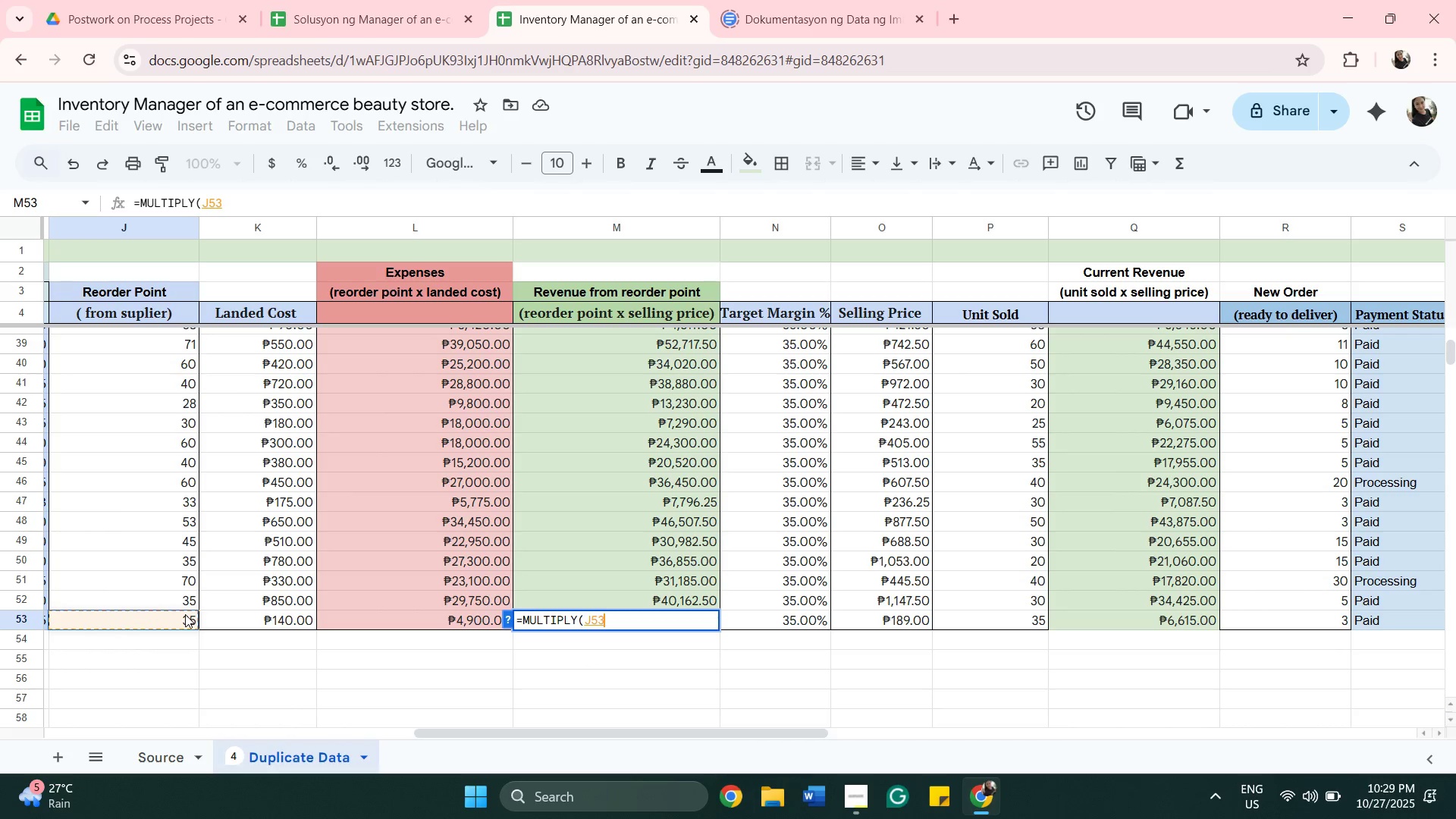 
key(Comma)
 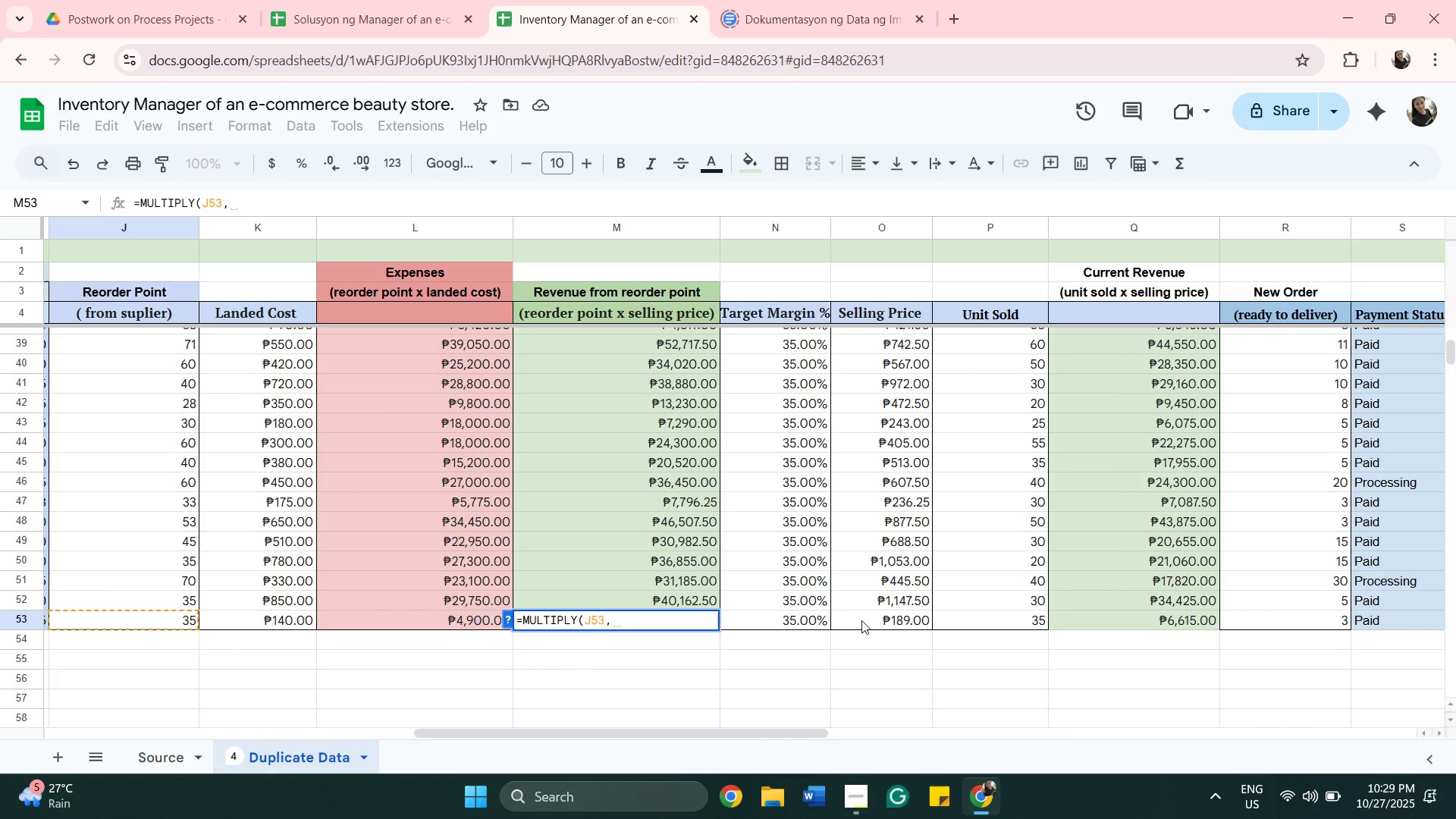 
left_click([861, 623])
 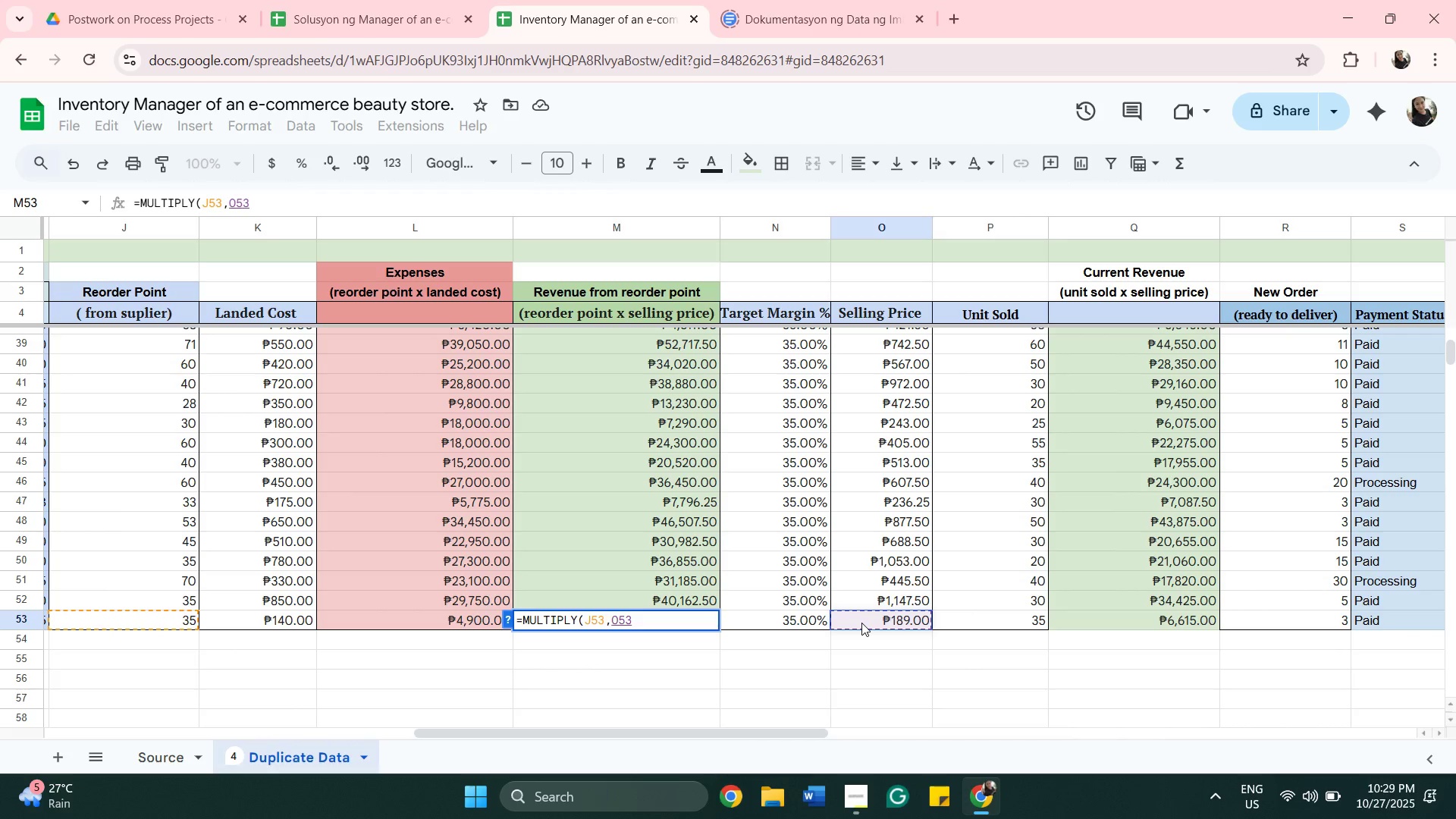 
key(Shift+0)
 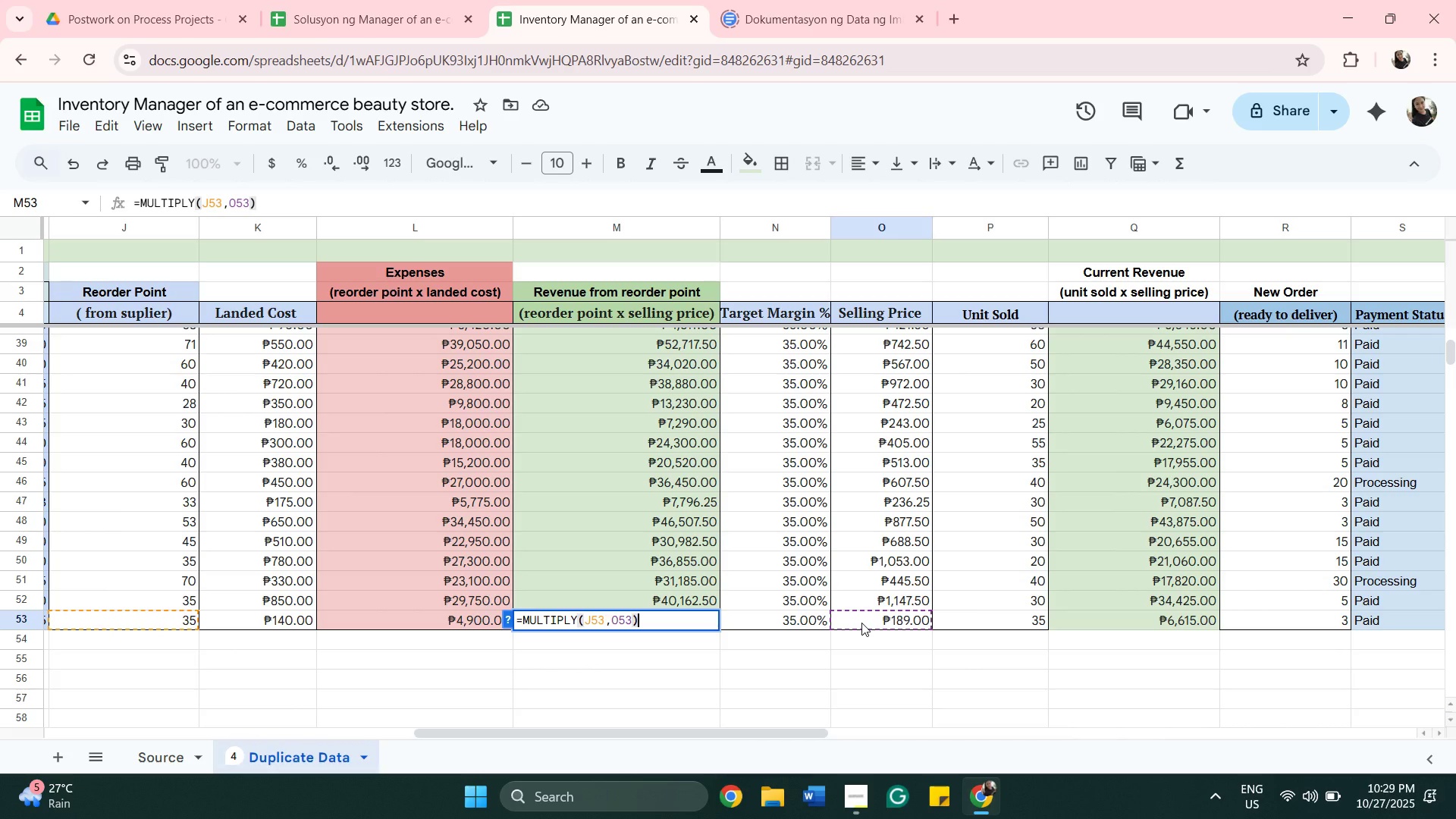 
key(Enter)
 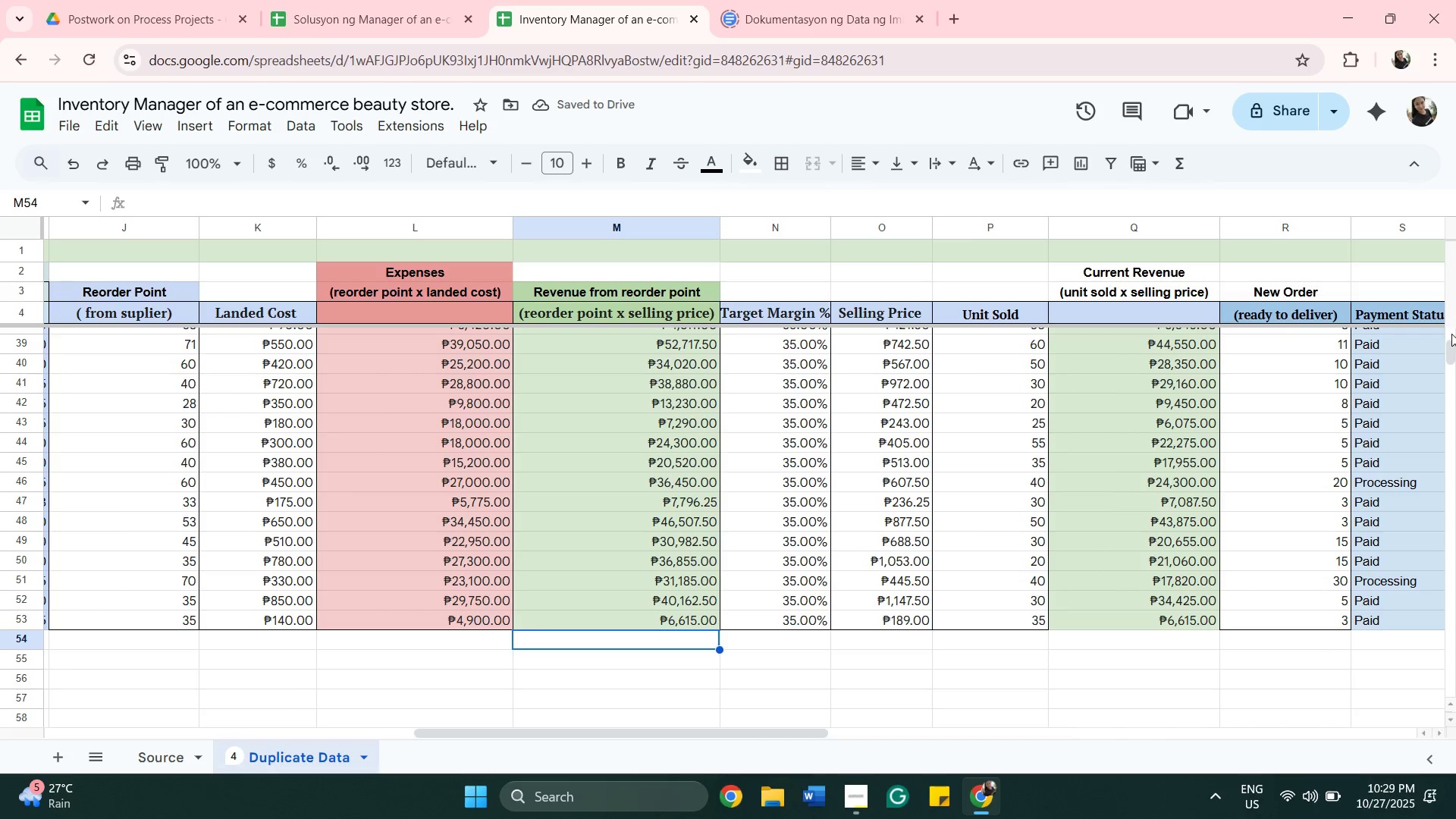 
wait(5.17)
 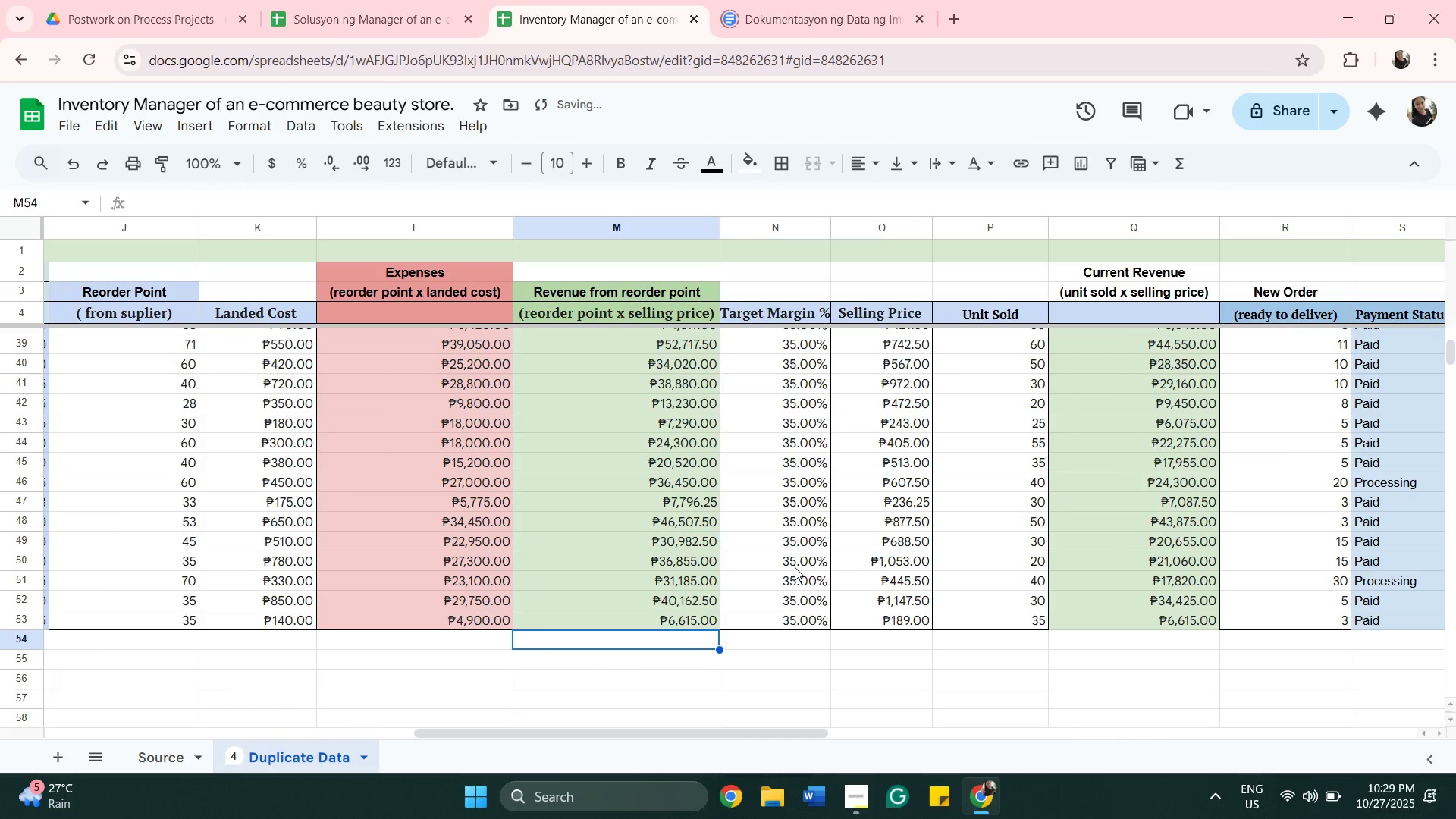 
left_click_drag(start_coordinate=[1451, 347], to_coordinate=[1436, 245])
 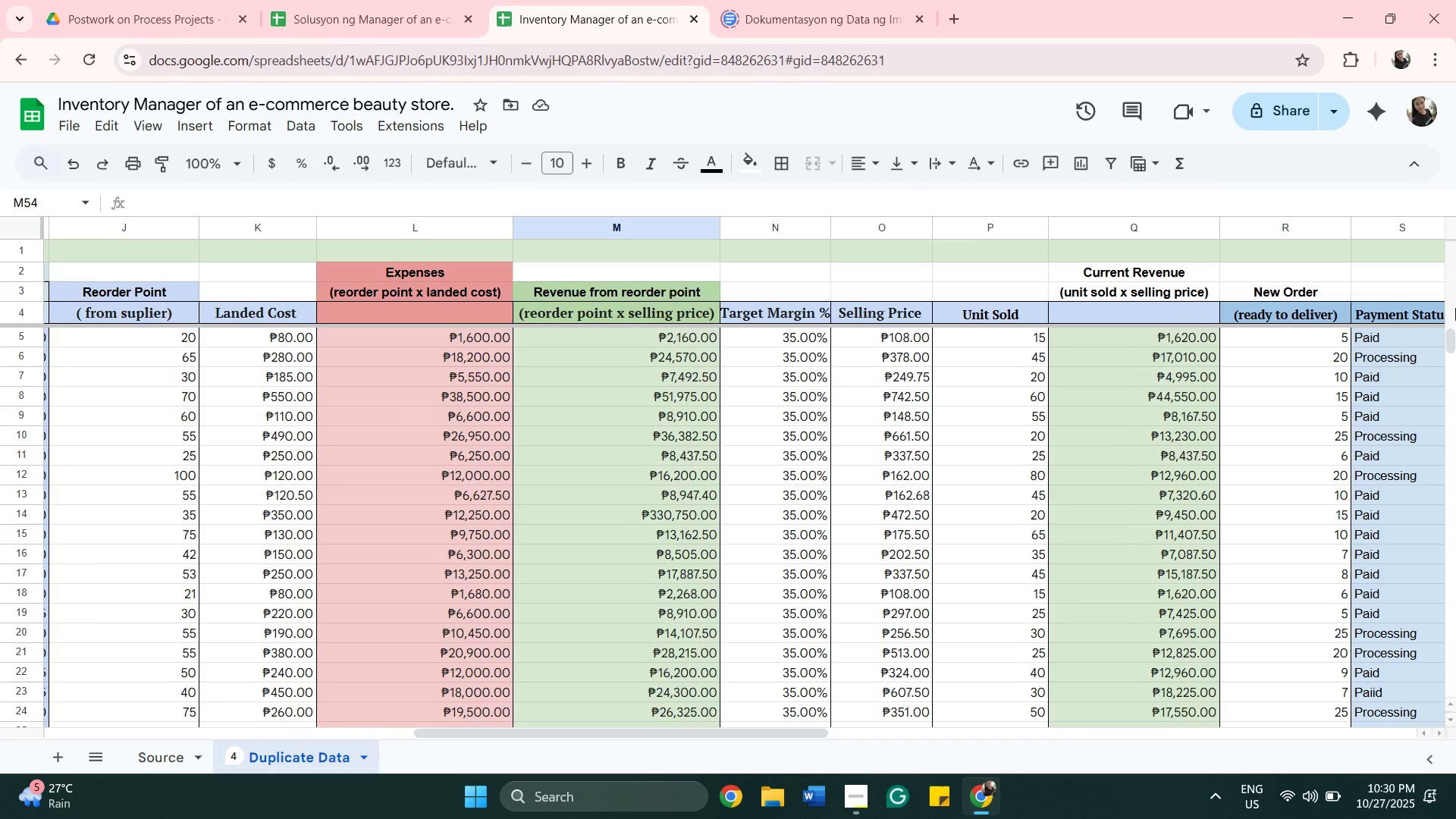 
scroll: coordinate [278, 430], scroll_direction: up, amount: 20.0
 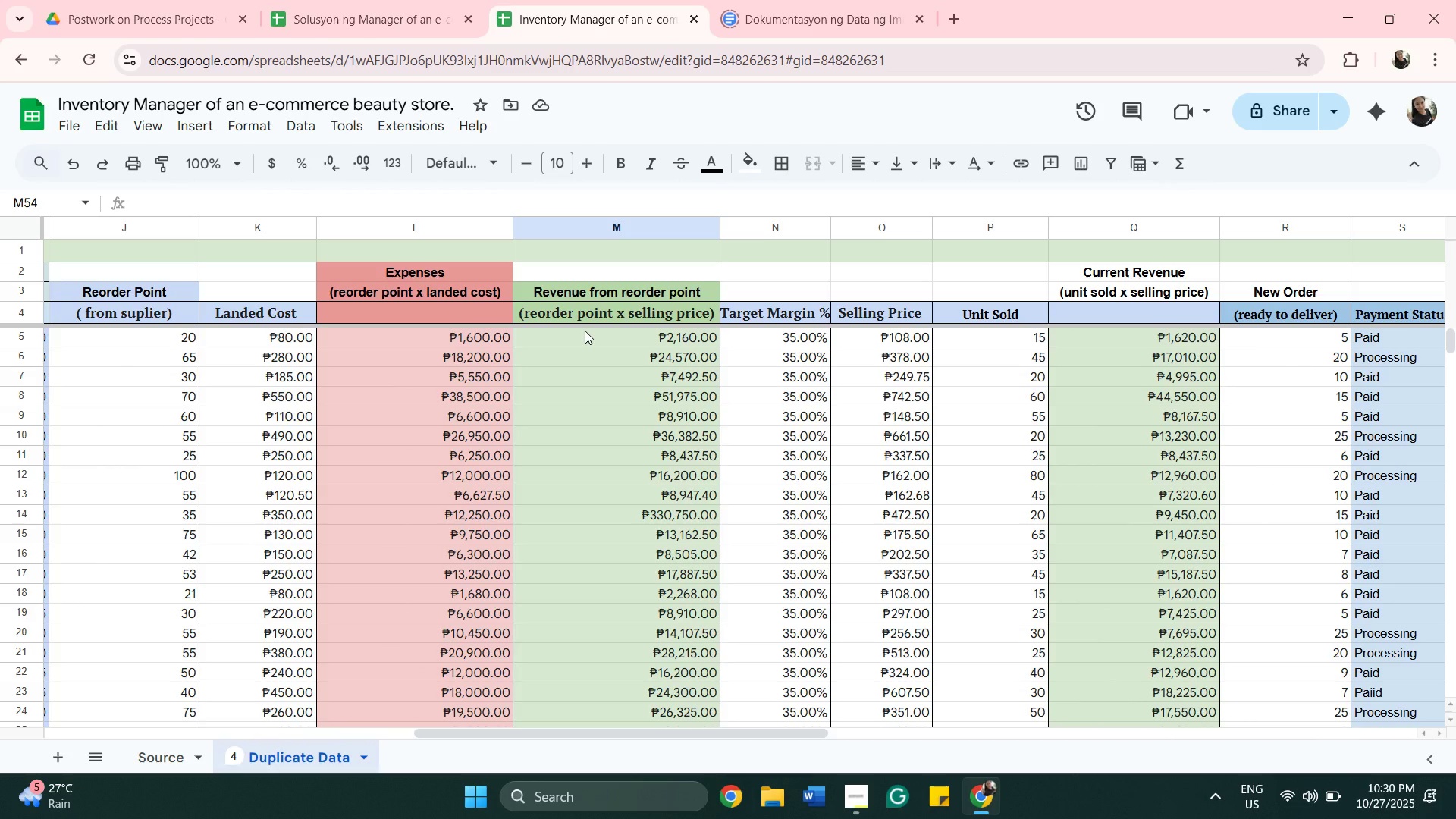 
double_click([585, 331])
 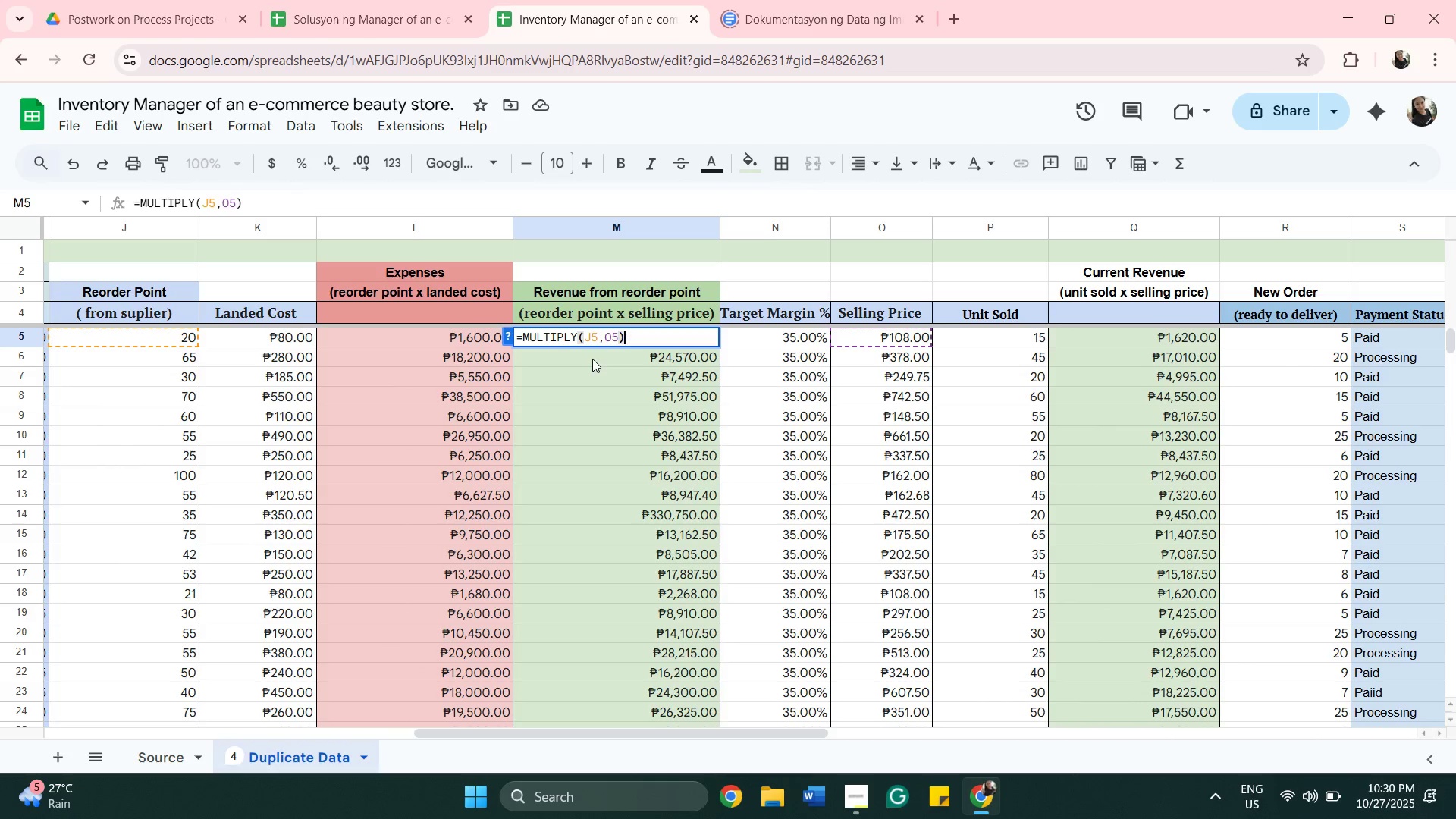 
double_click([592, 359])
 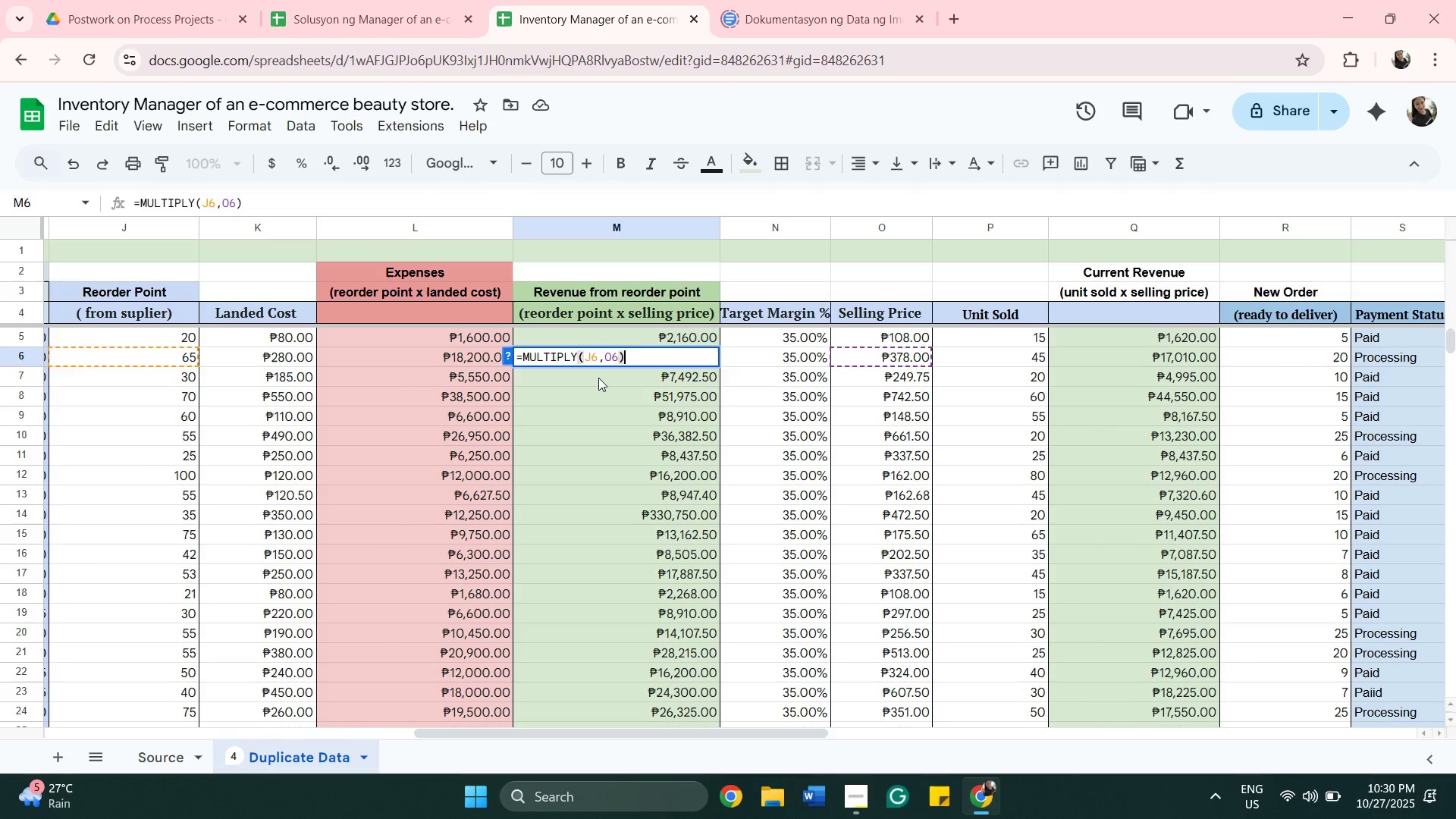 
double_click([598, 378])
 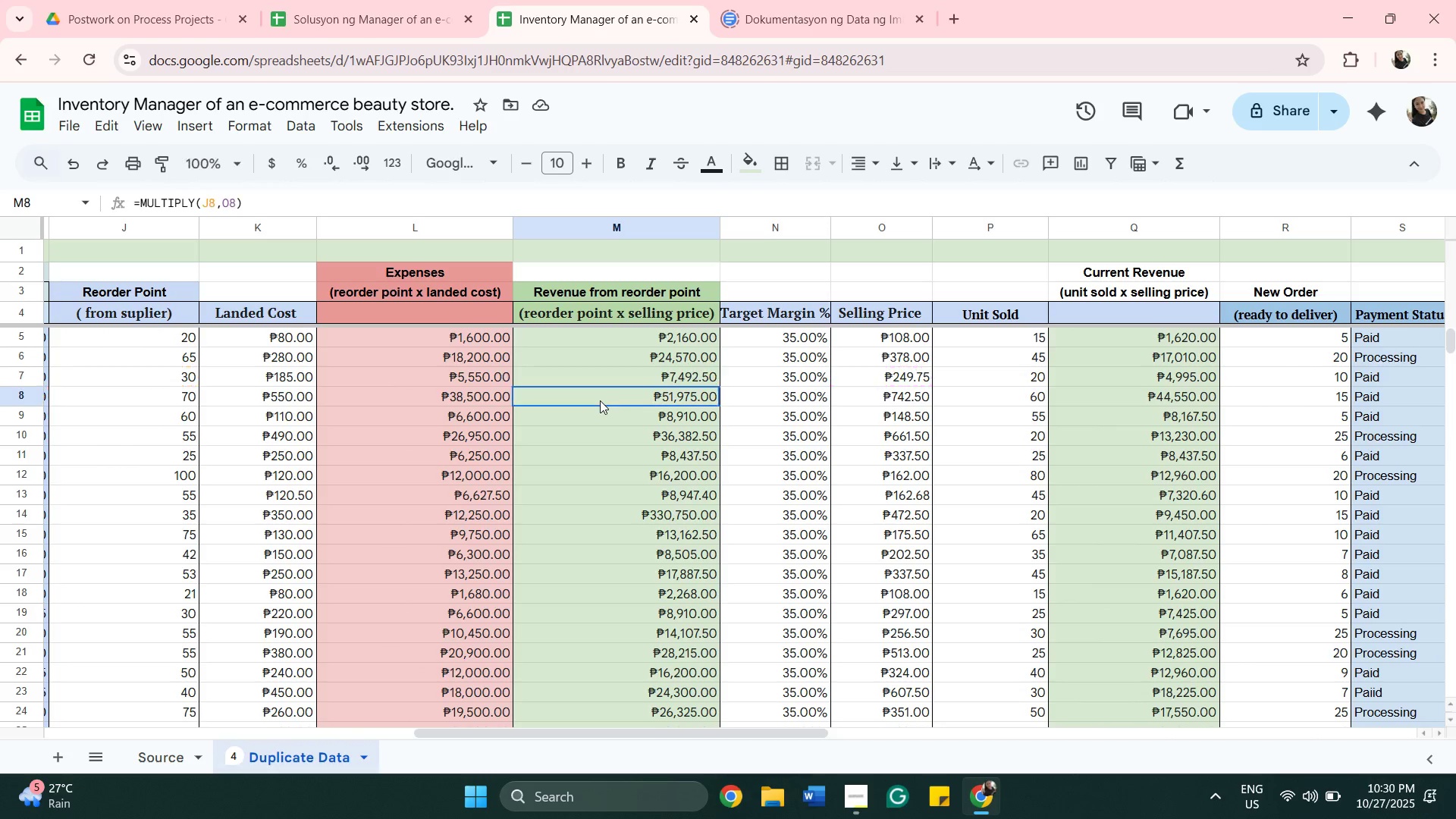 
double_click([600, 400])
 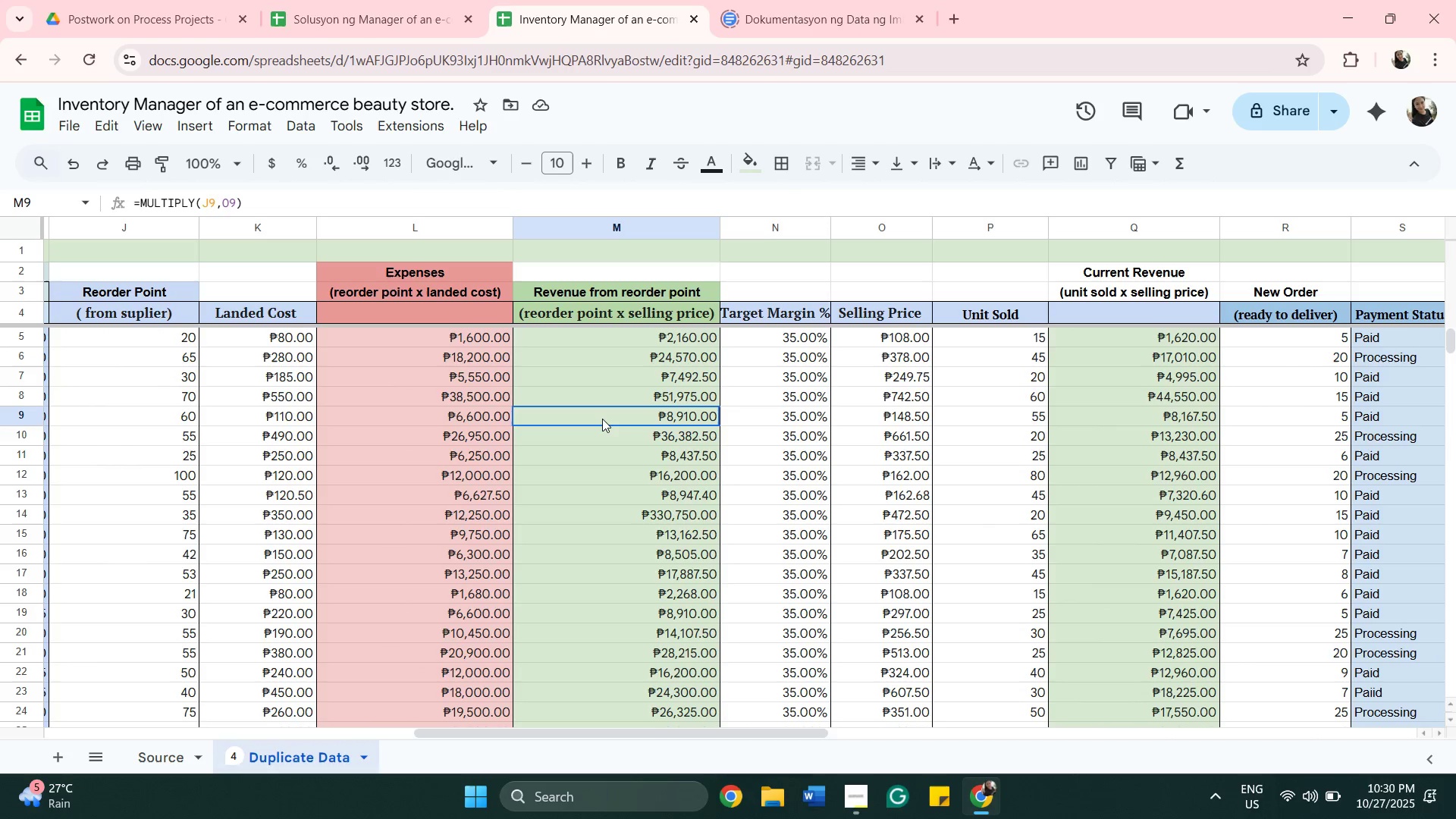 
double_click([602, 419])
 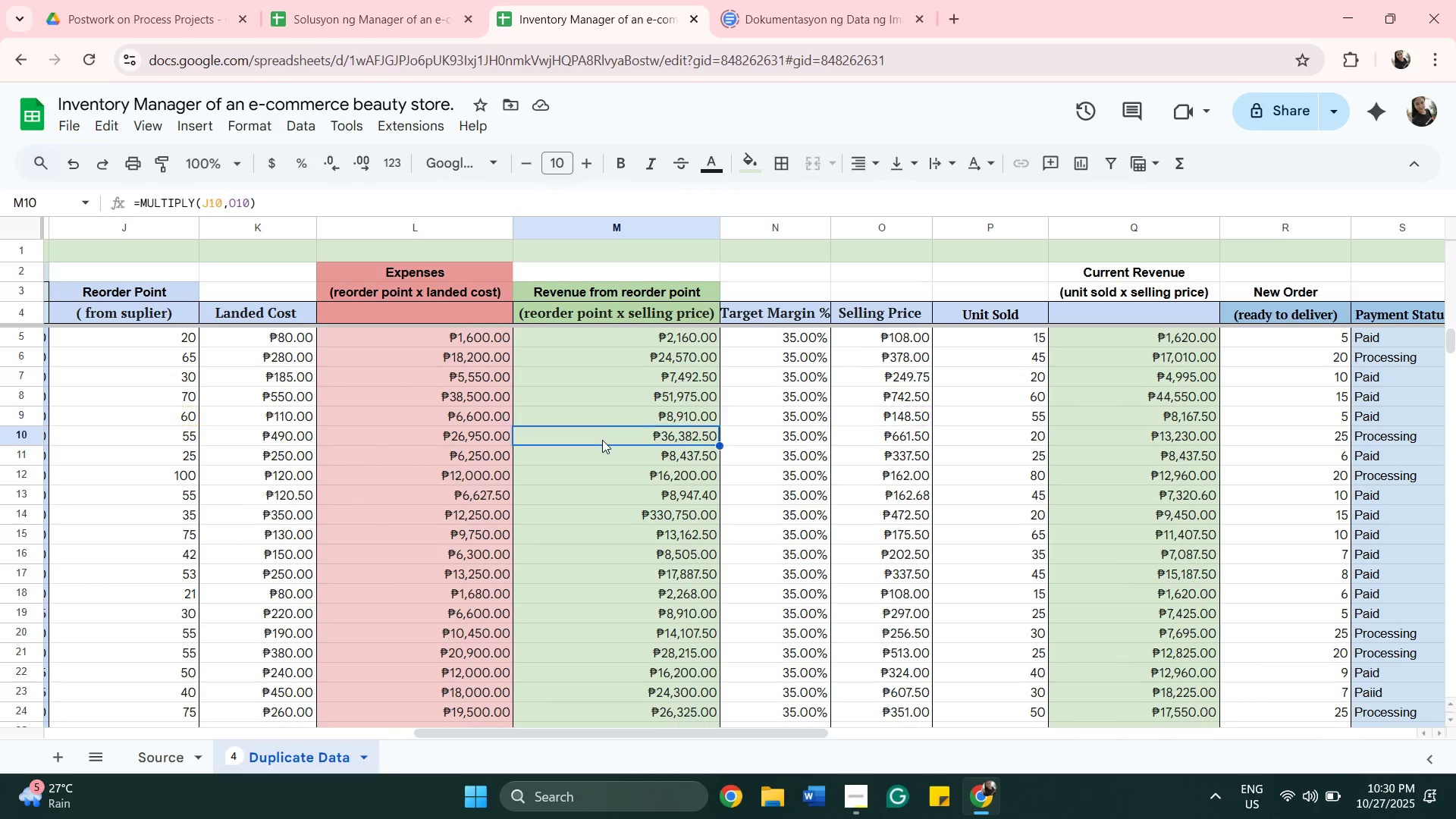 
double_click([602, 440])
 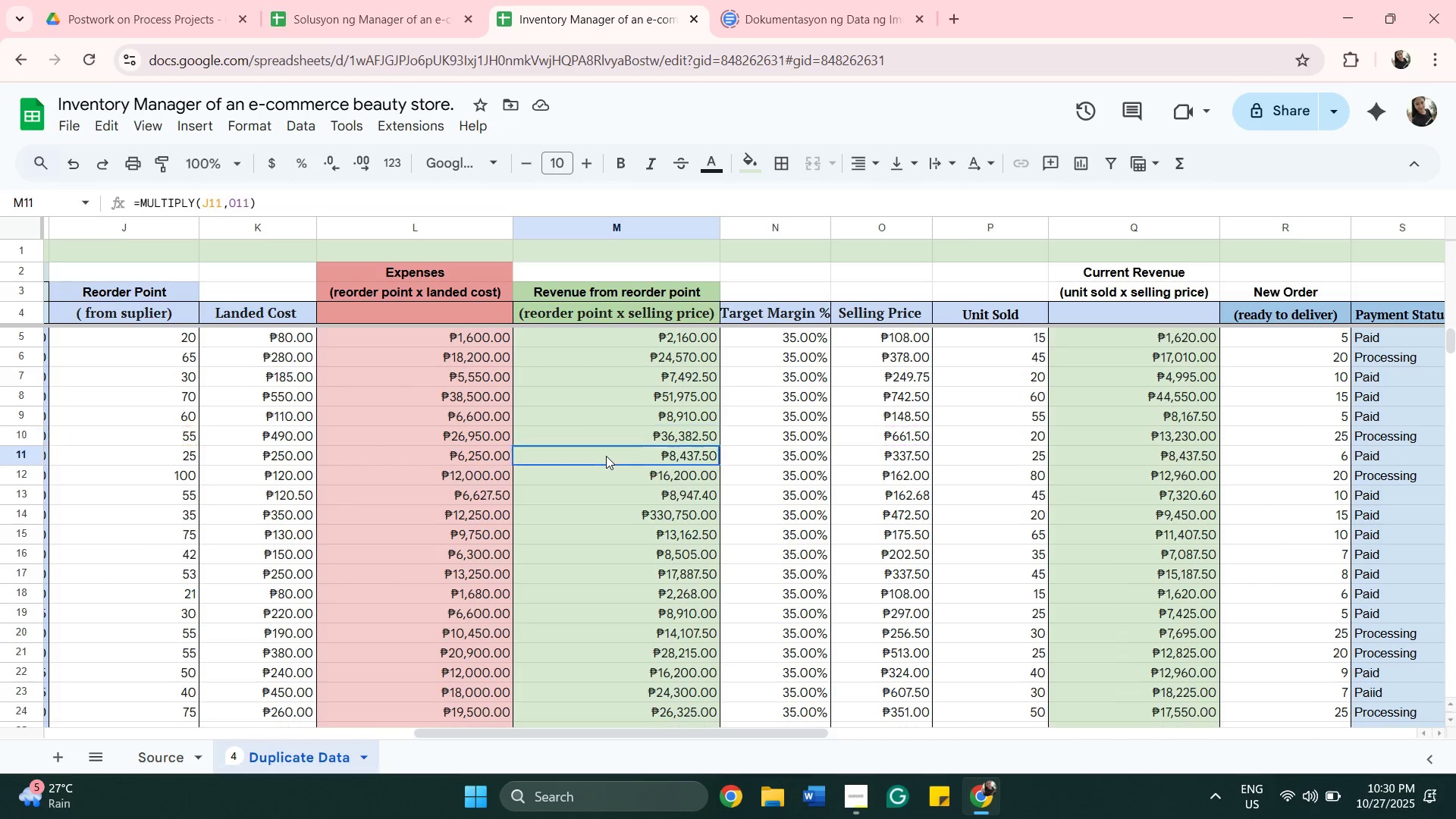 
double_click([606, 456])
 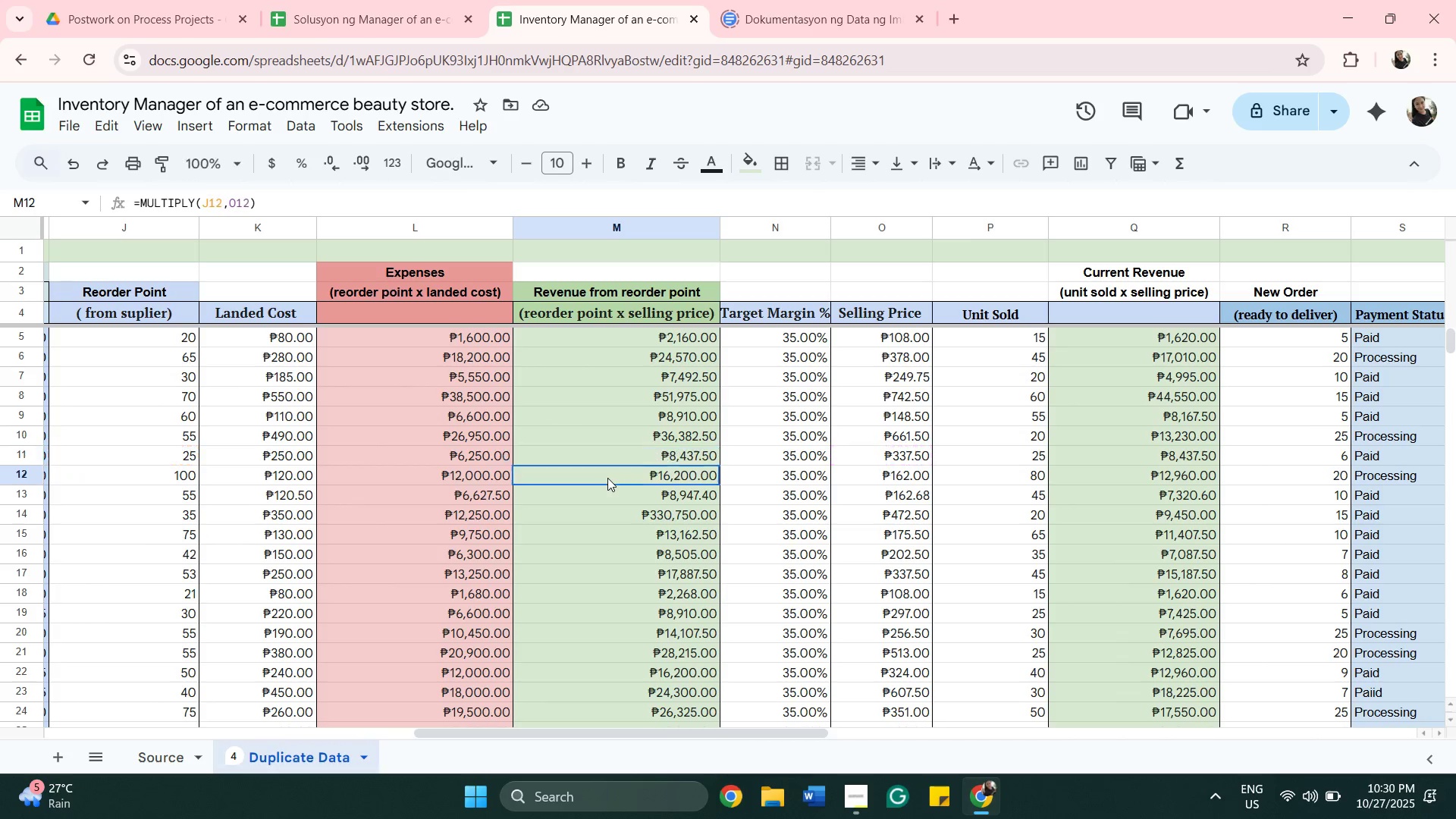 
double_click([607, 478])
 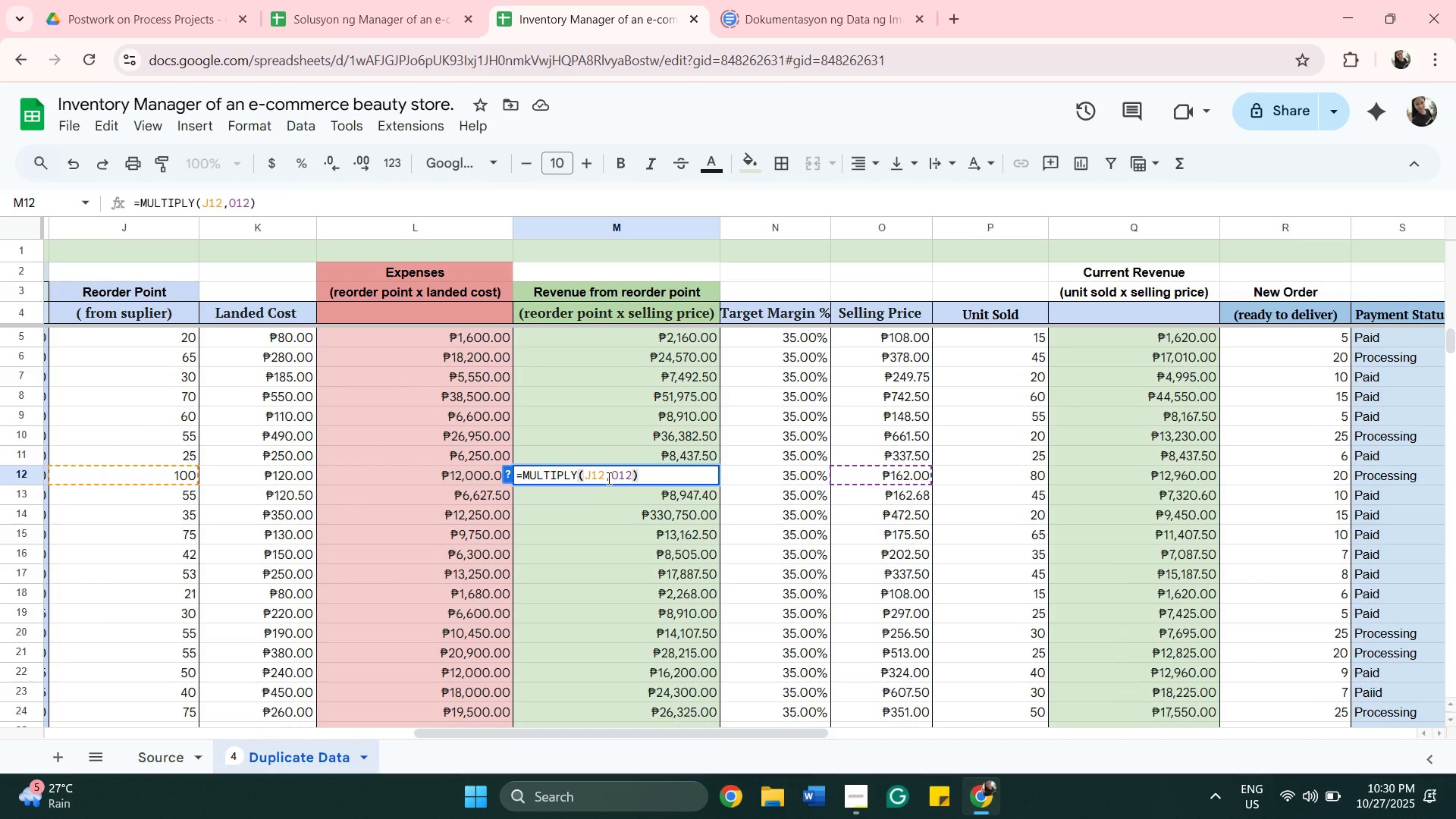 
key(ArrowDown)
 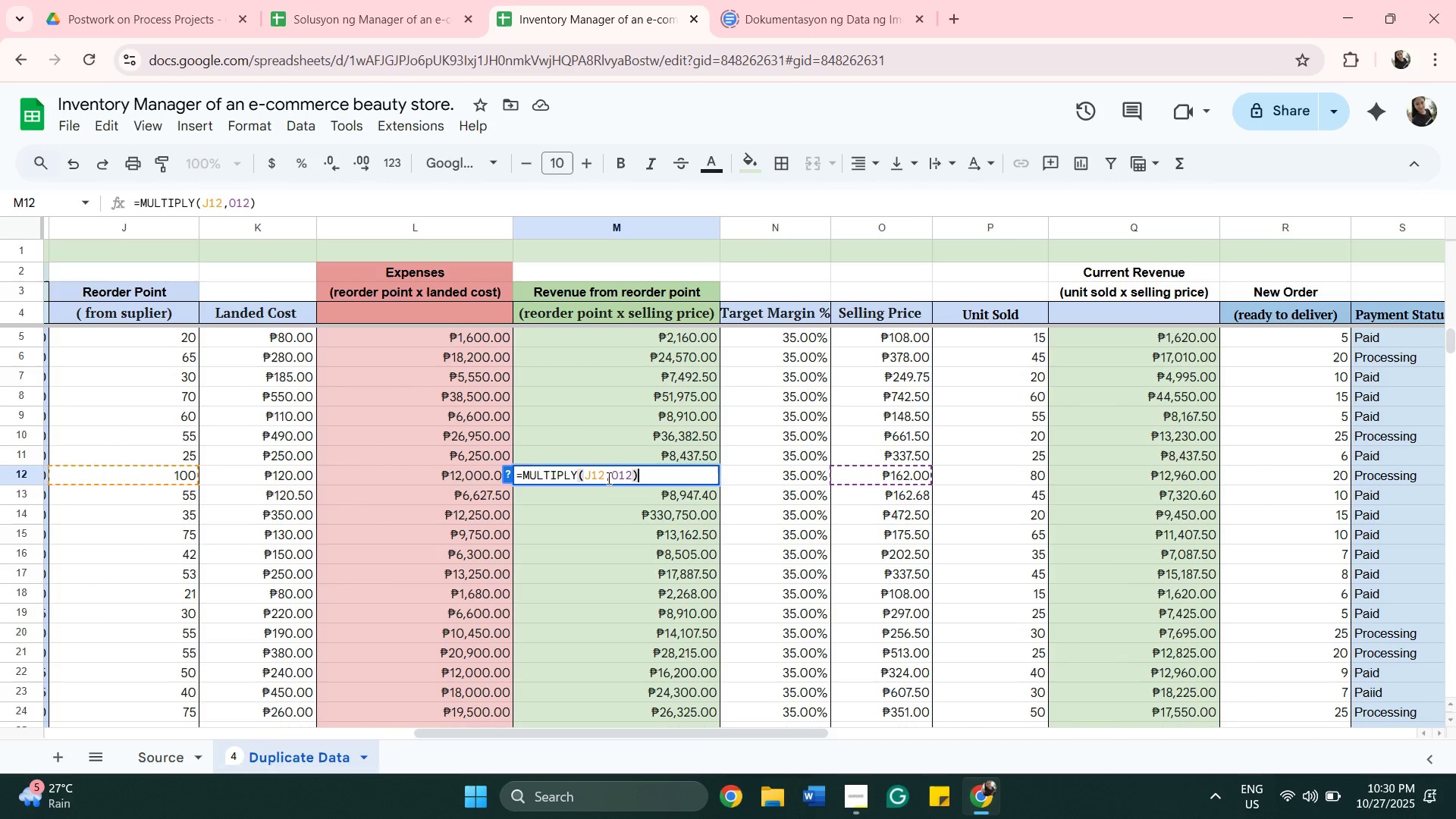 
key(ArrowDown)
 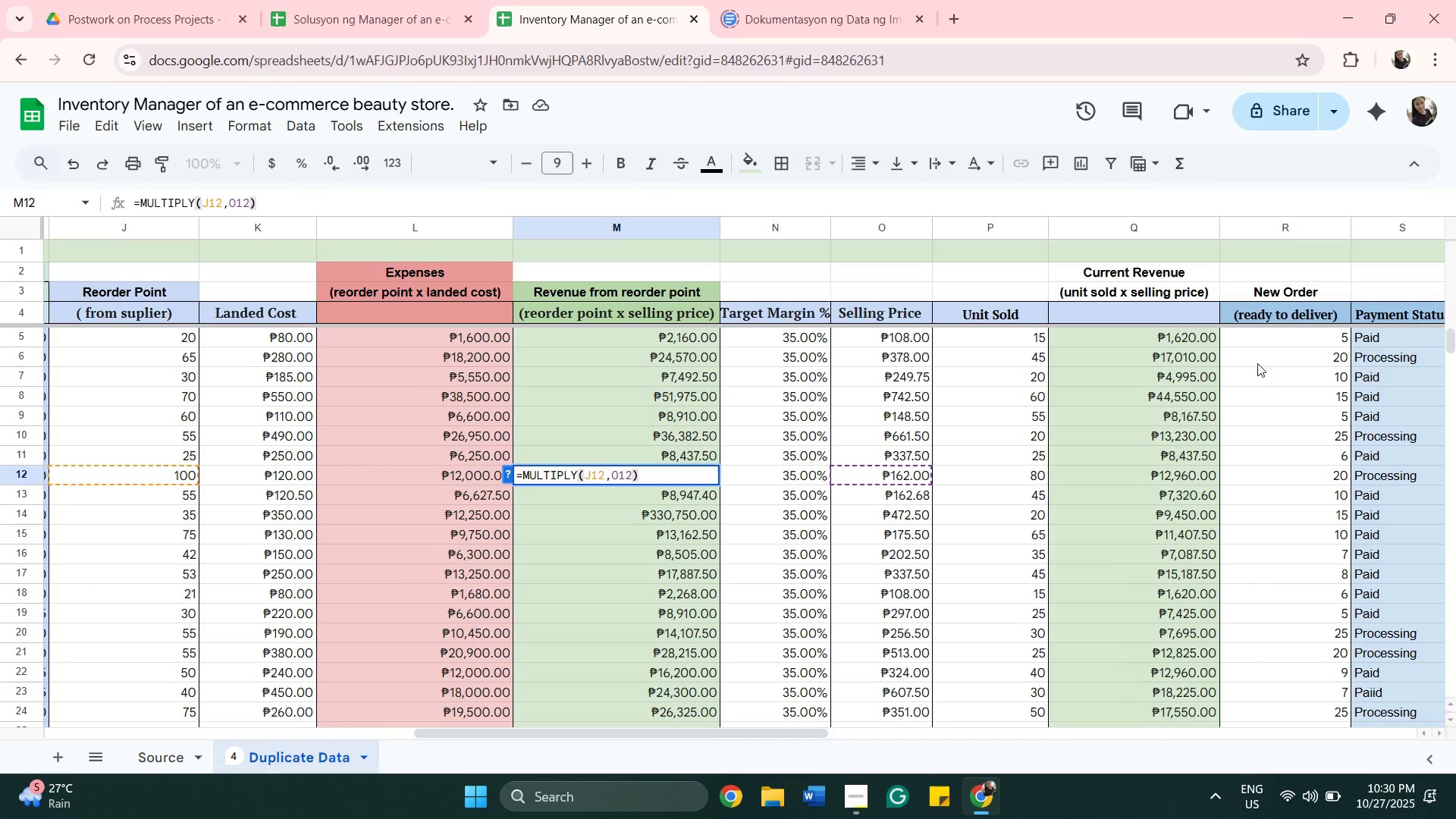 
scroll: coordinate [1232, 357], scroll_direction: down, amount: 2.0
 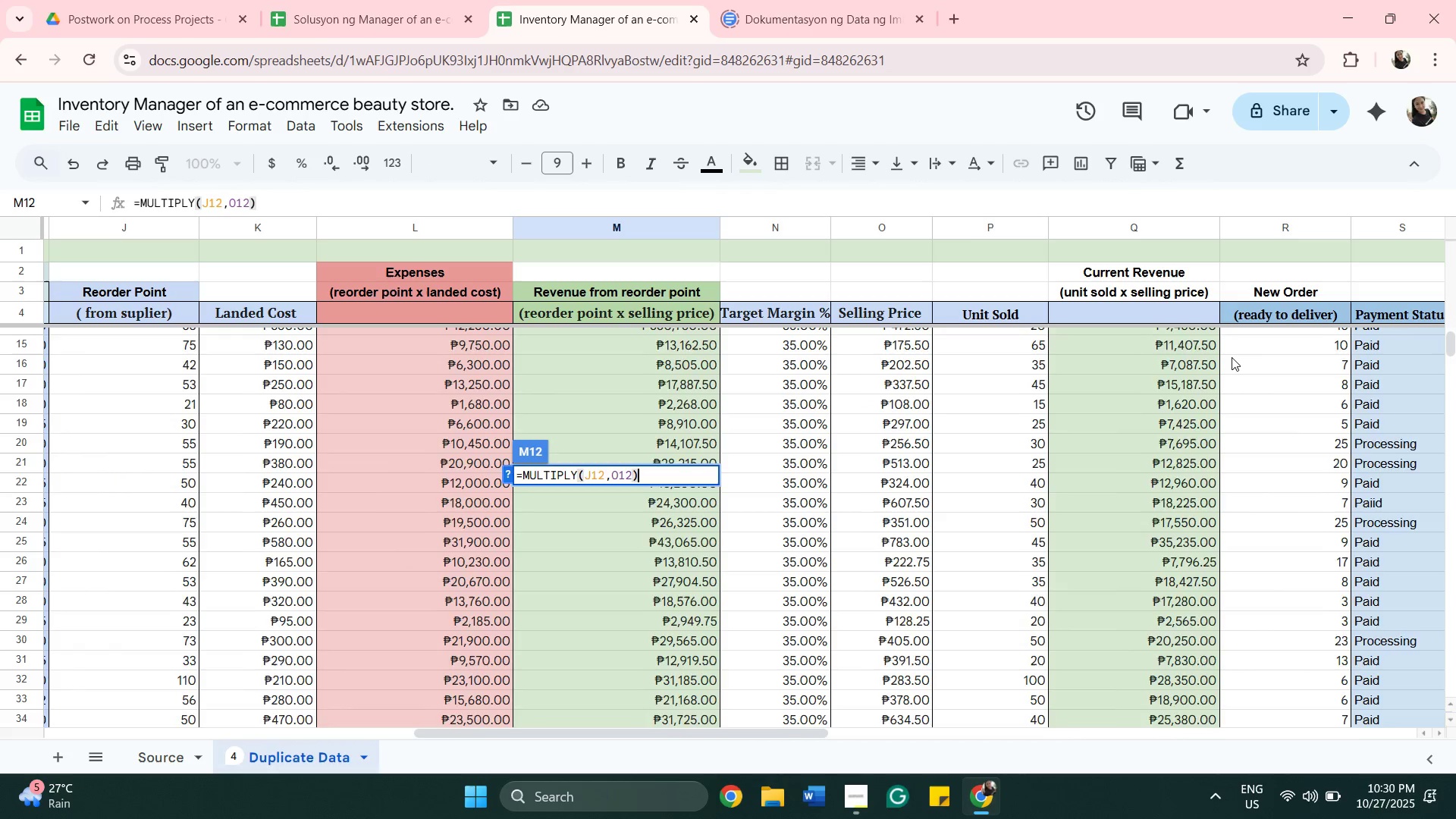 
scroll: coordinate [1232, 357], scroll_direction: up, amount: 1.0
 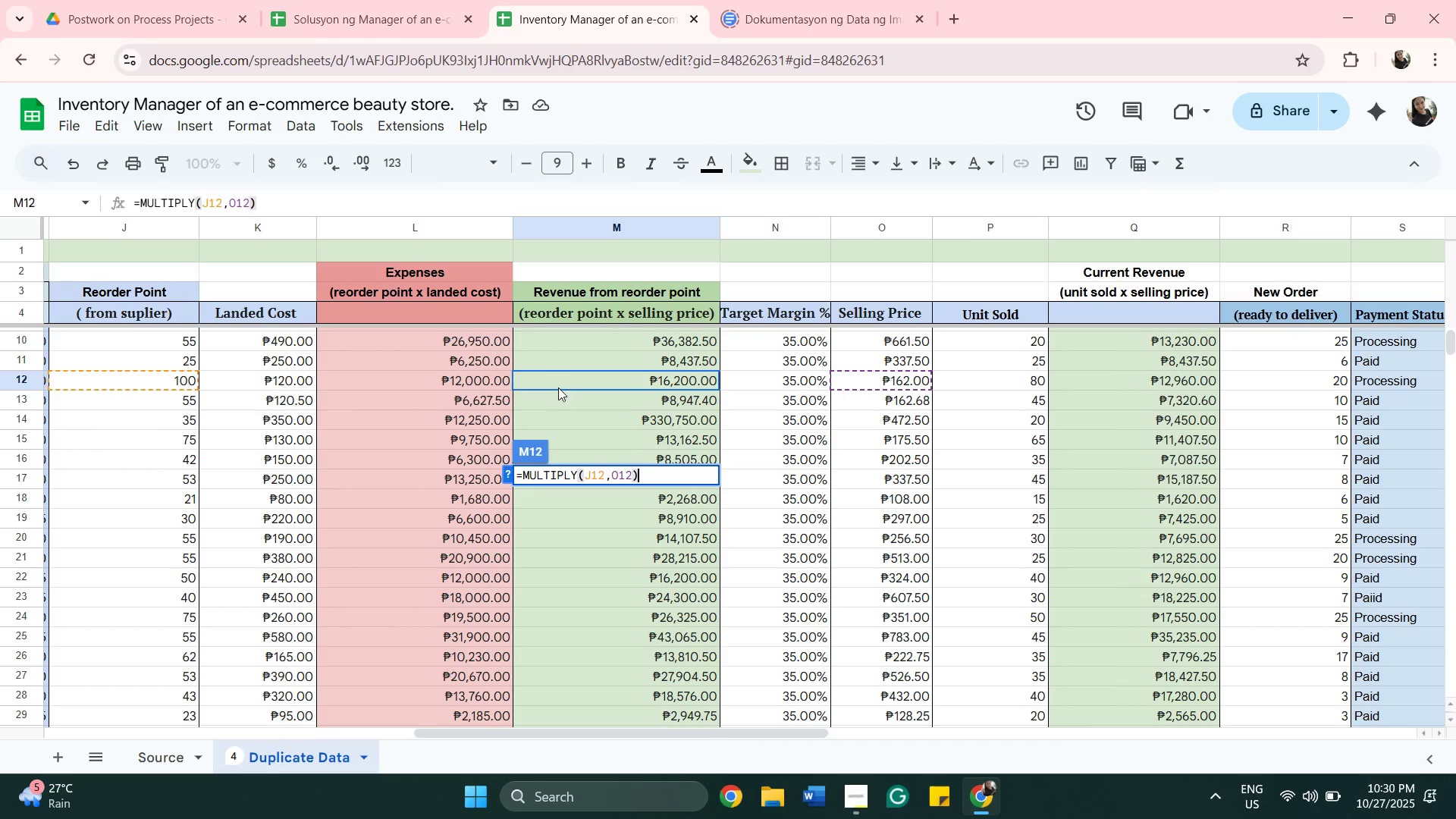 
left_click([565, 393])
 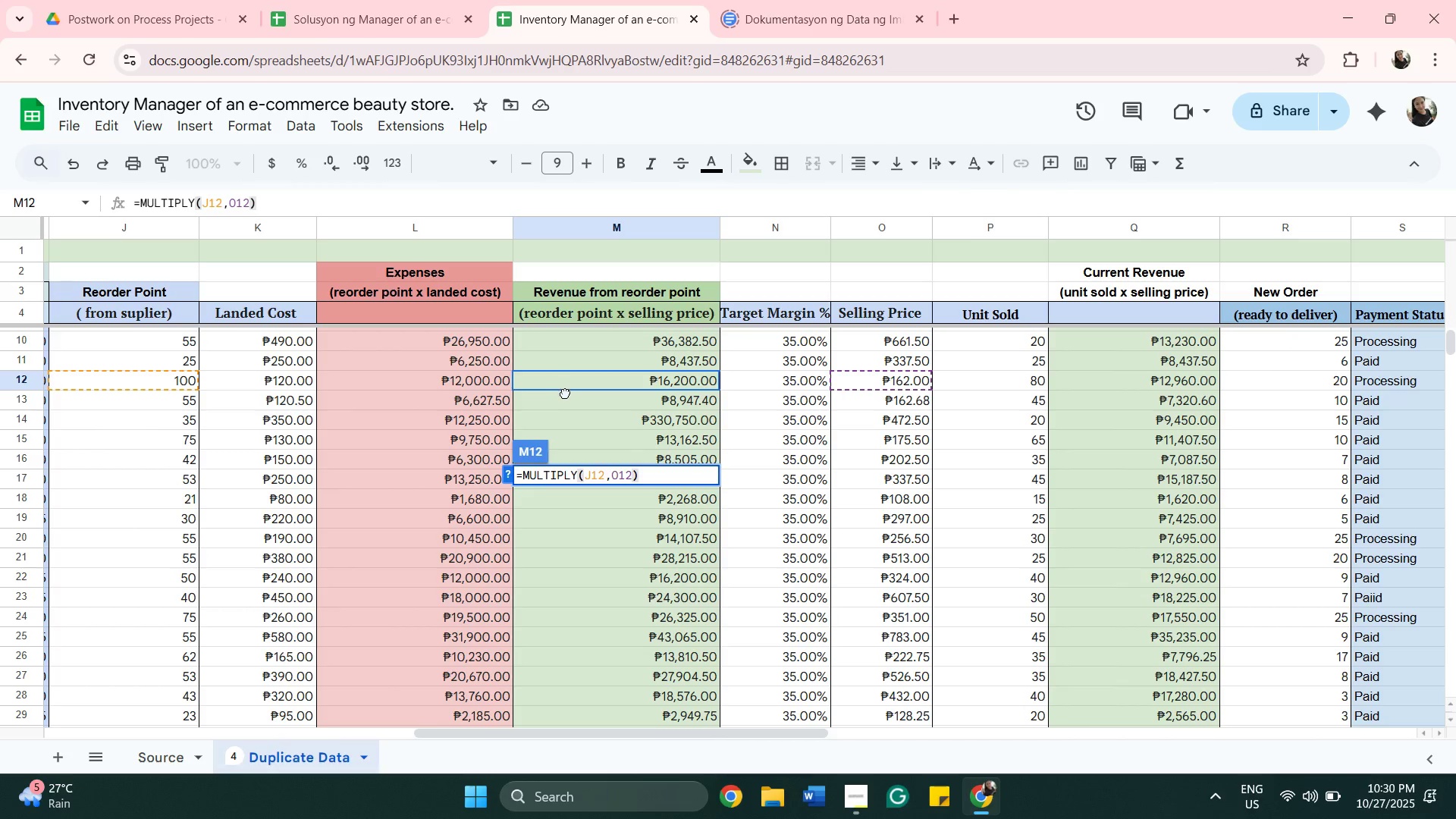 
left_click_drag(start_coordinate=[565, 393], to_coordinate=[566, 419])
 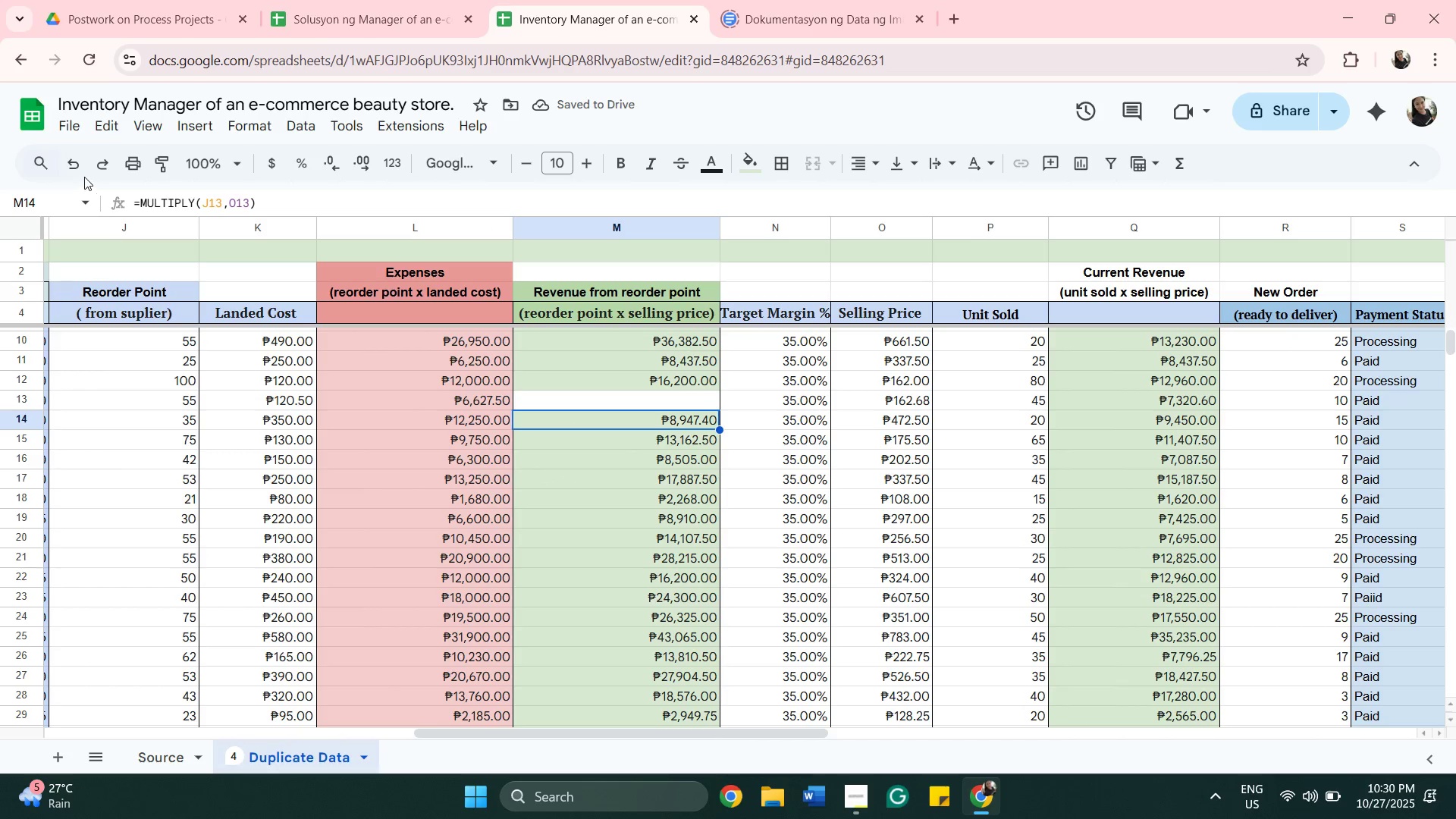 
left_click([77, 171])
 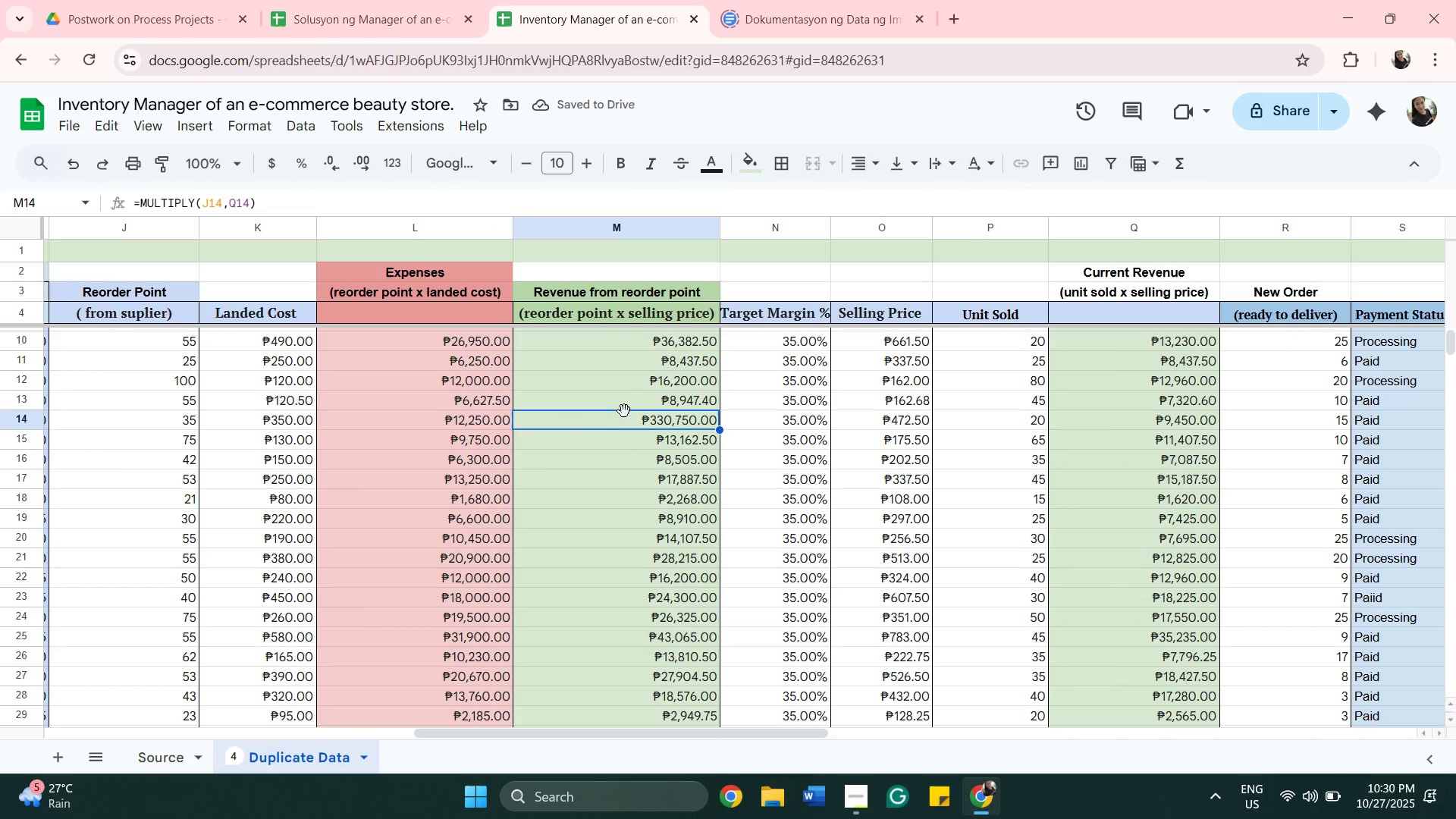 
double_click([622, 408])
 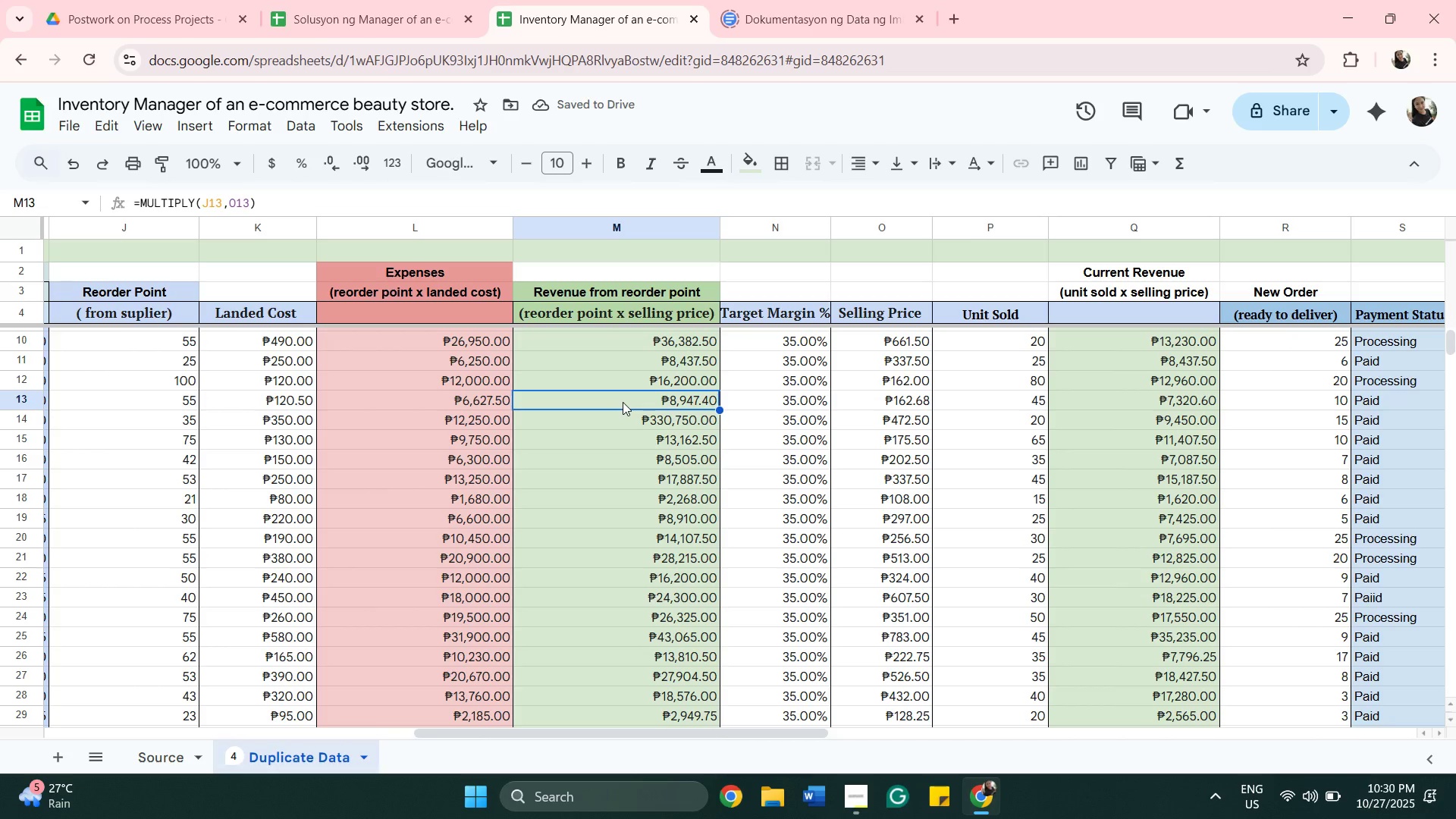 
double_click([623, 402])
 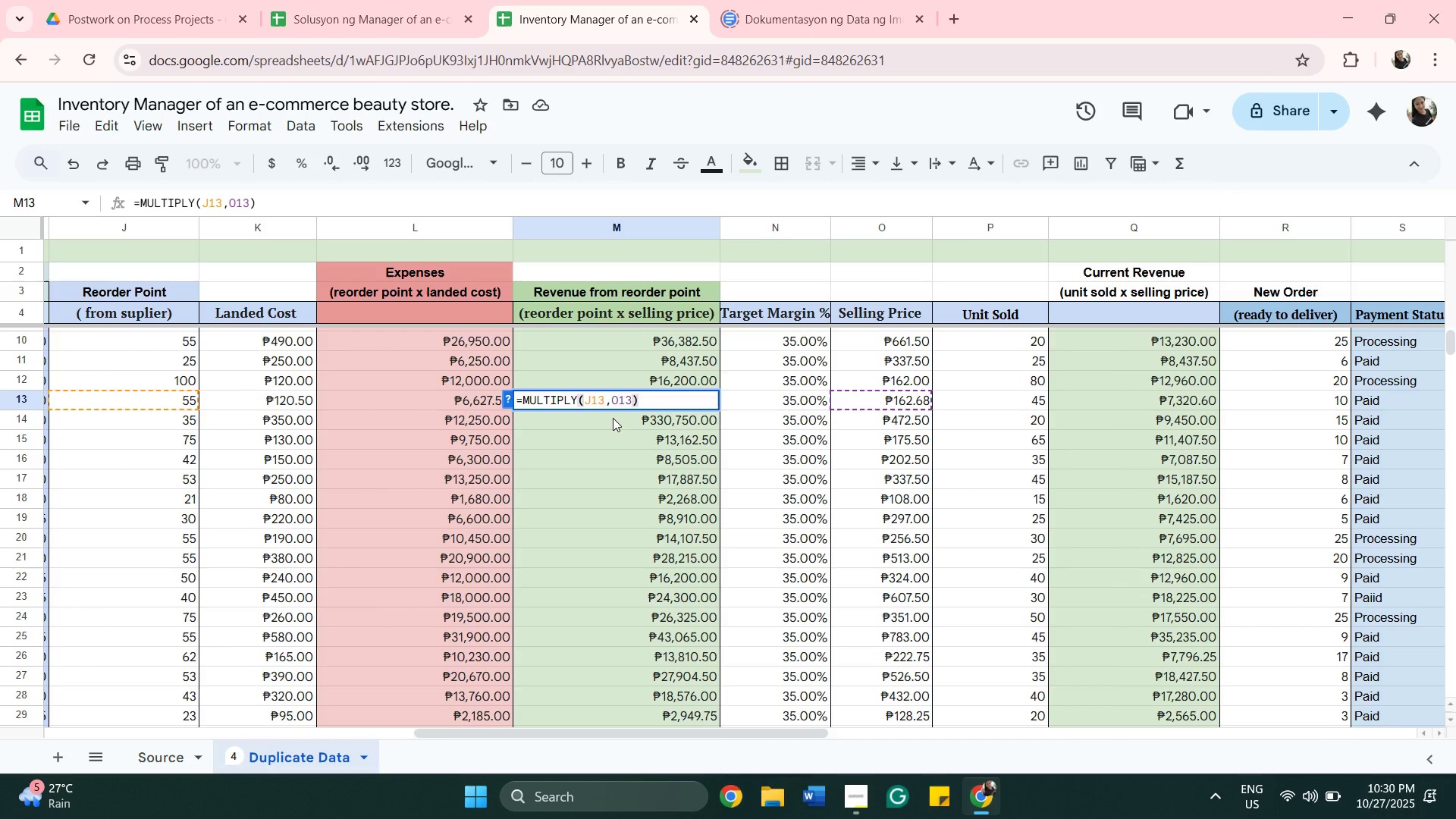 
double_click([613, 418])
 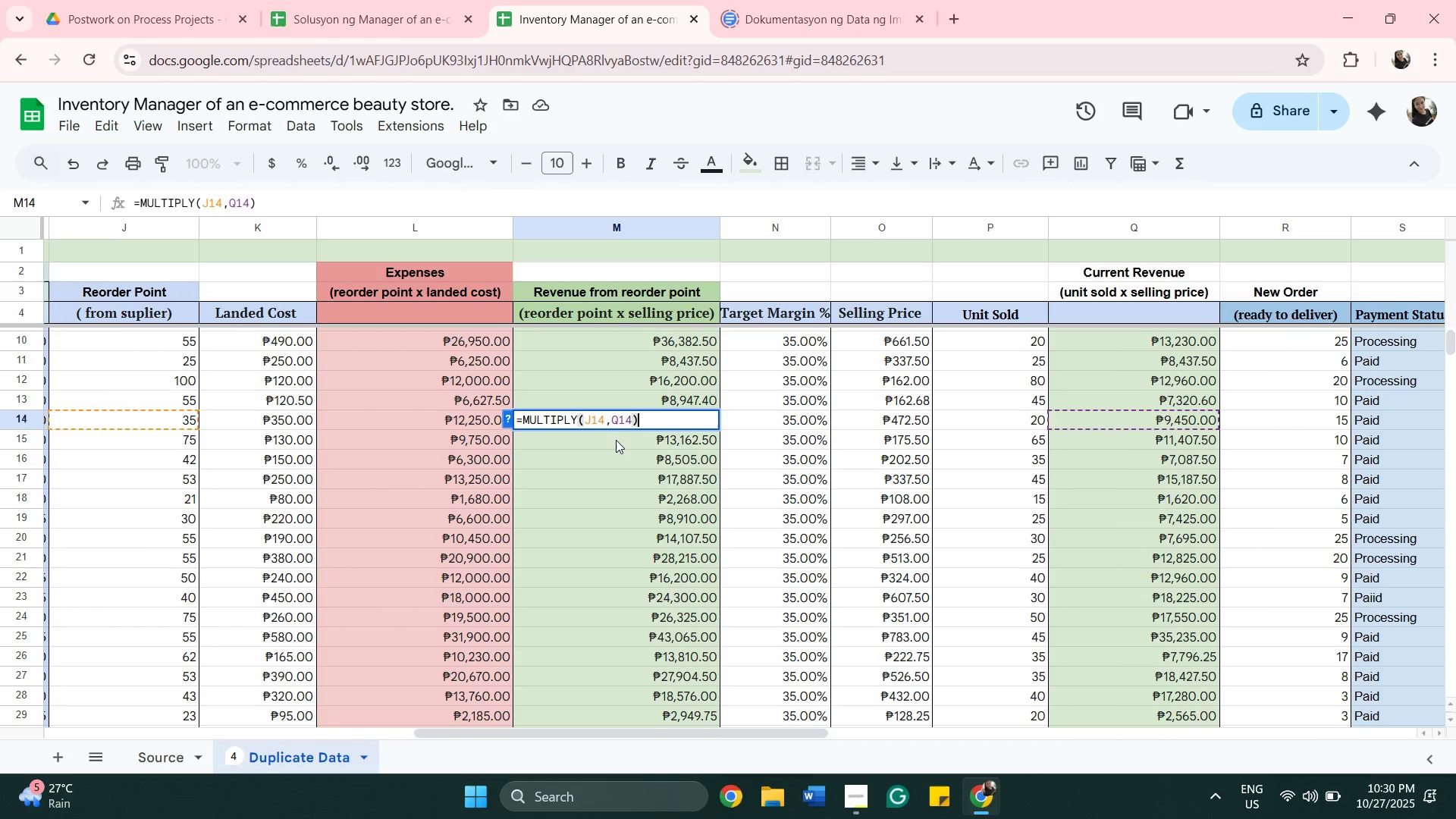 
wait(5.68)
 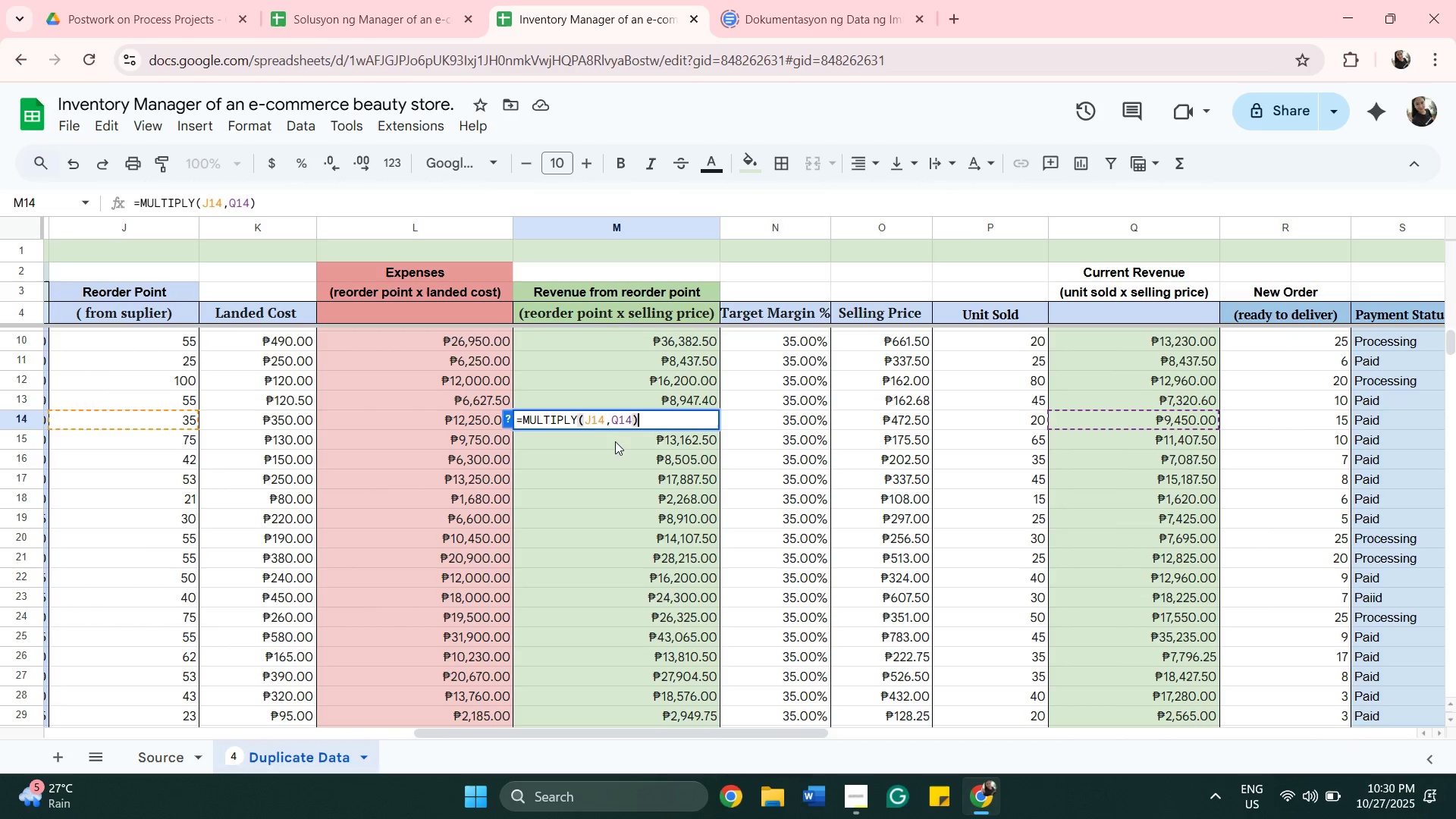 
key(Backspace)
 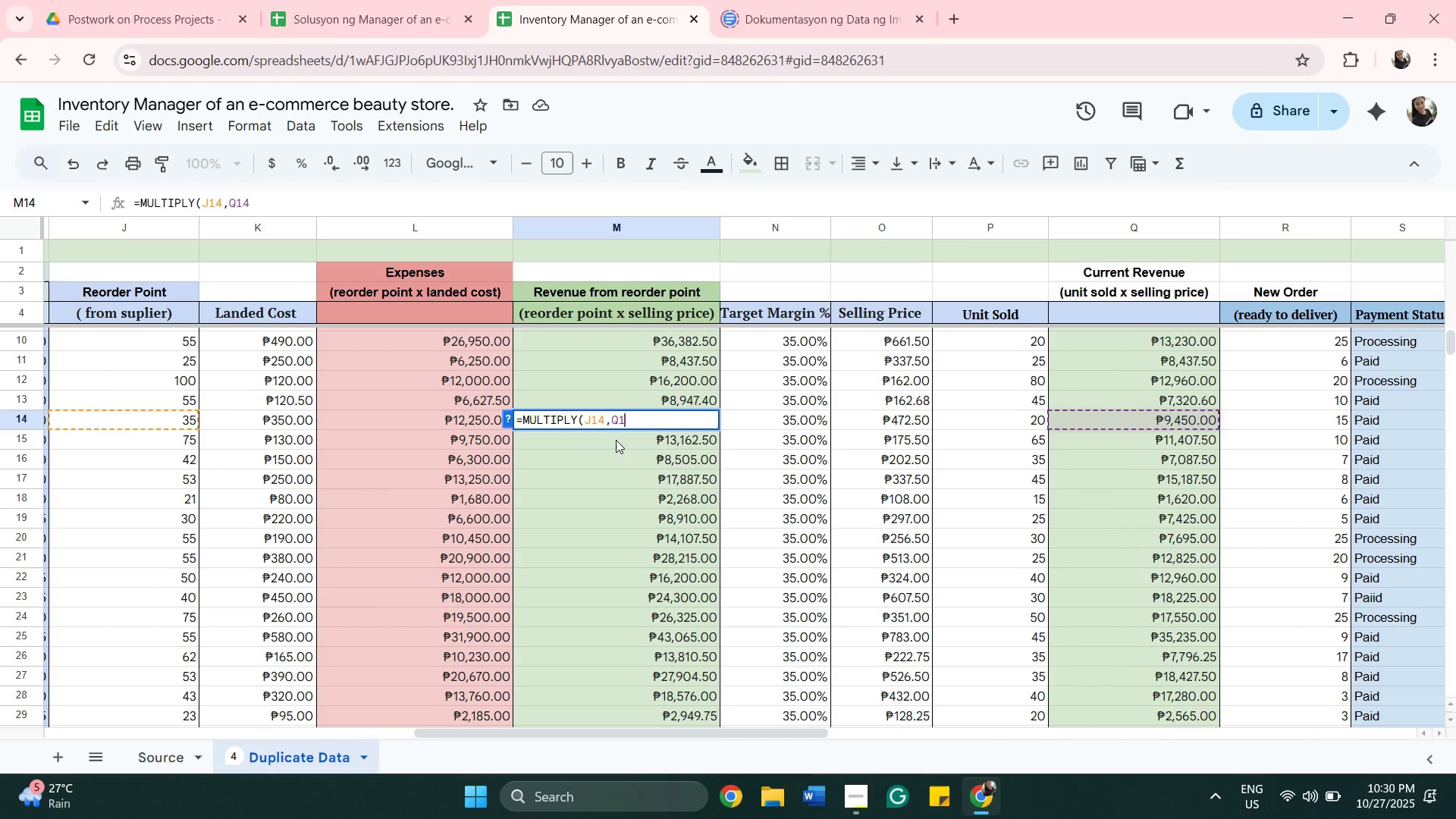 
key(Backspace)
 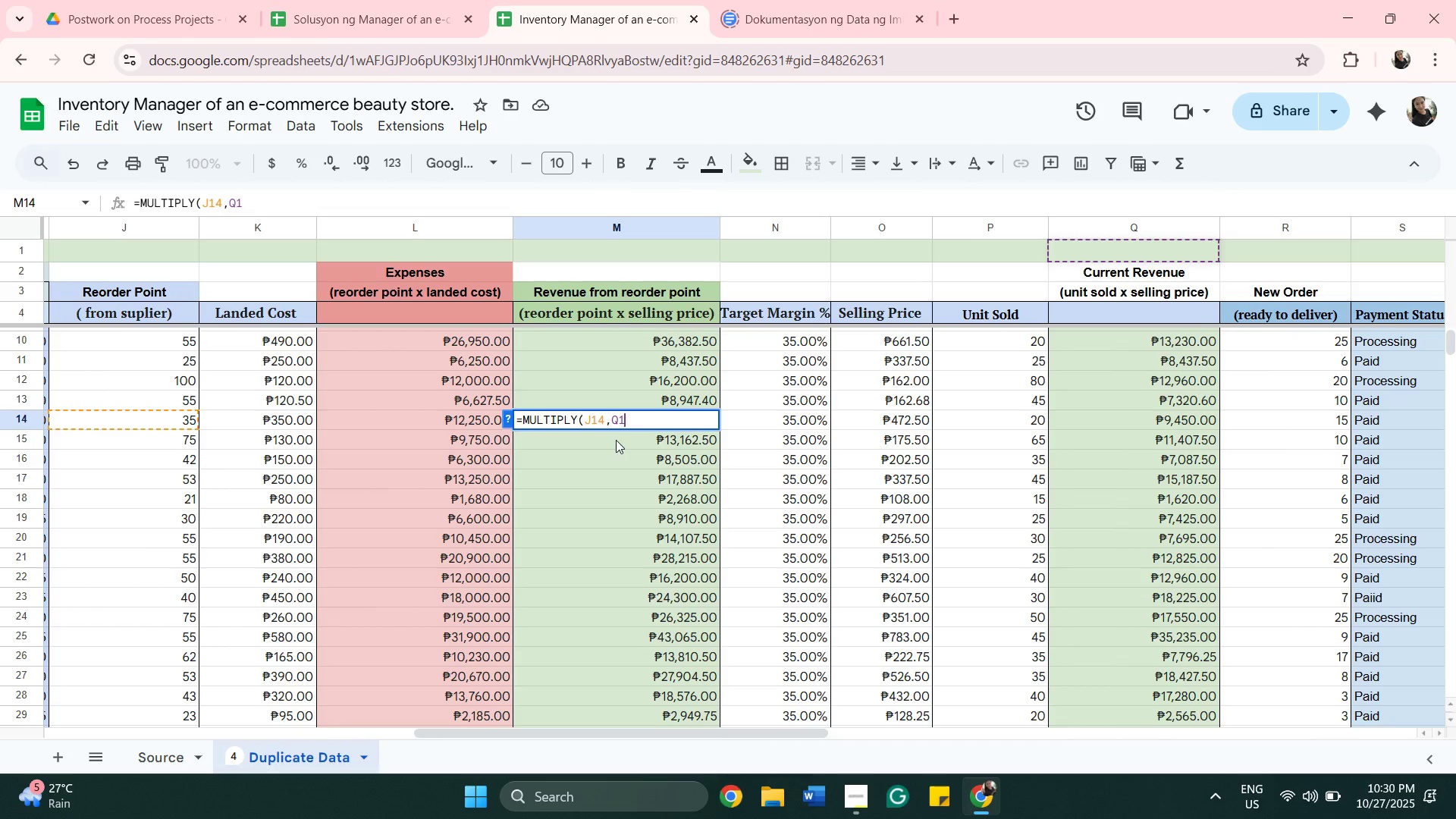 
key(Backspace)
 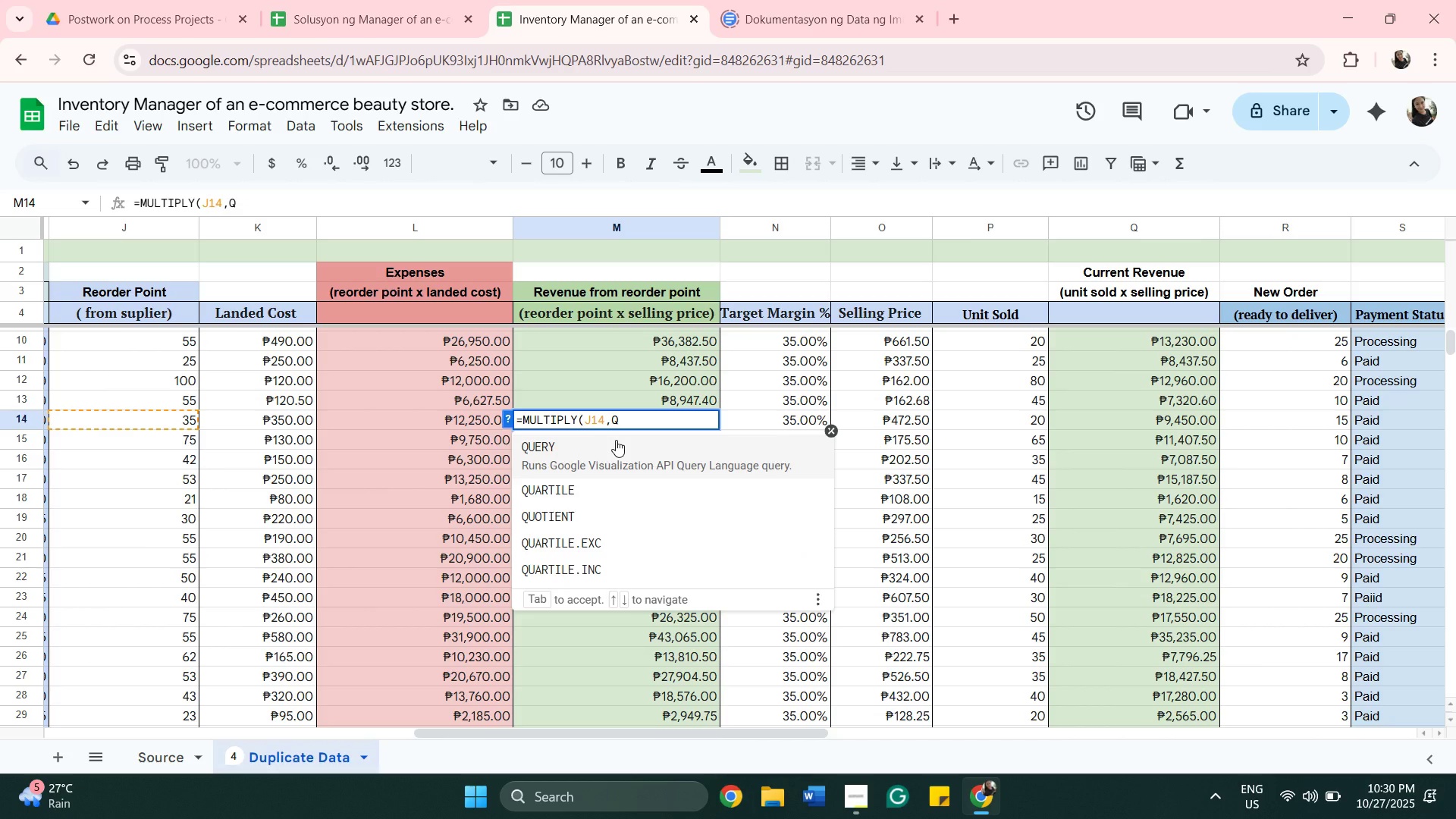 
key(Backspace)
 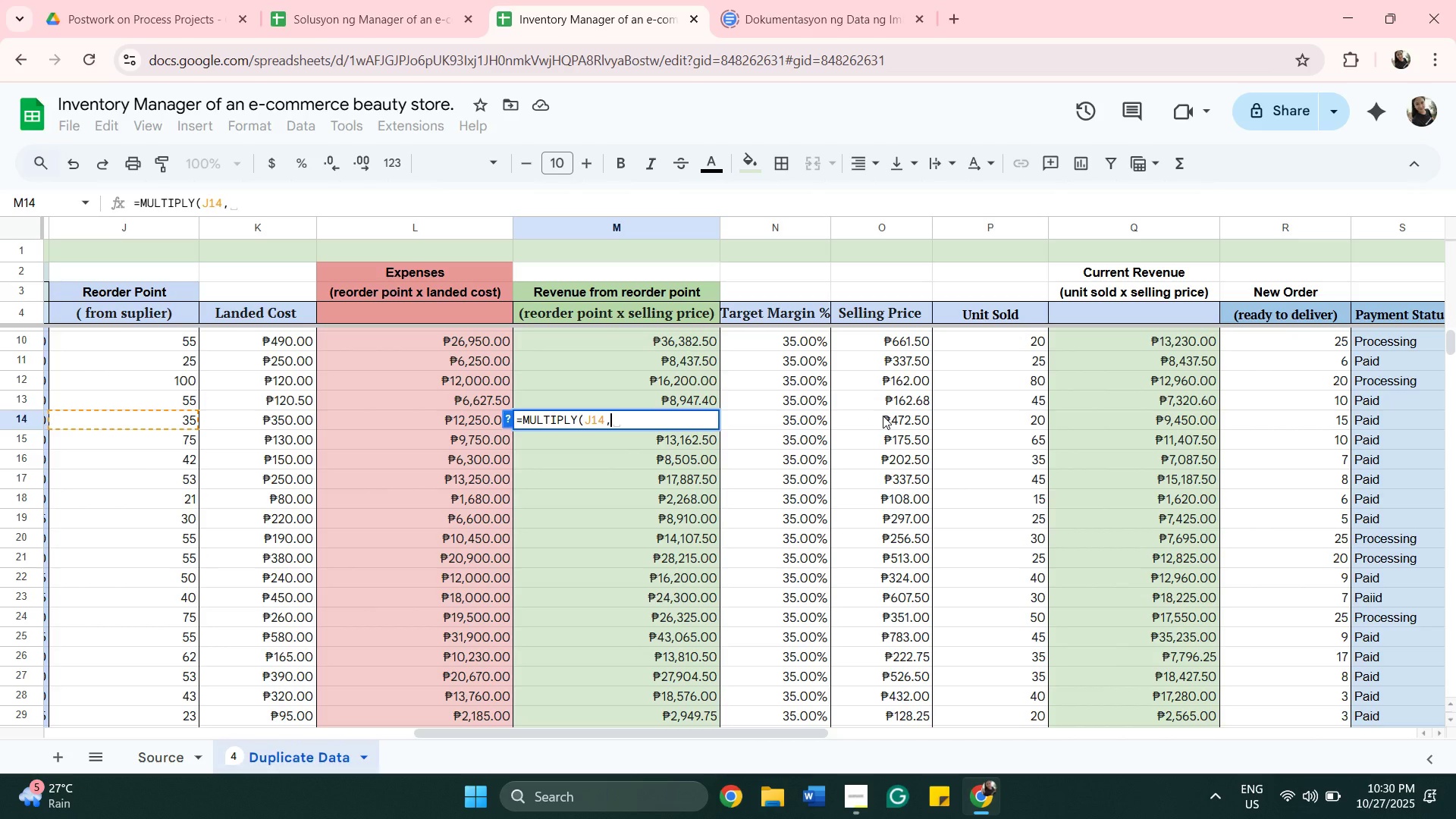 
left_click([883, 416])
 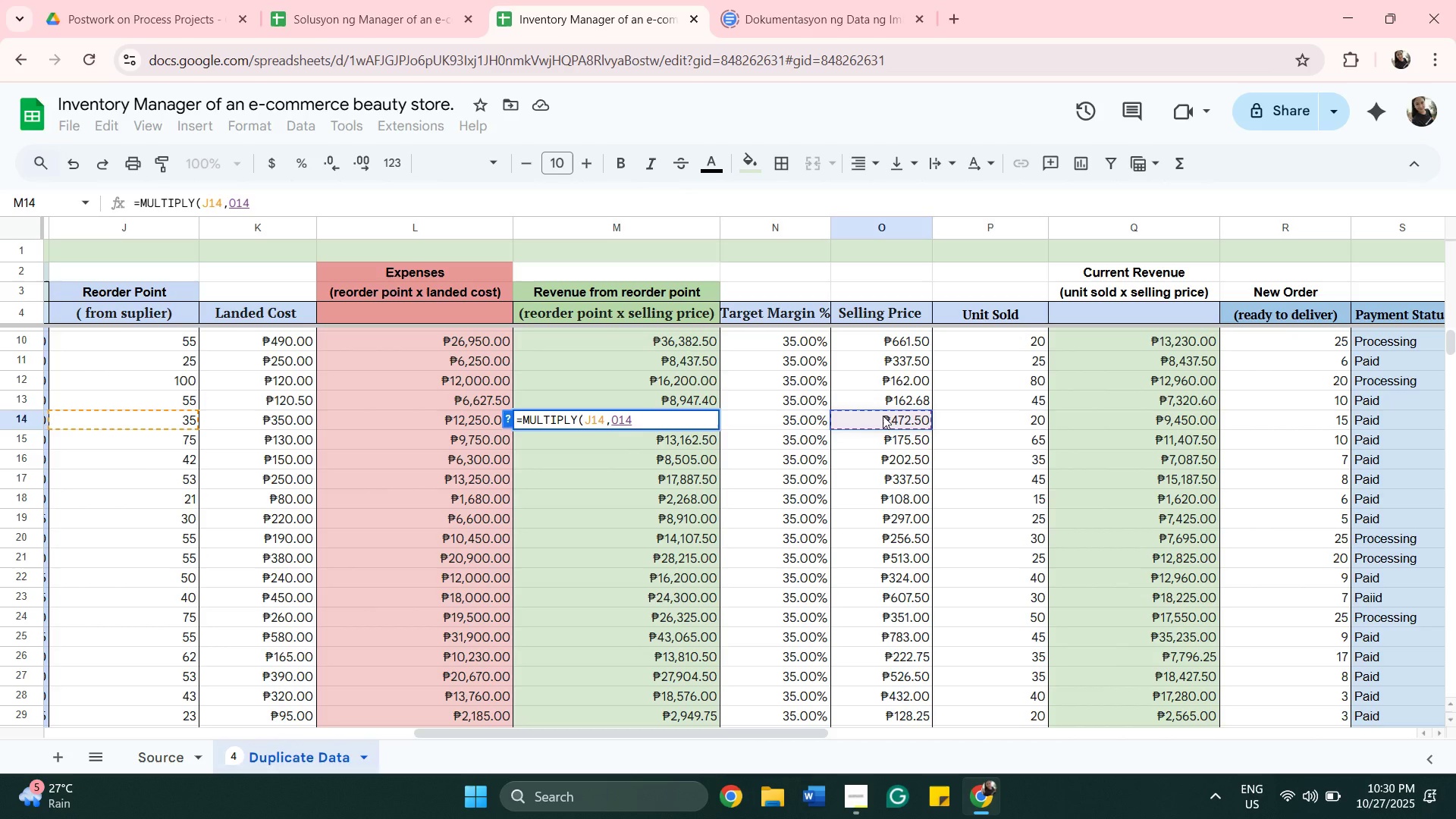 
key(Shift+0)
 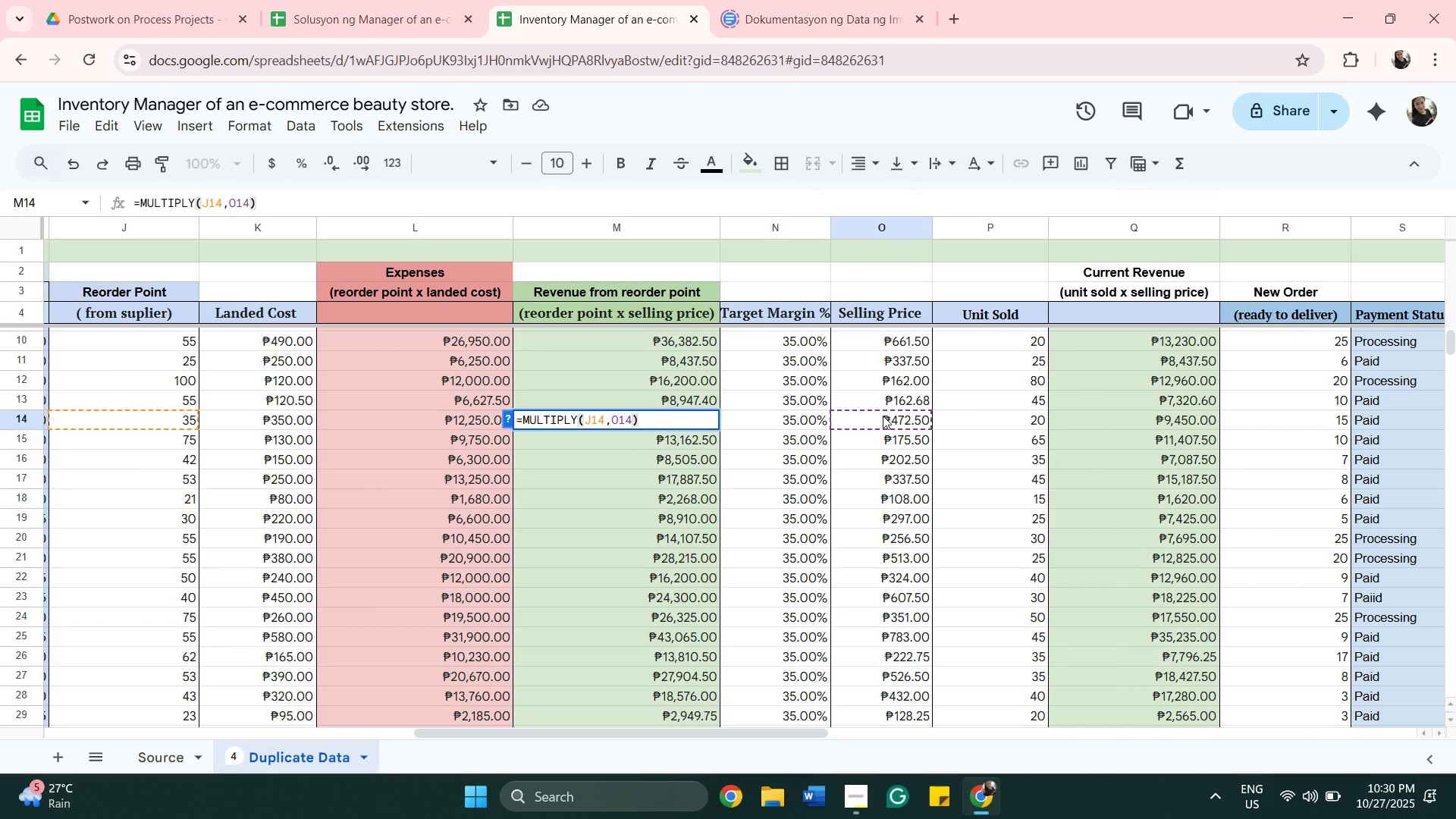 
key(Enter)
 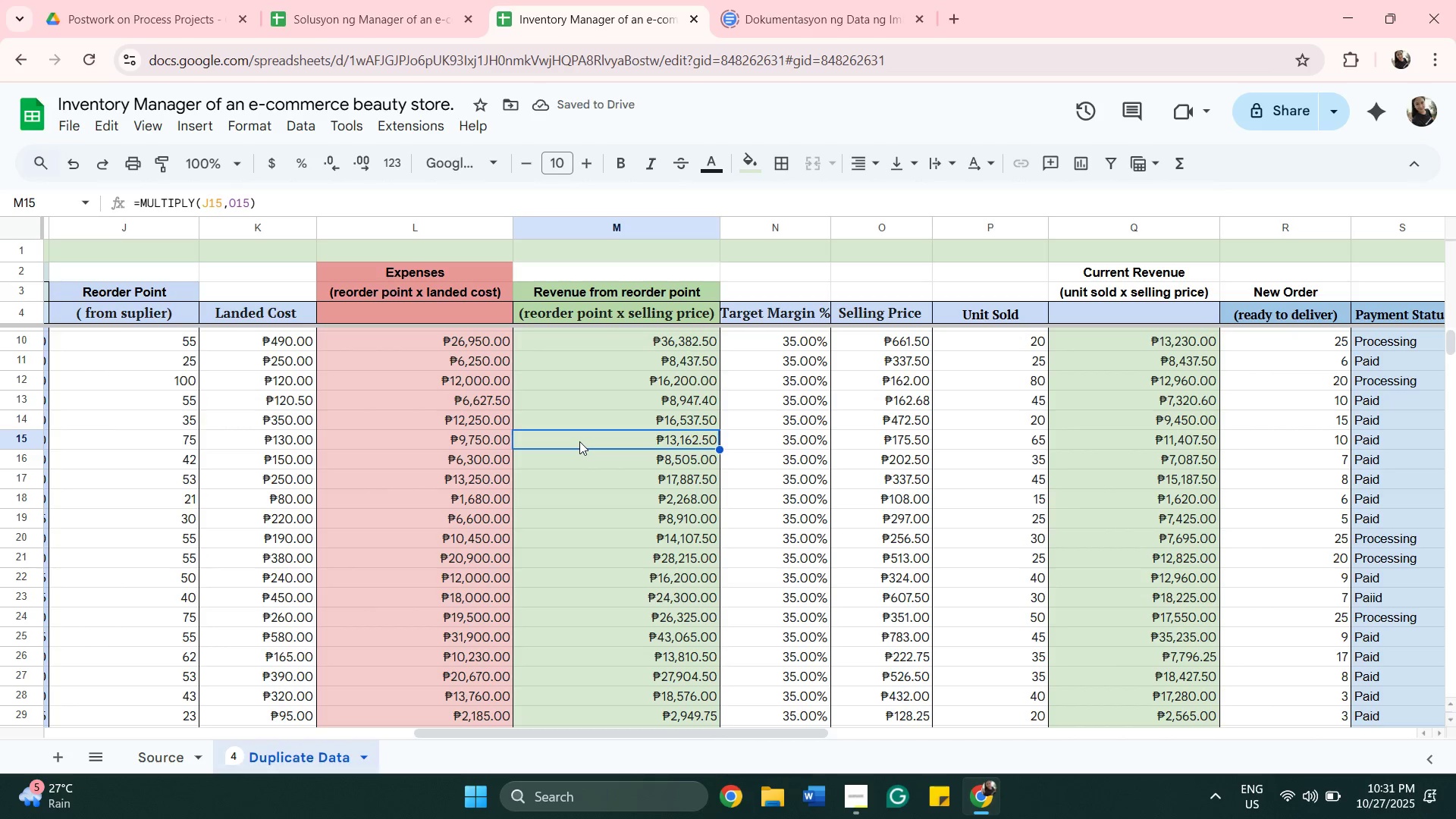 
double_click([579, 441])
 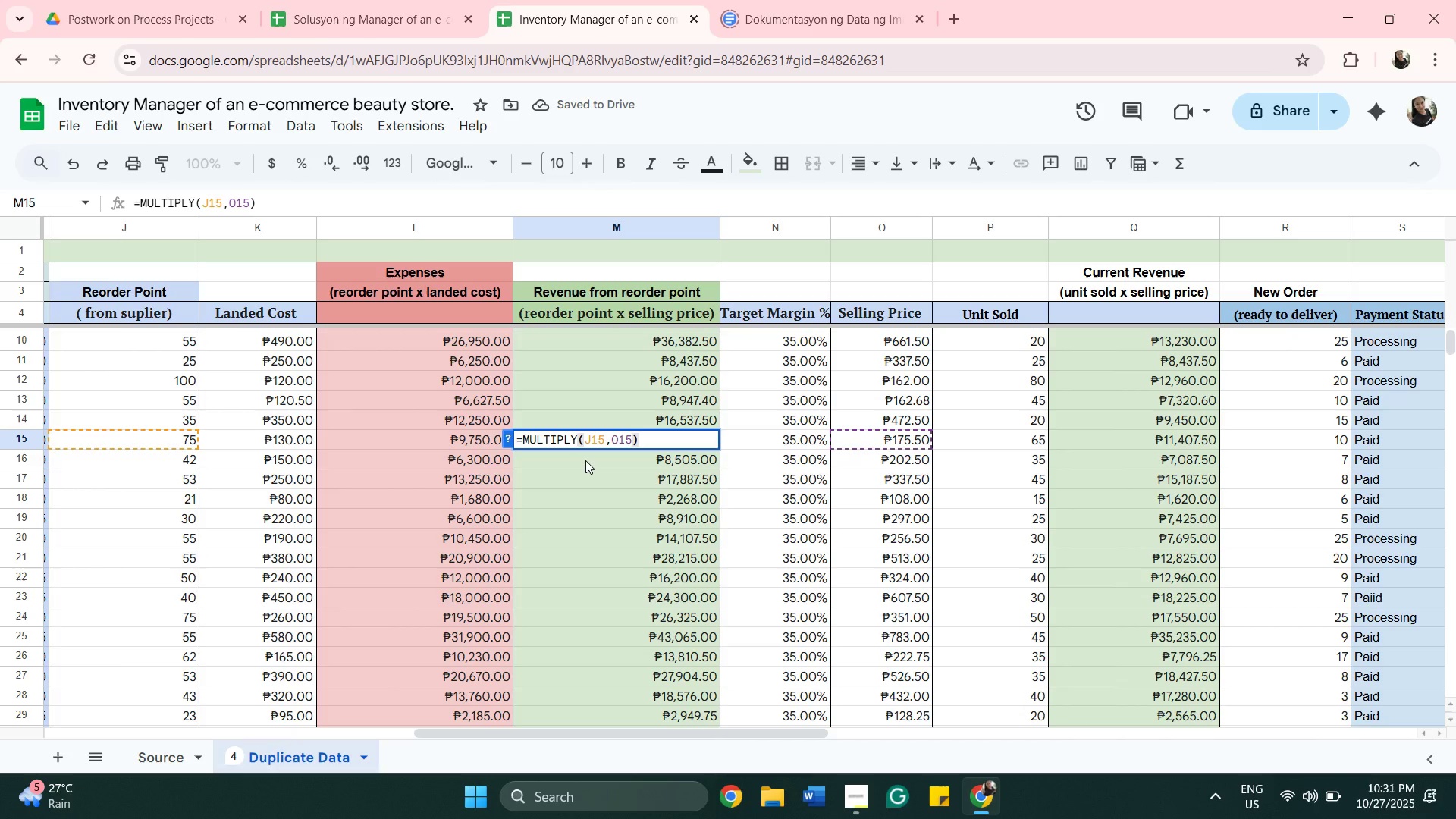 
double_click([585, 460])
 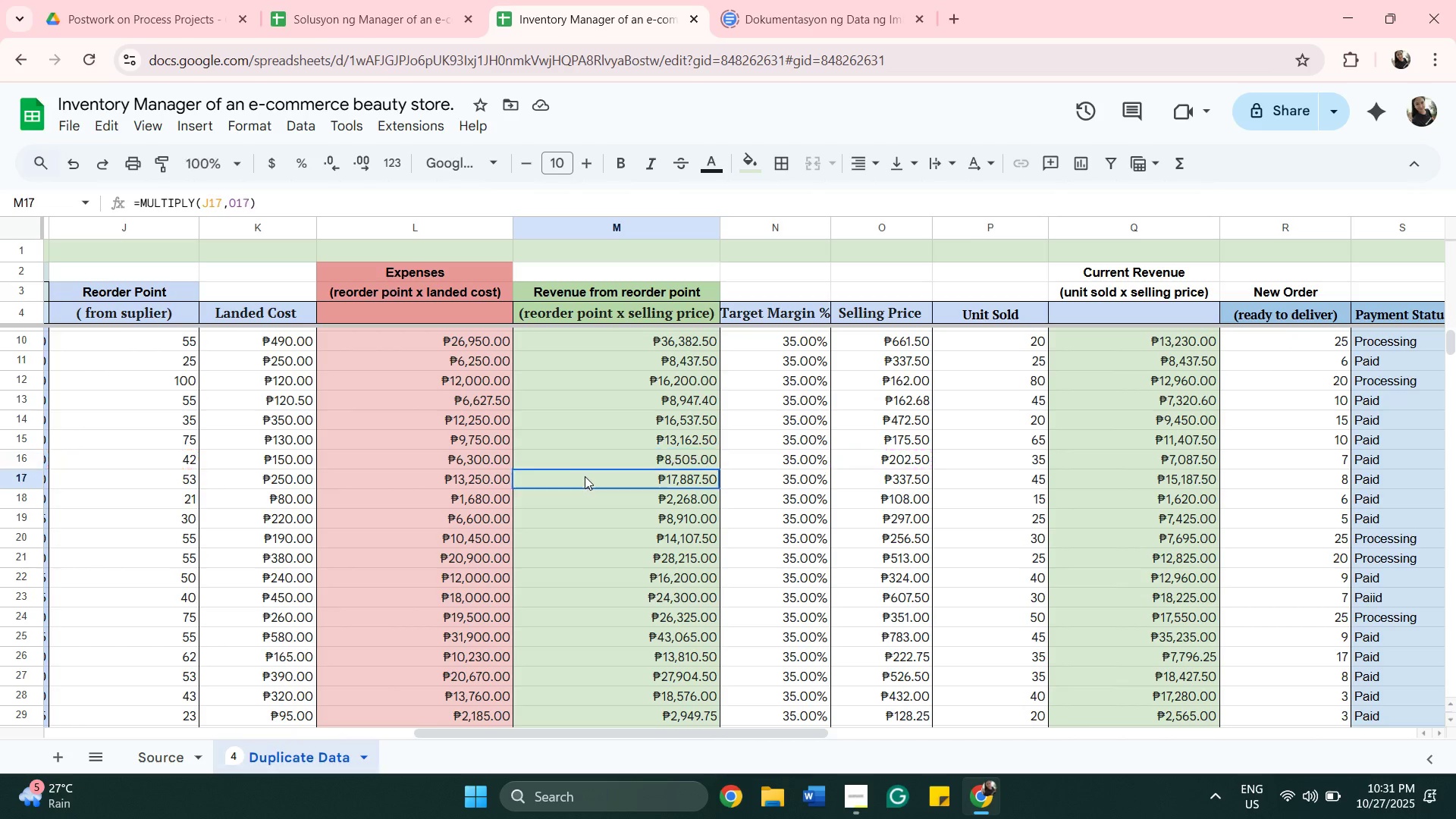 
double_click([585, 476])
 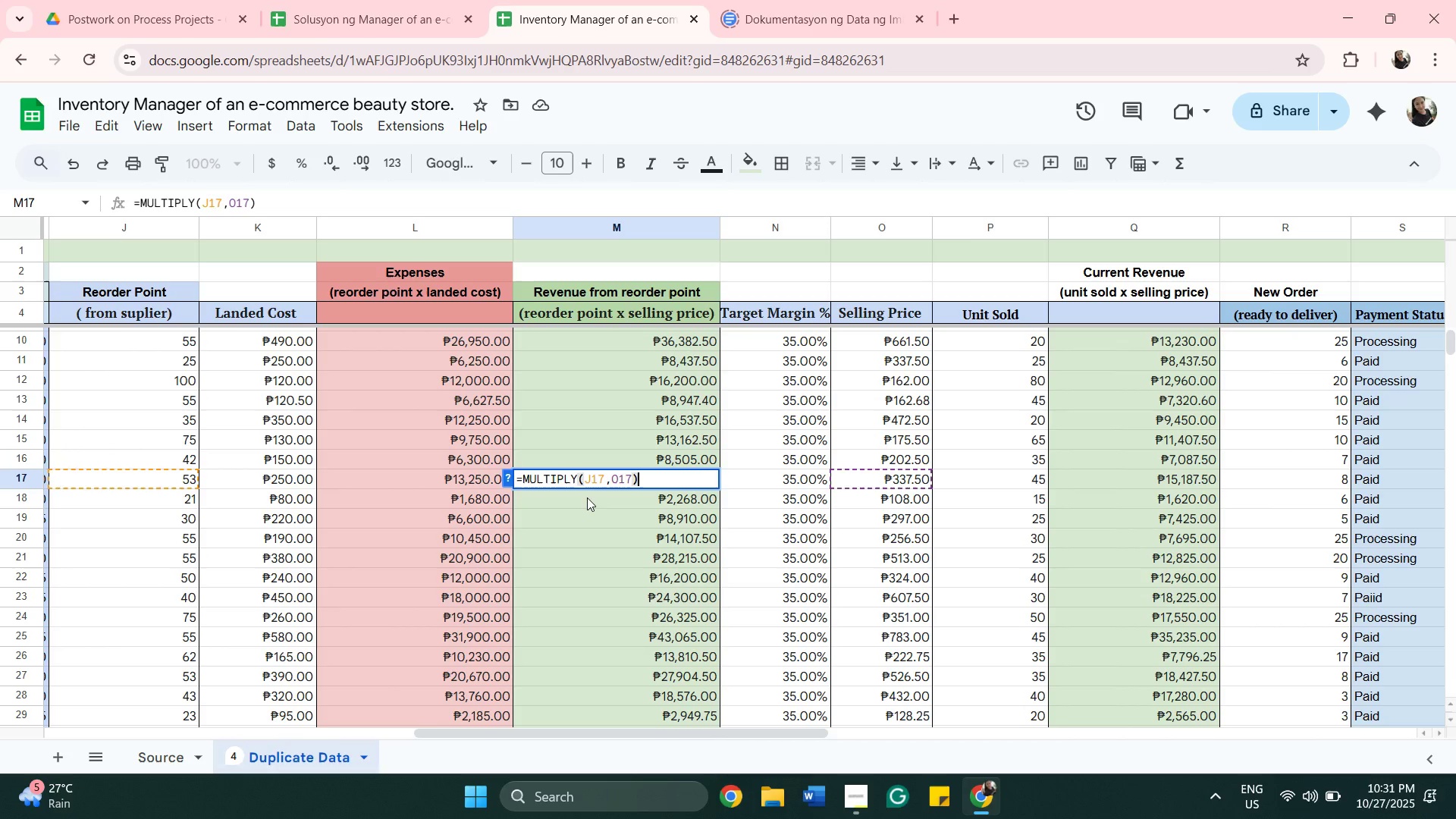 
double_click([587, 497])
 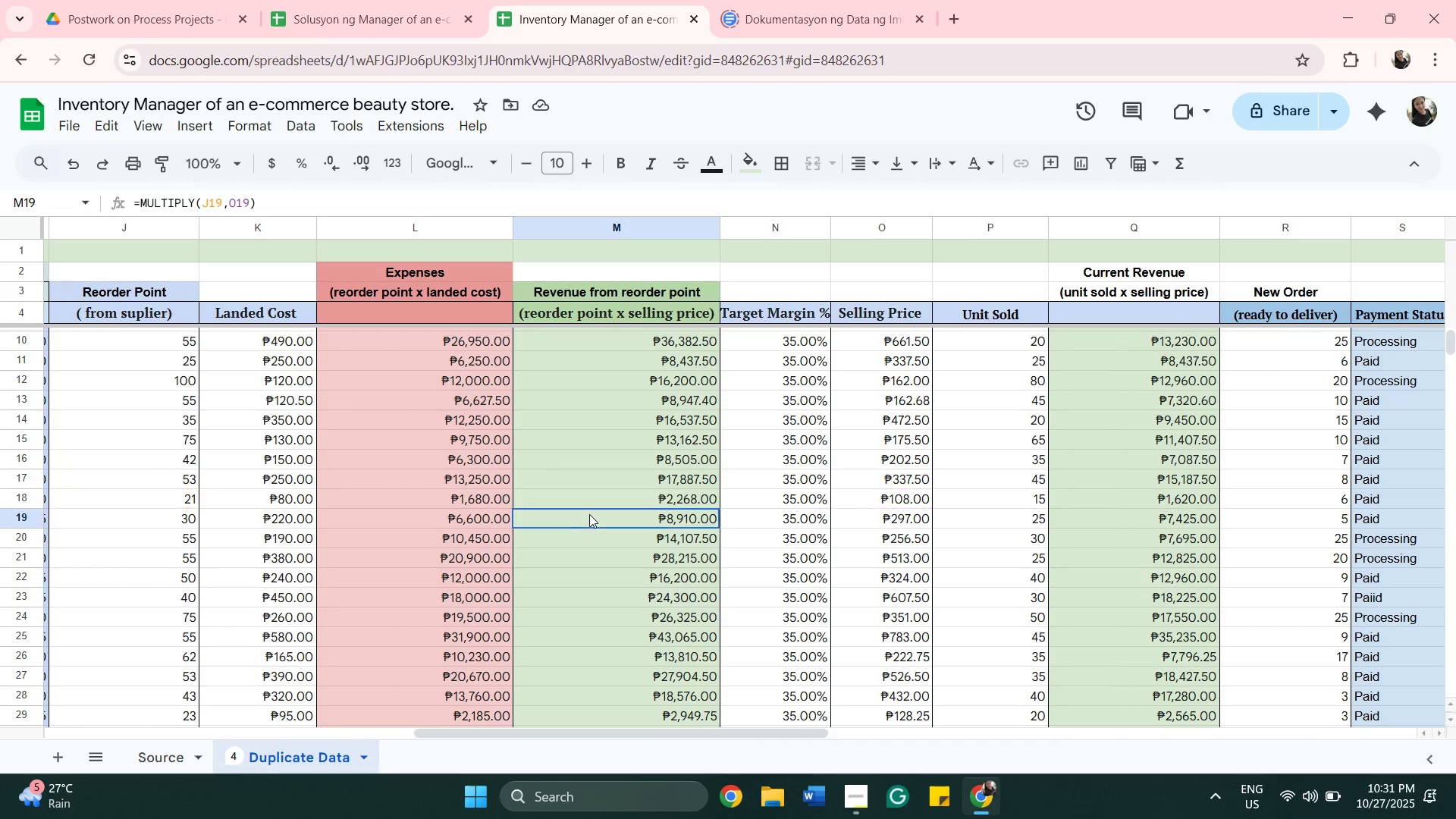 
double_click([589, 514])
 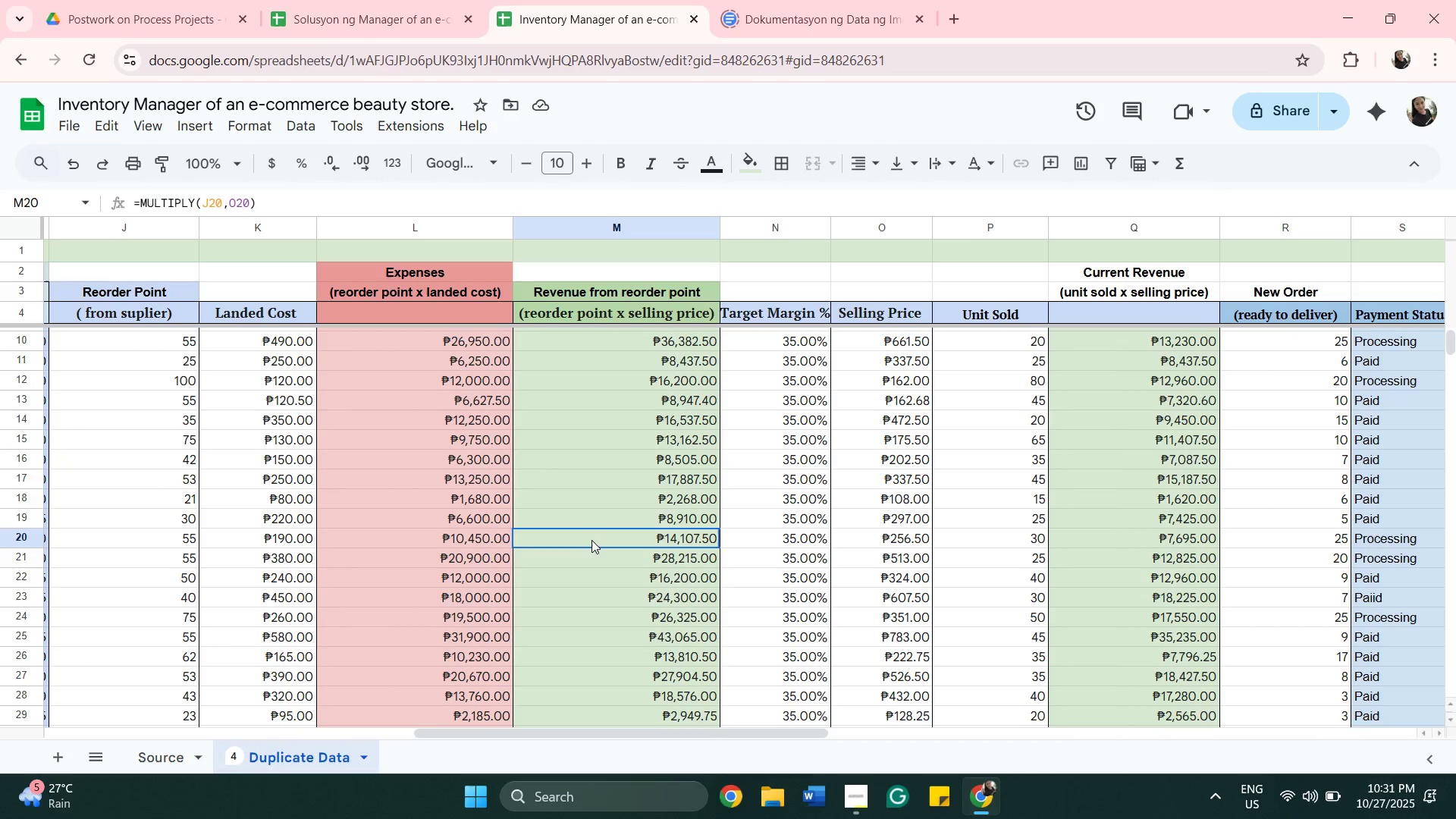 
double_click([592, 540])
 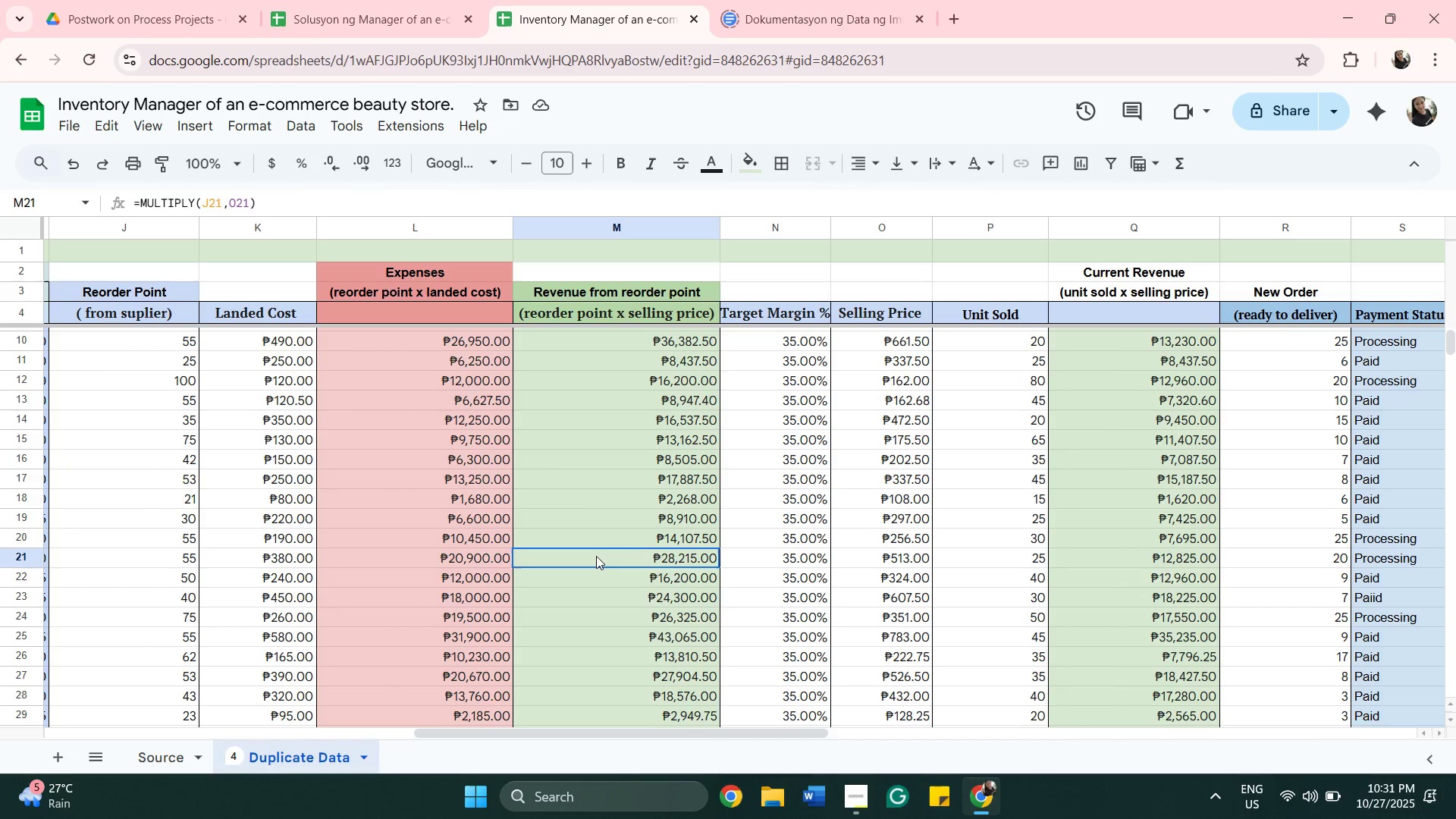 
double_click([596, 556])
 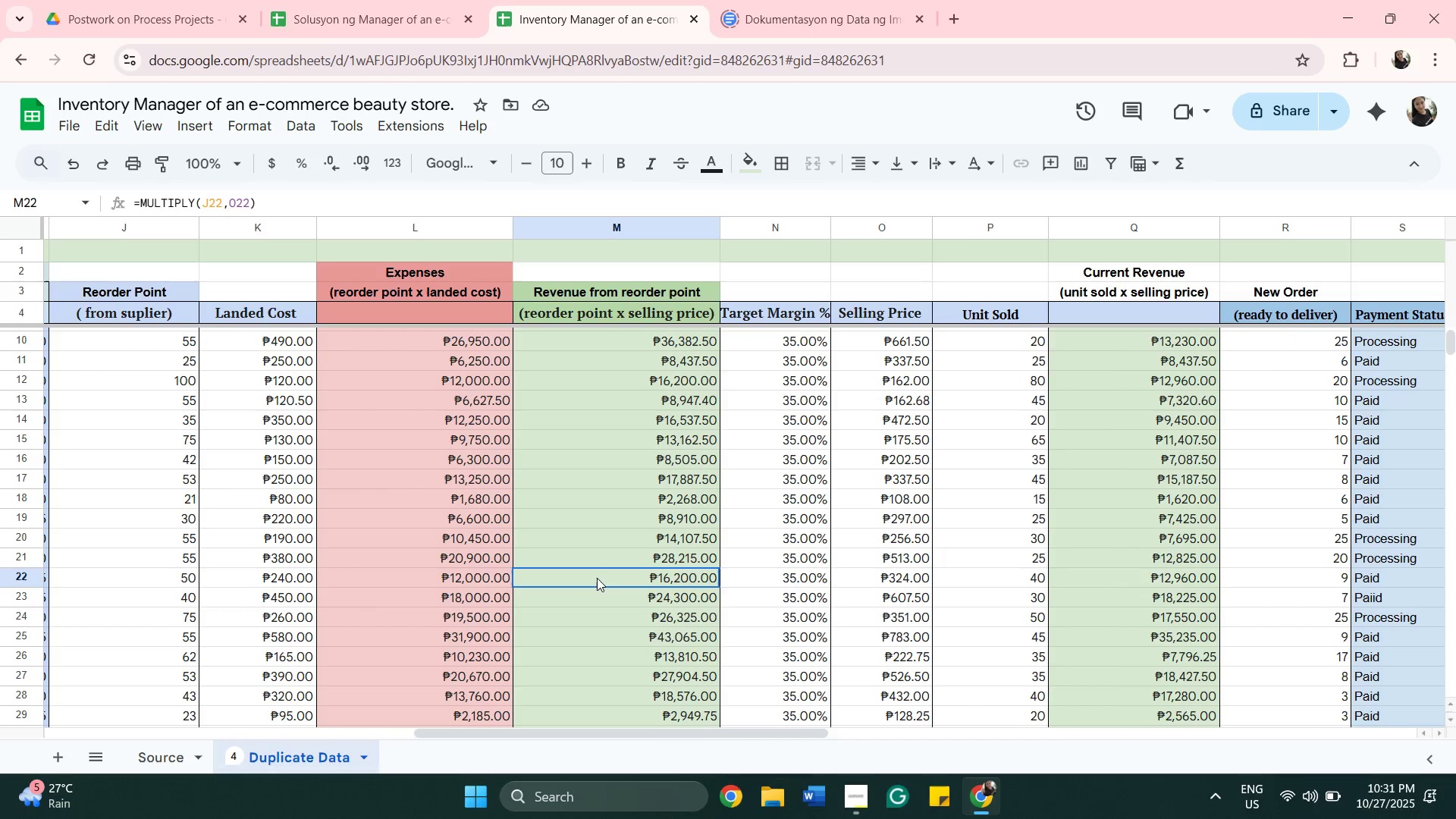 
double_click([597, 578])
 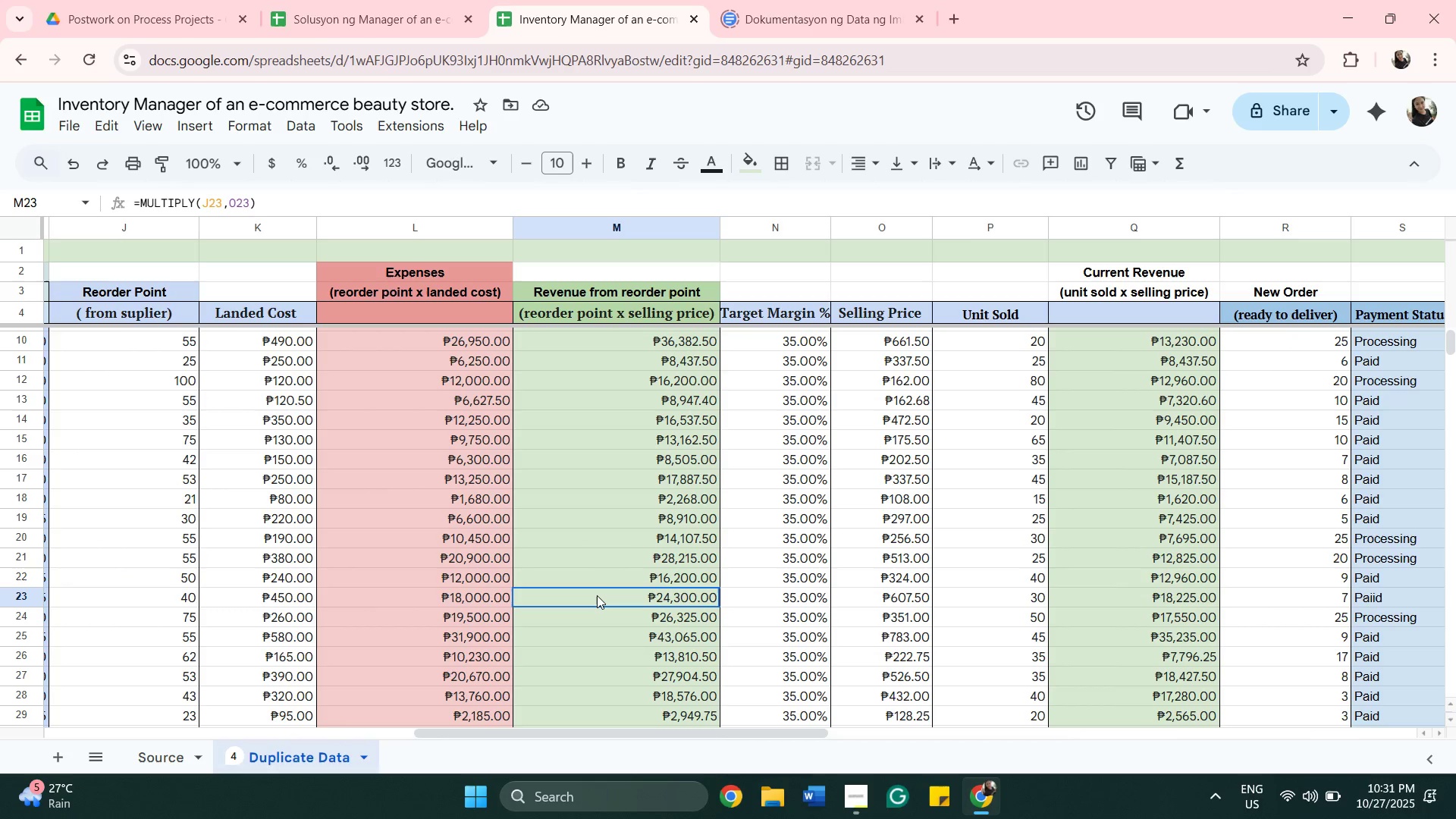 
double_click([597, 595])
 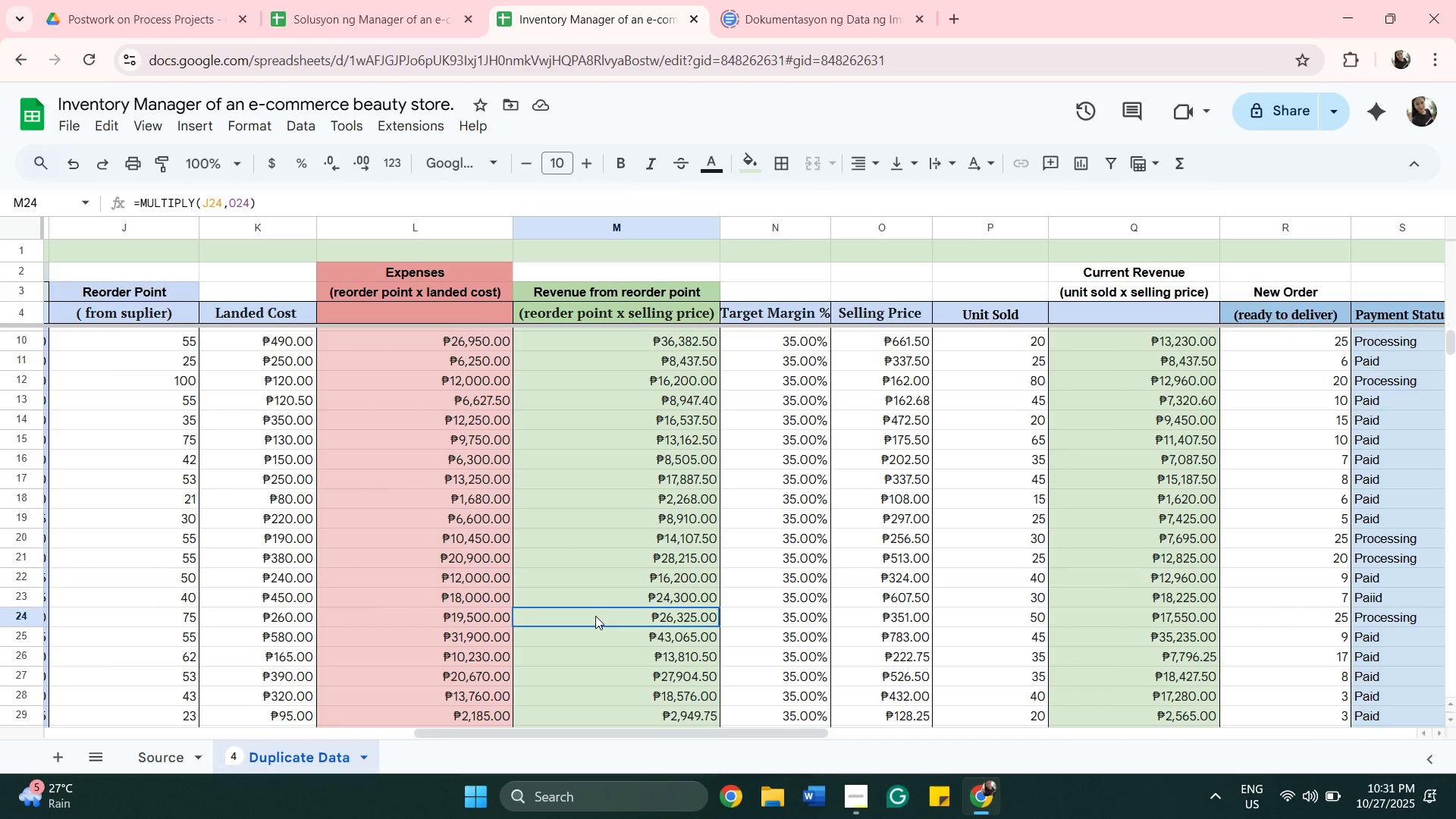 
double_click([595, 616])
 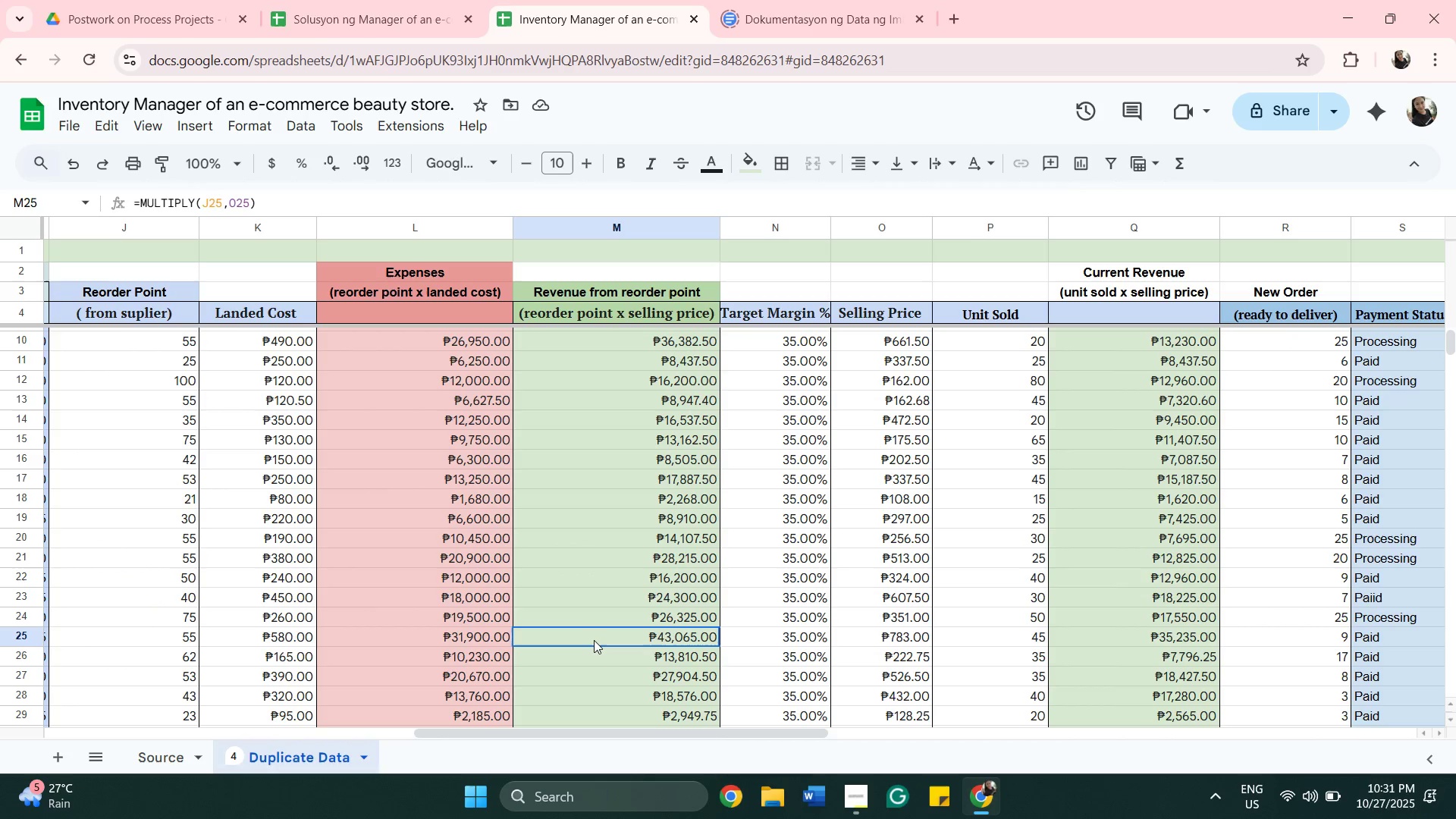 
double_click([594, 640])
 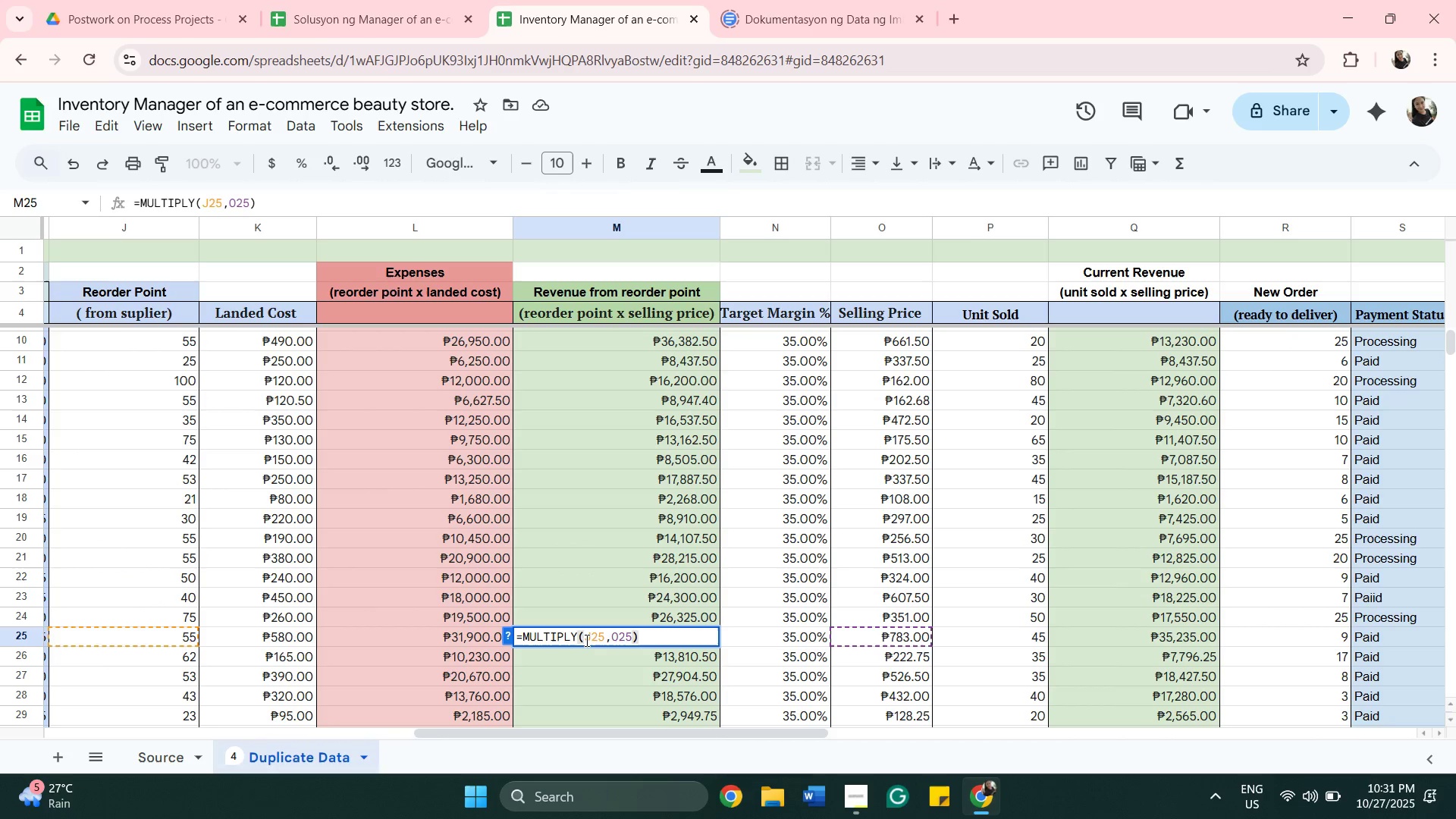 
scroll: coordinate [686, 486], scroll_direction: down, amount: 9.0
 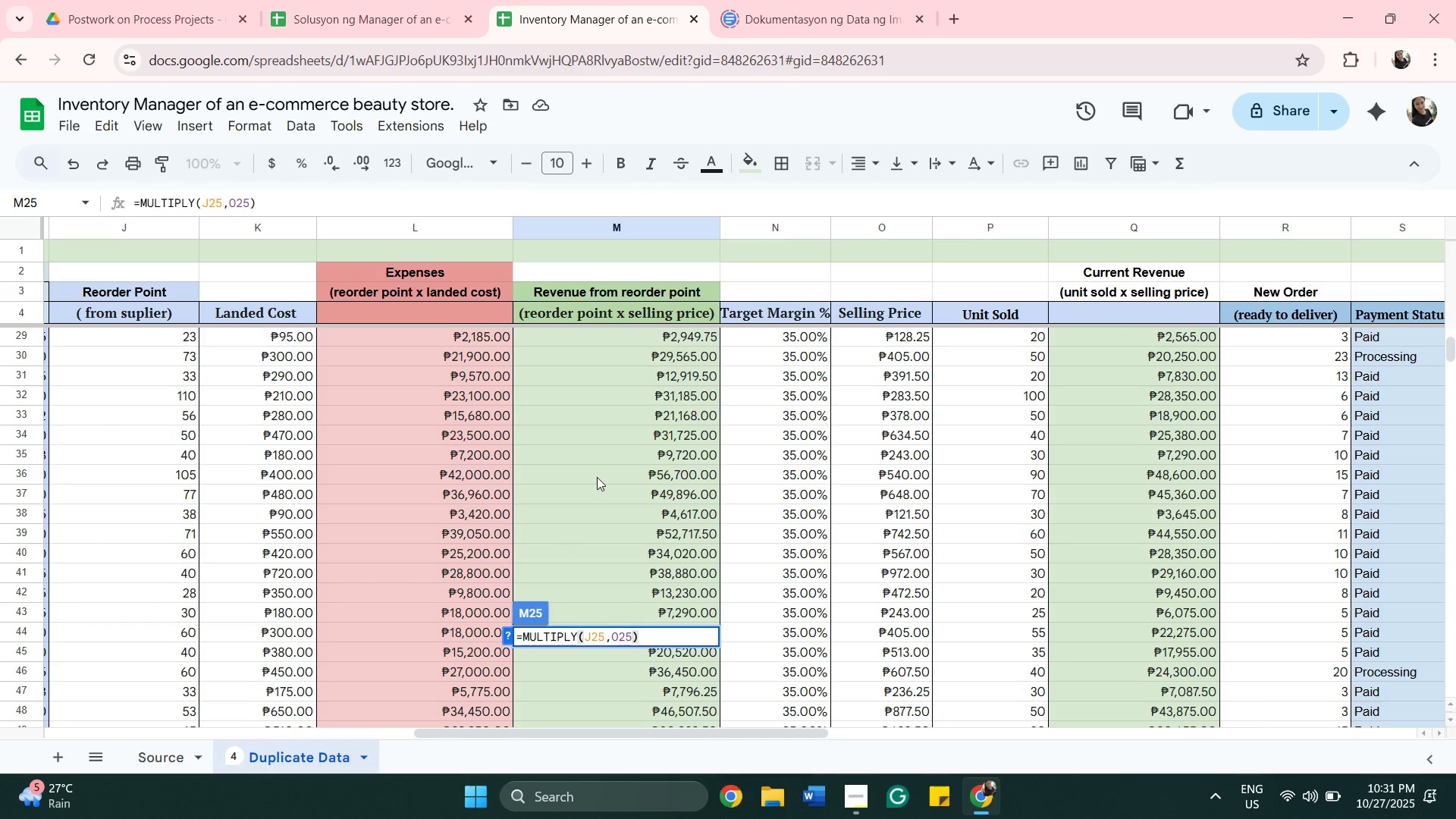 
double_click([597, 477])
 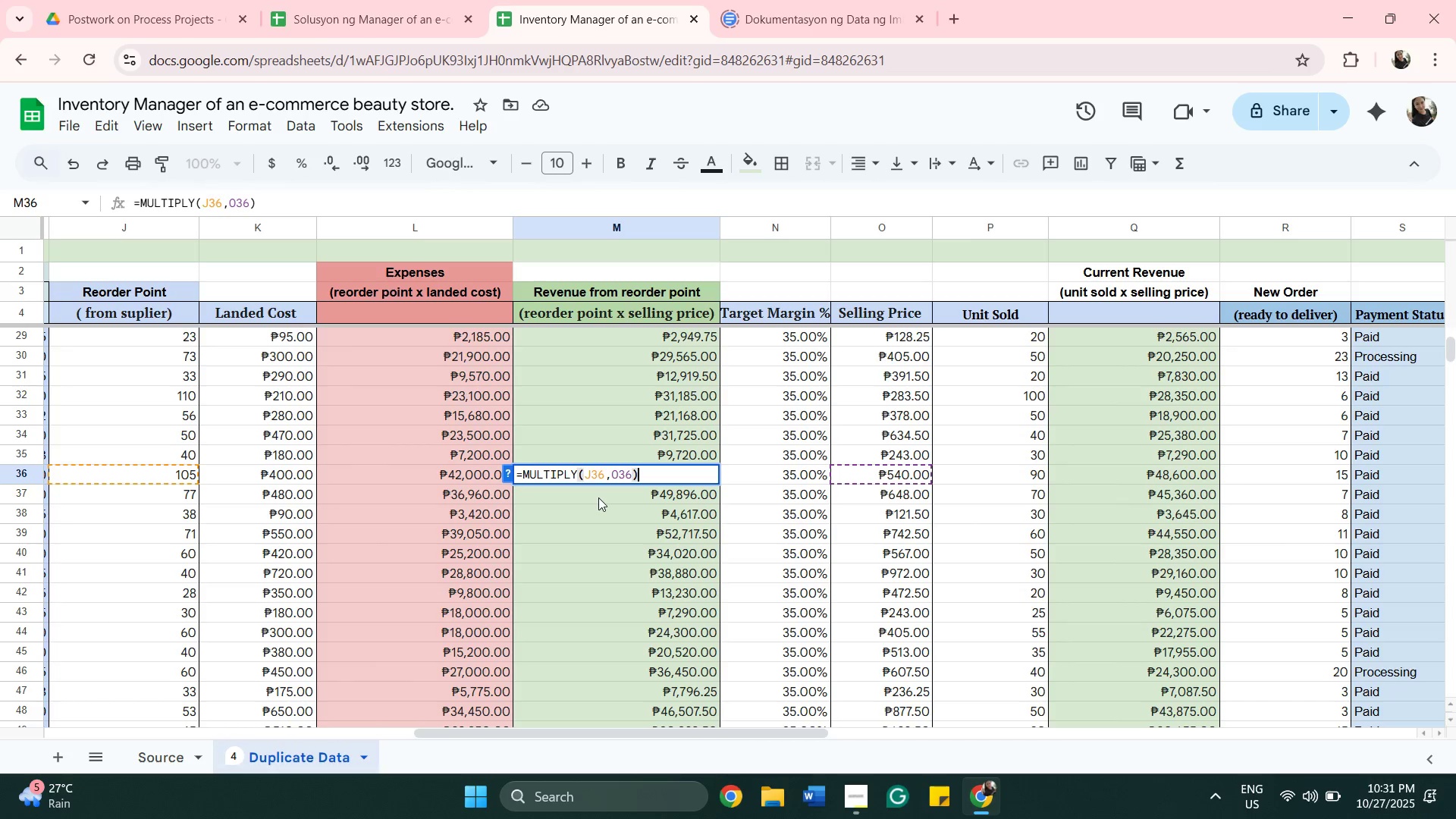 